 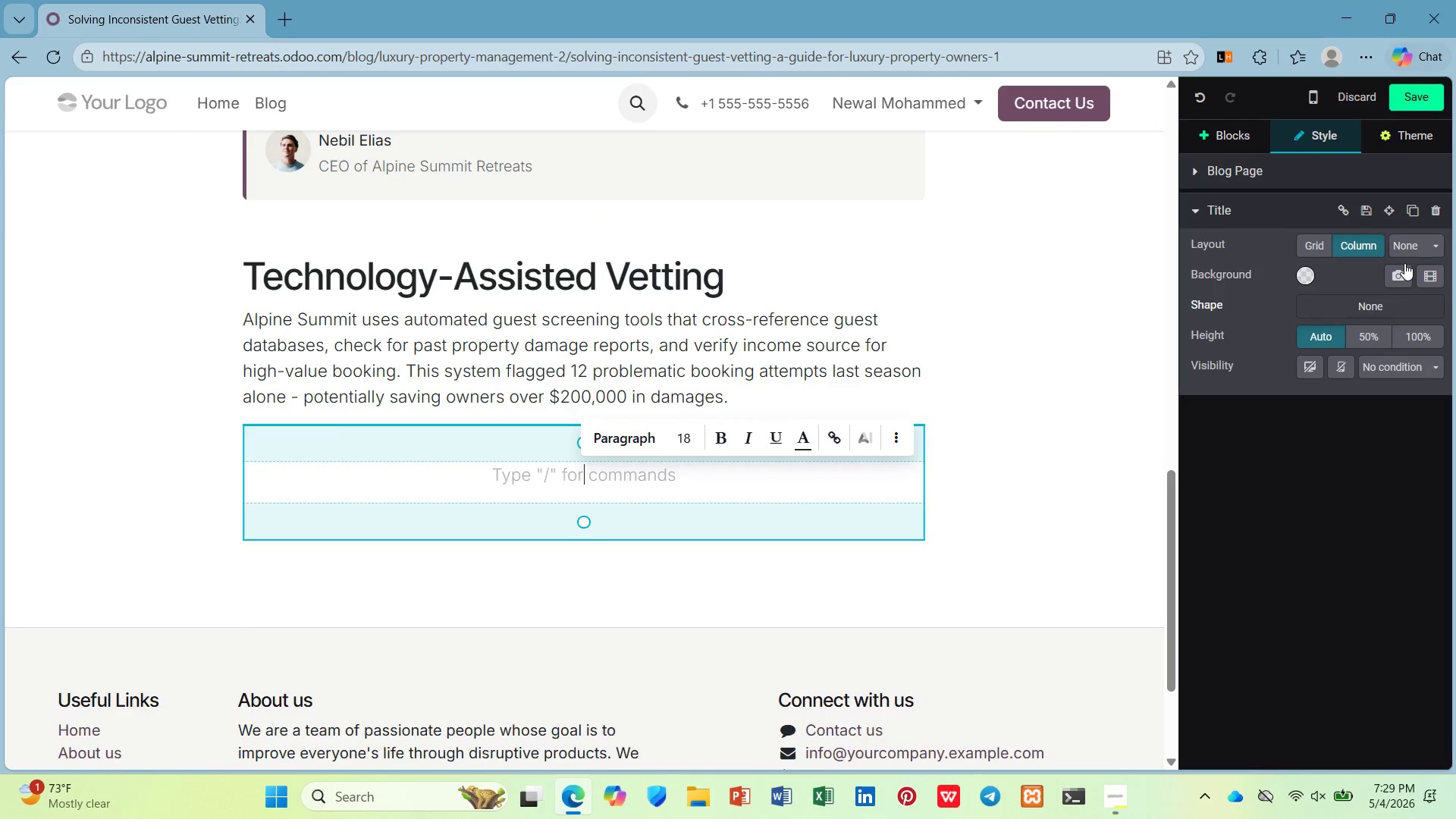 
scroll: coordinate [1264, 680], scroll_direction: down, amount: 9.0
 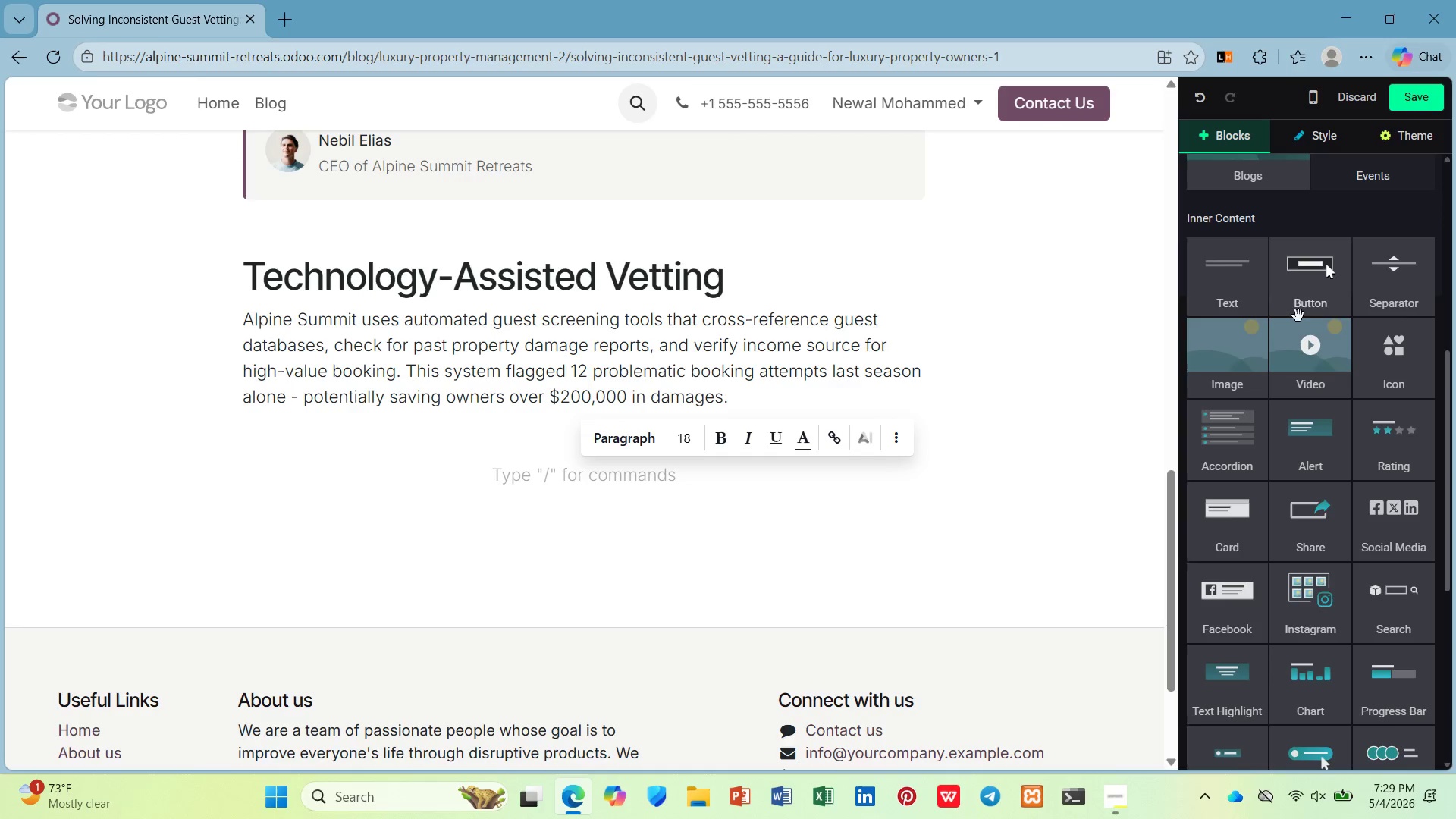 
left_click_drag(start_coordinate=[1305, 288], to_coordinate=[249, 509])
 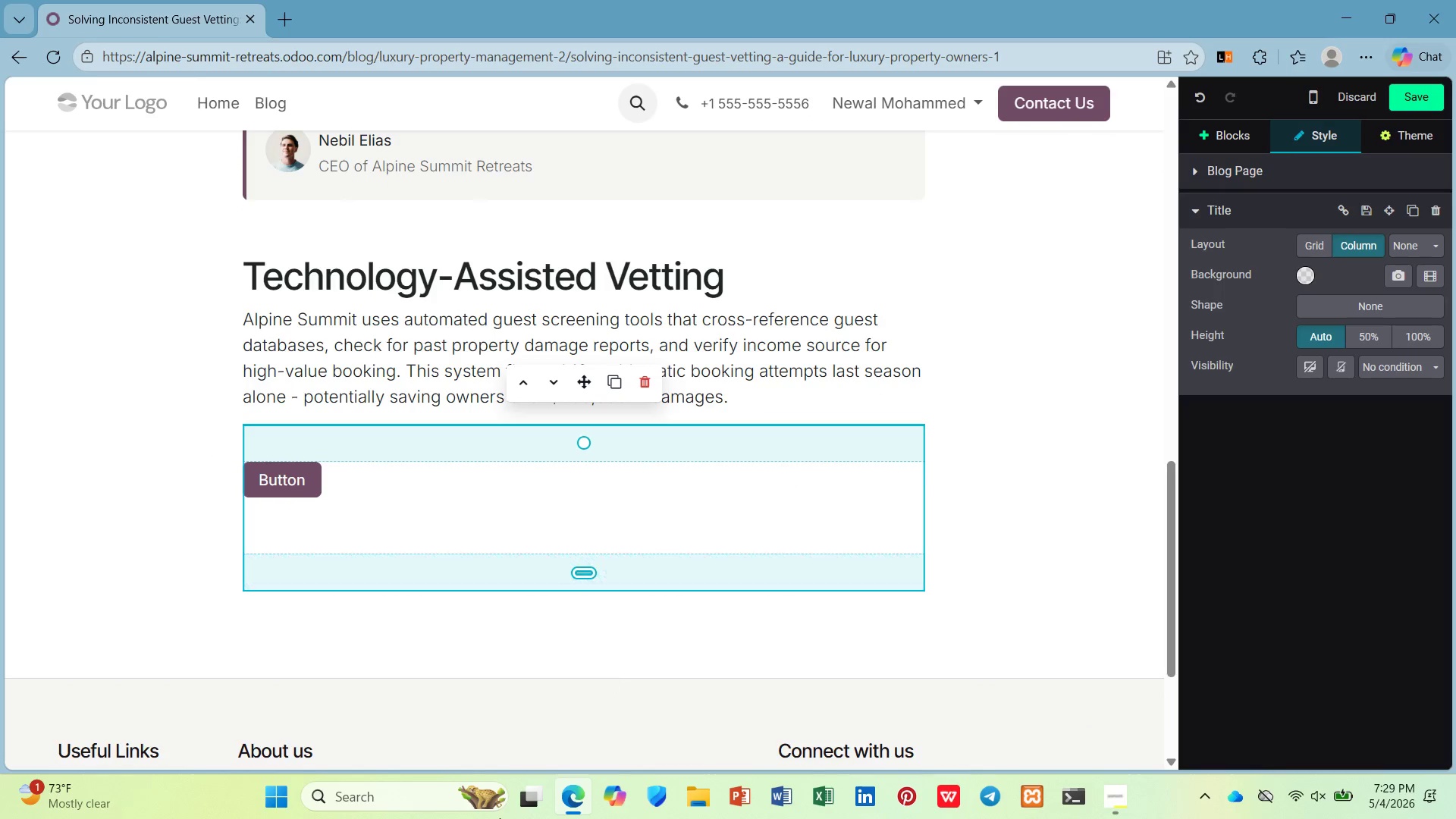 
key(Backspace)
 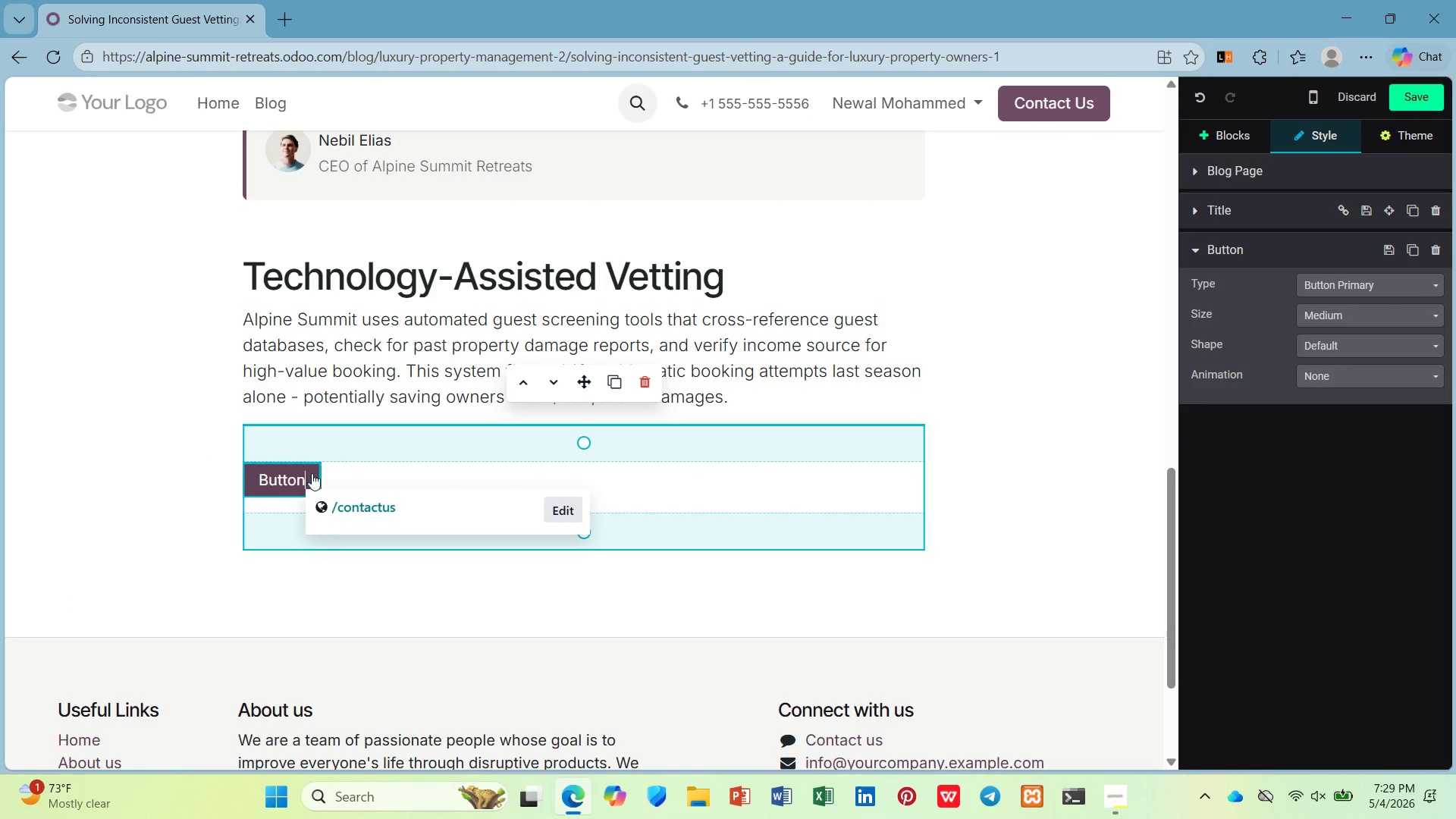 
left_click([558, 517])
 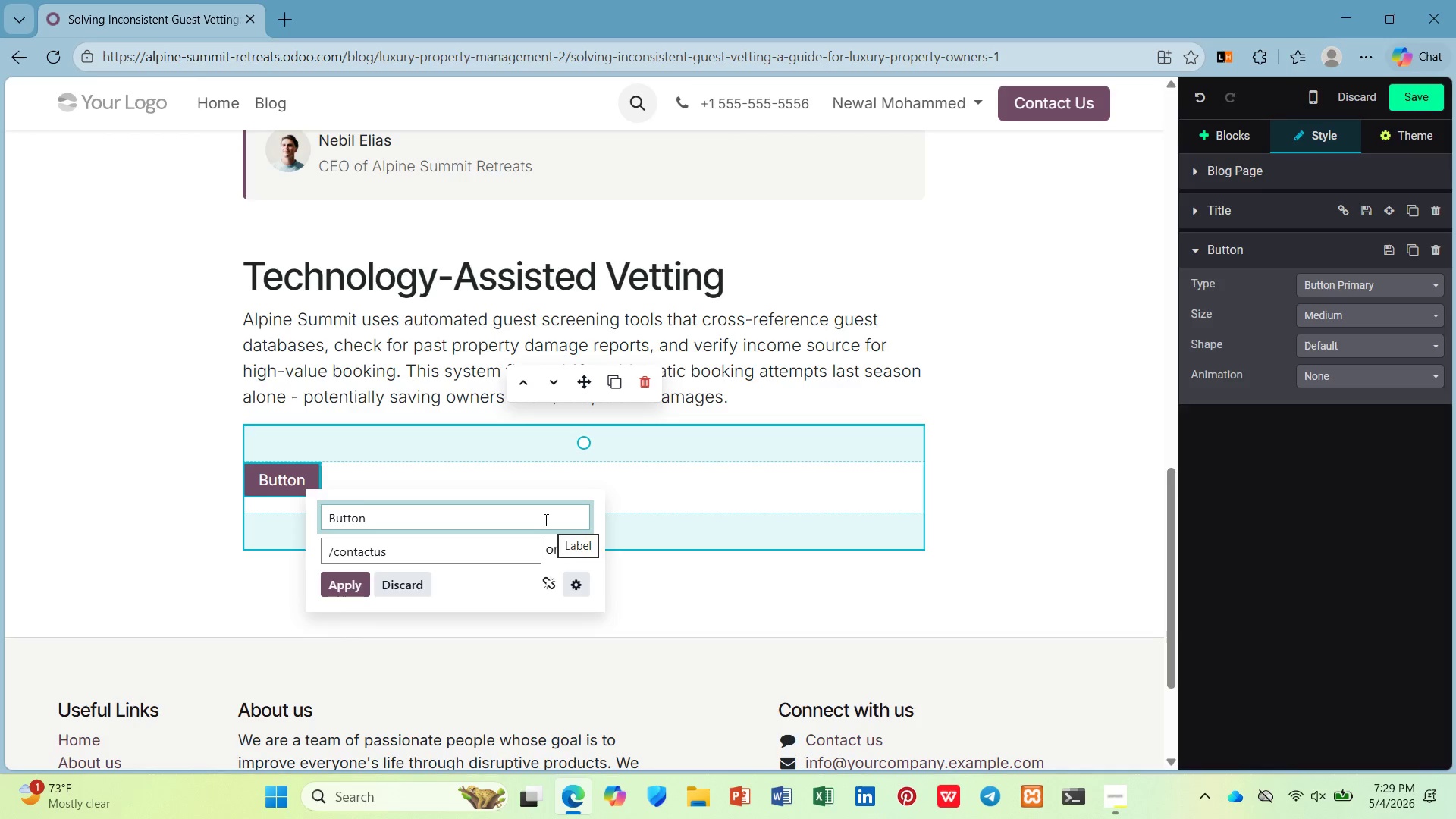 
key(Backspace)
key(Backspace)
key(Backspace)
key(Backspace)
key(Backspace)
key(Backspace)
type(Get a Rental Assessj)
key(Backspace)
type(ment )
key(Backspace)
type( ->)
 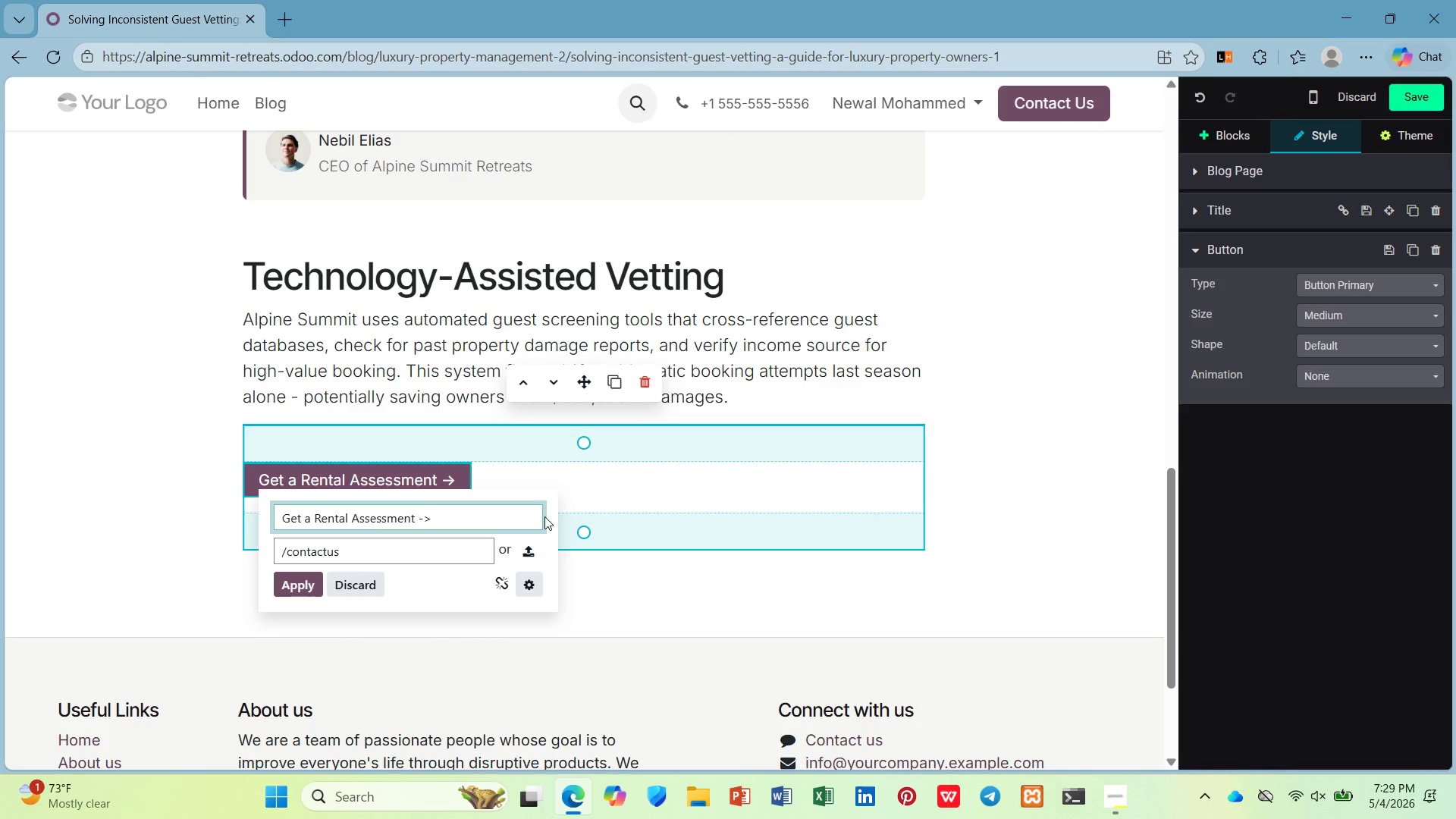 
left_click([300, 584])
 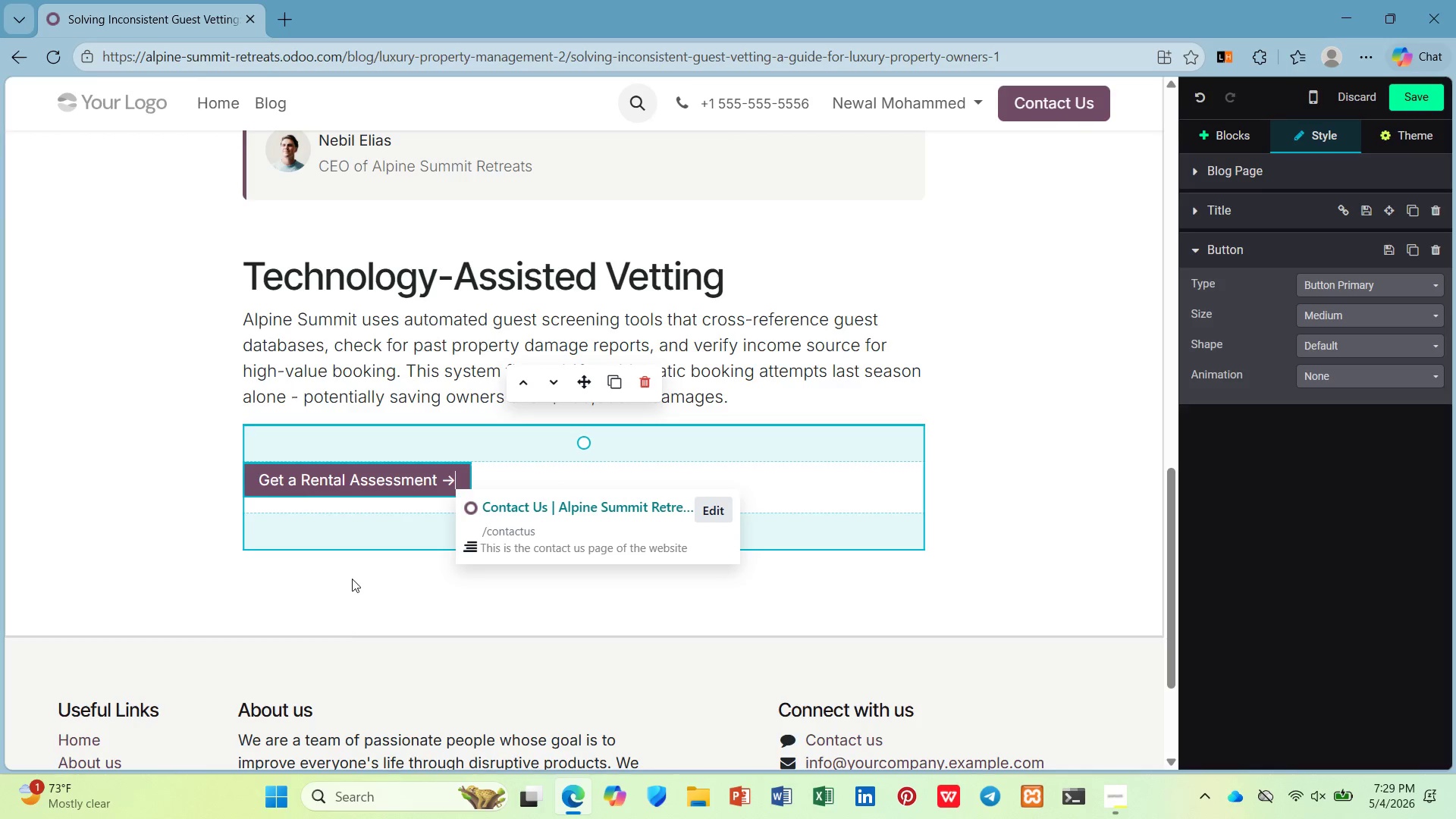 
left_click([352, 579])
 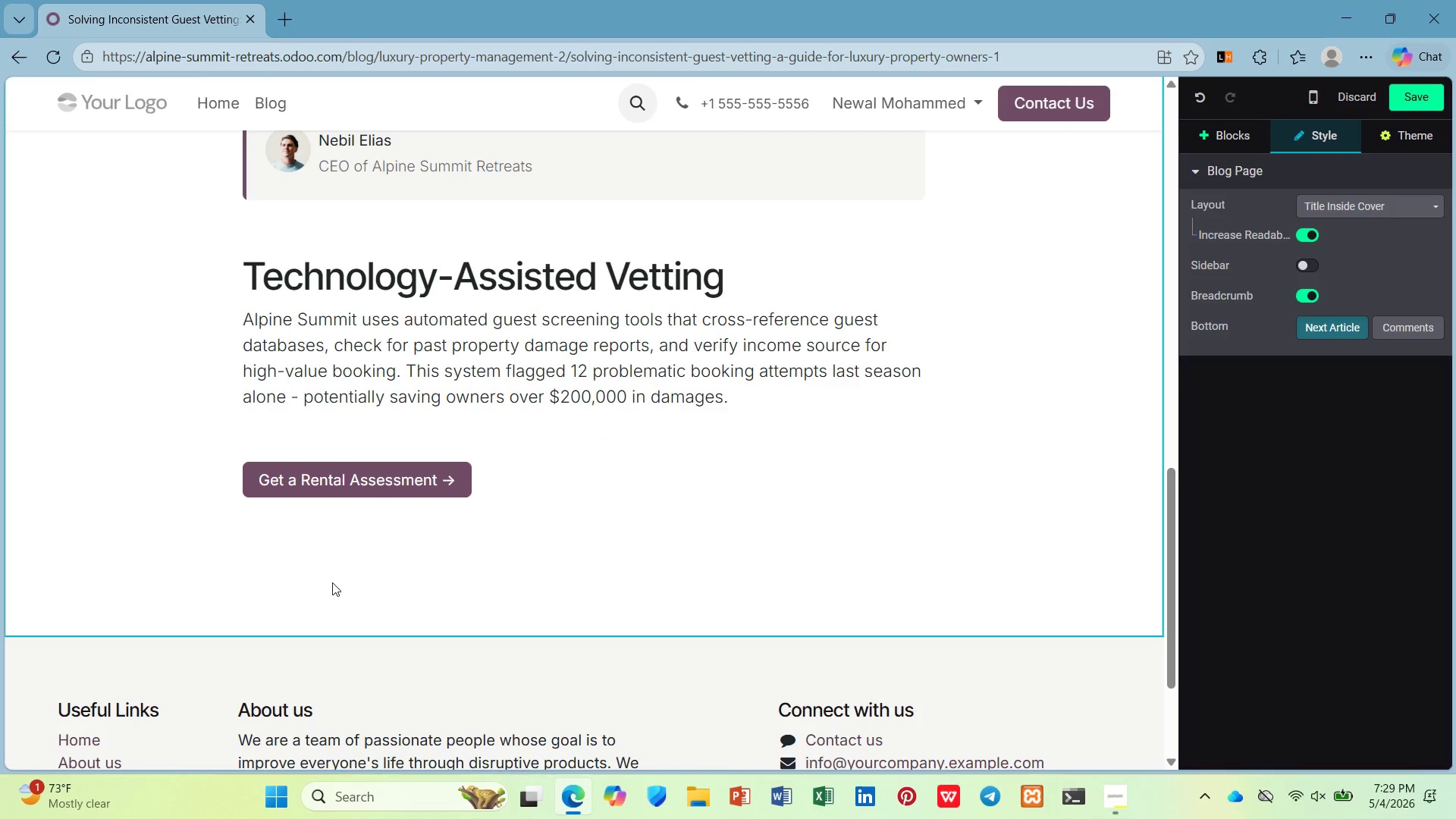 
left_click([328, 582])
 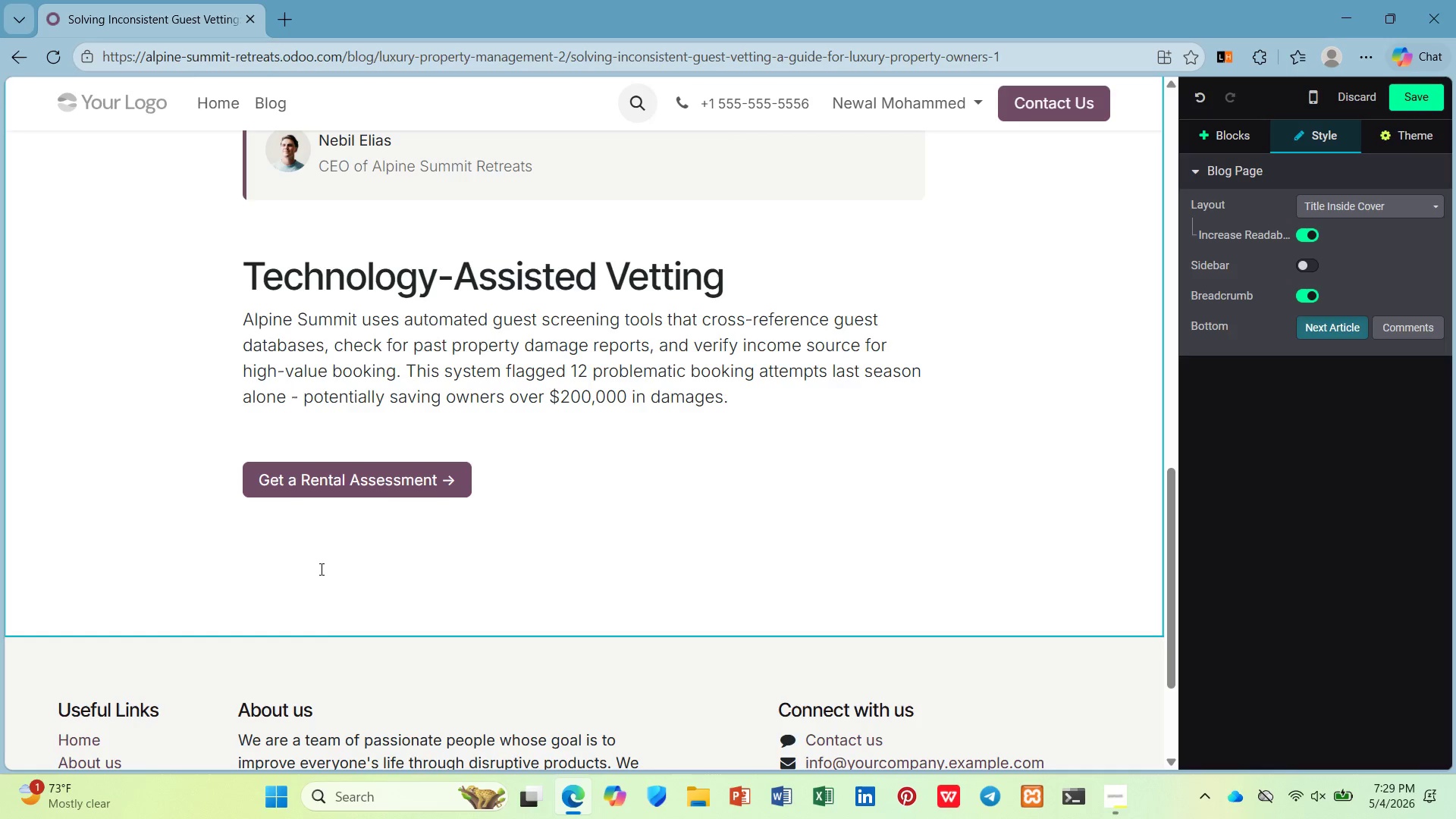 
left_click([318, 563])
 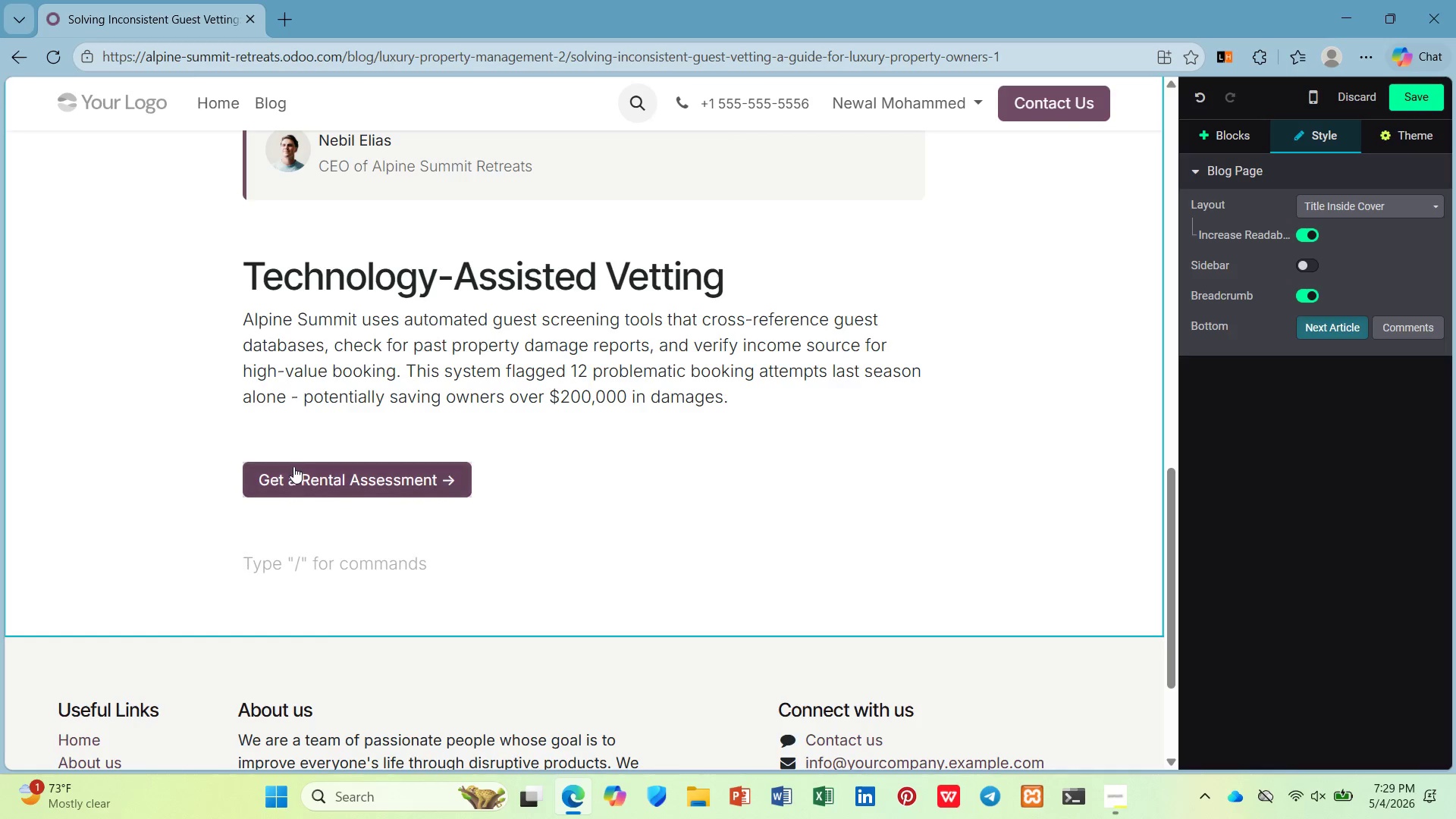 
double_click([355, 426])
 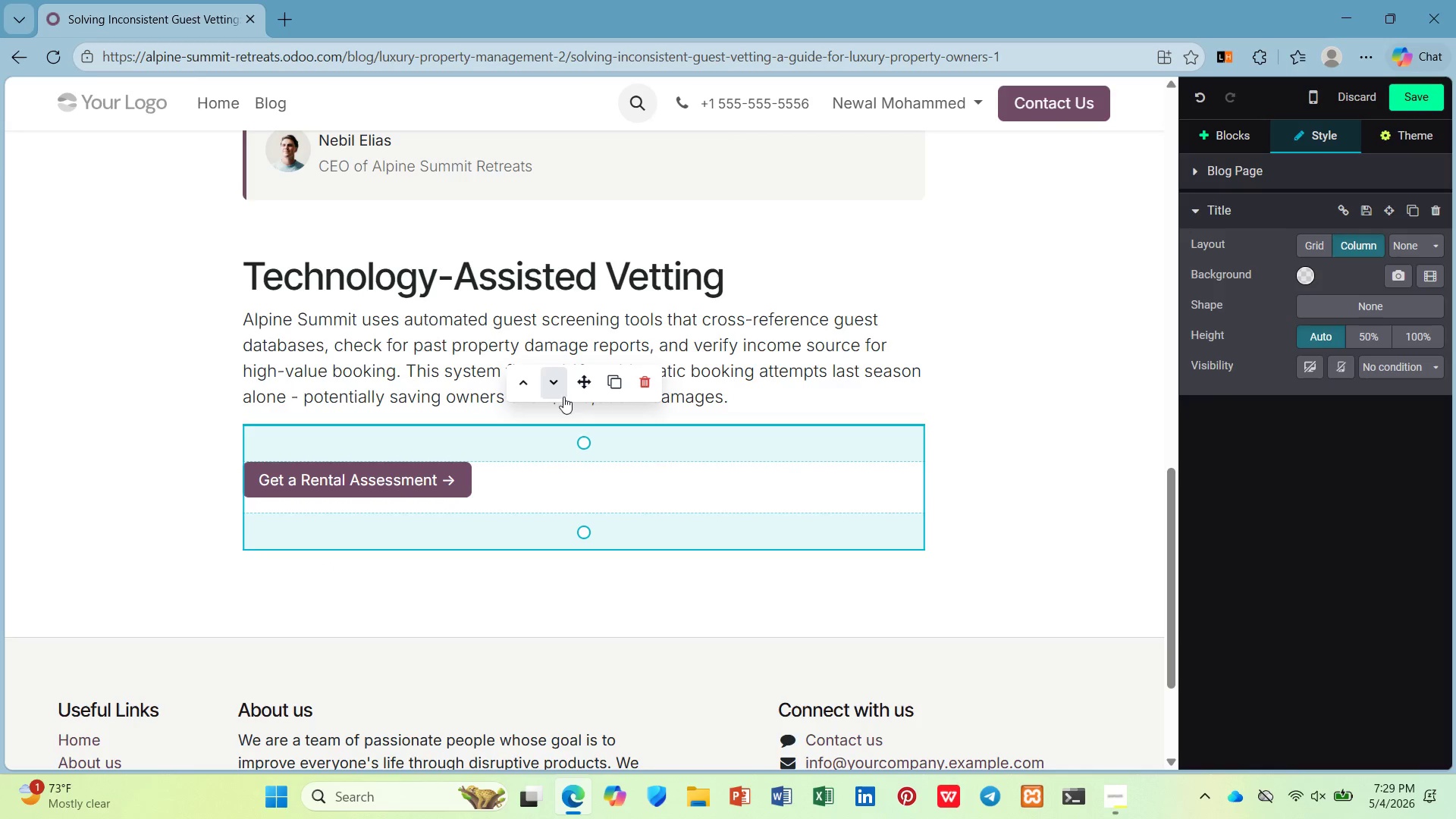 
left_click_drag(start_coordinate=[580, 384], to_coordinate=[584, 391])
 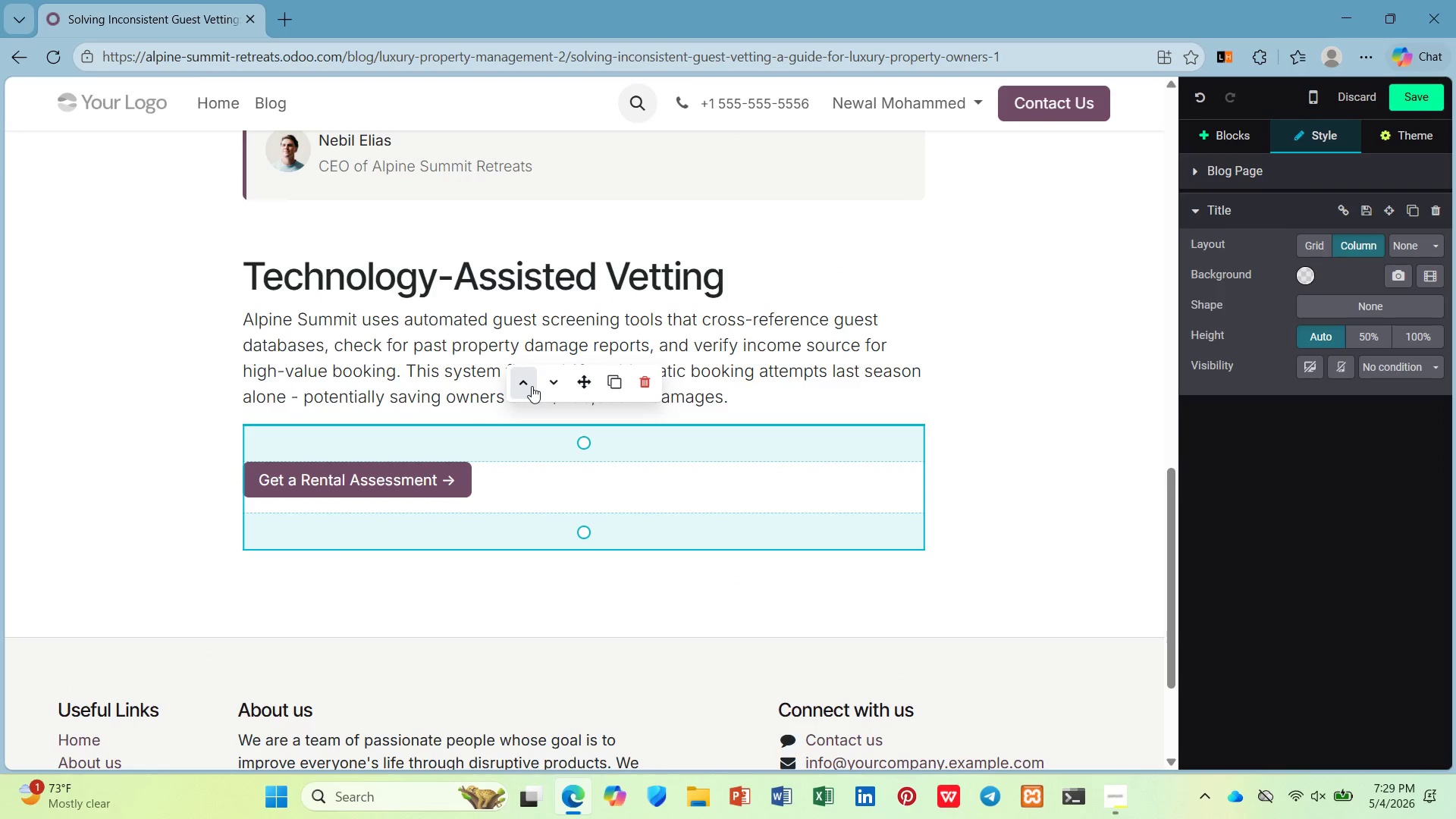 
left_click([554, 381])
 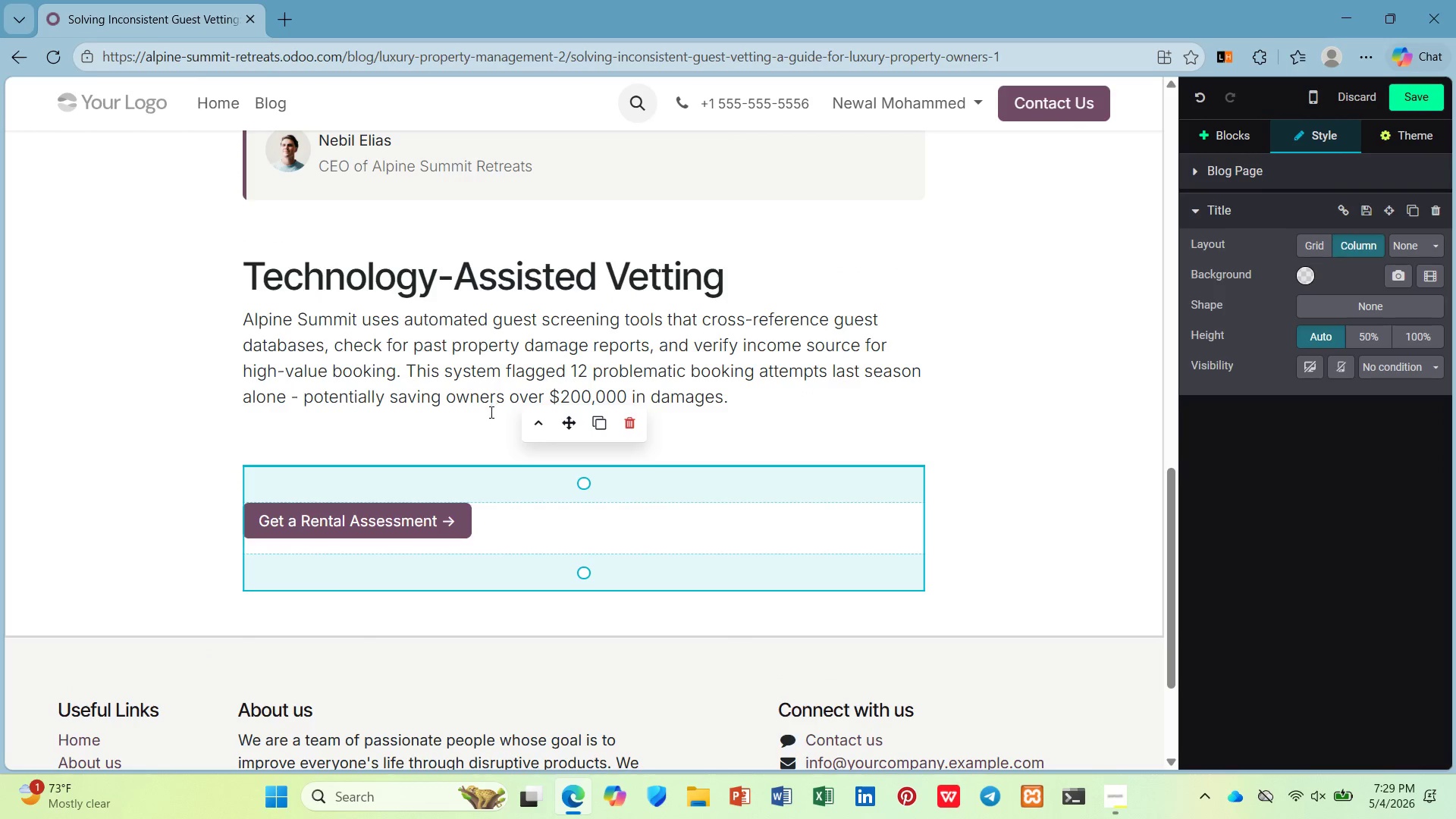 
left_click([484, 418])
 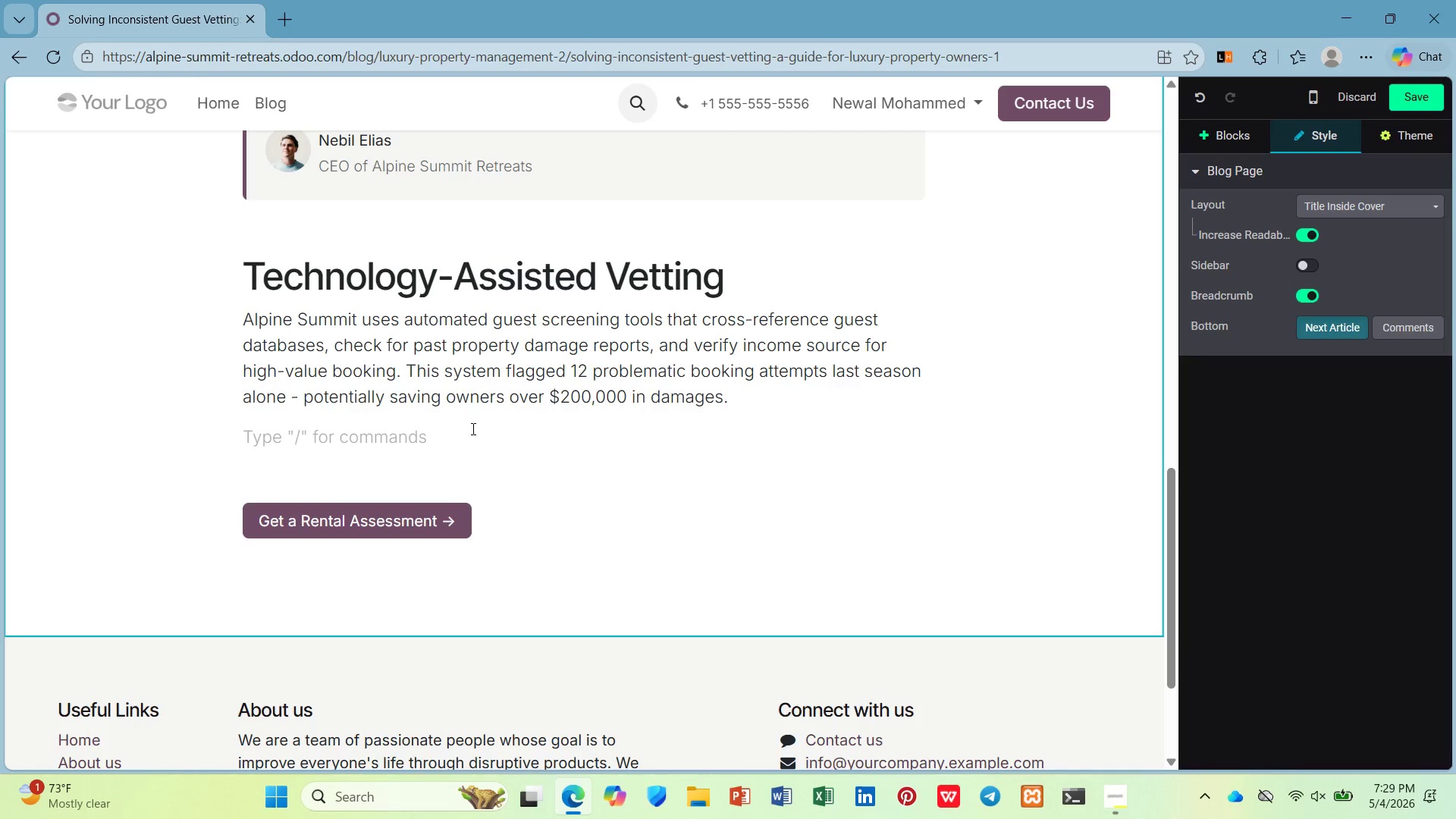 
key(Backspace)
 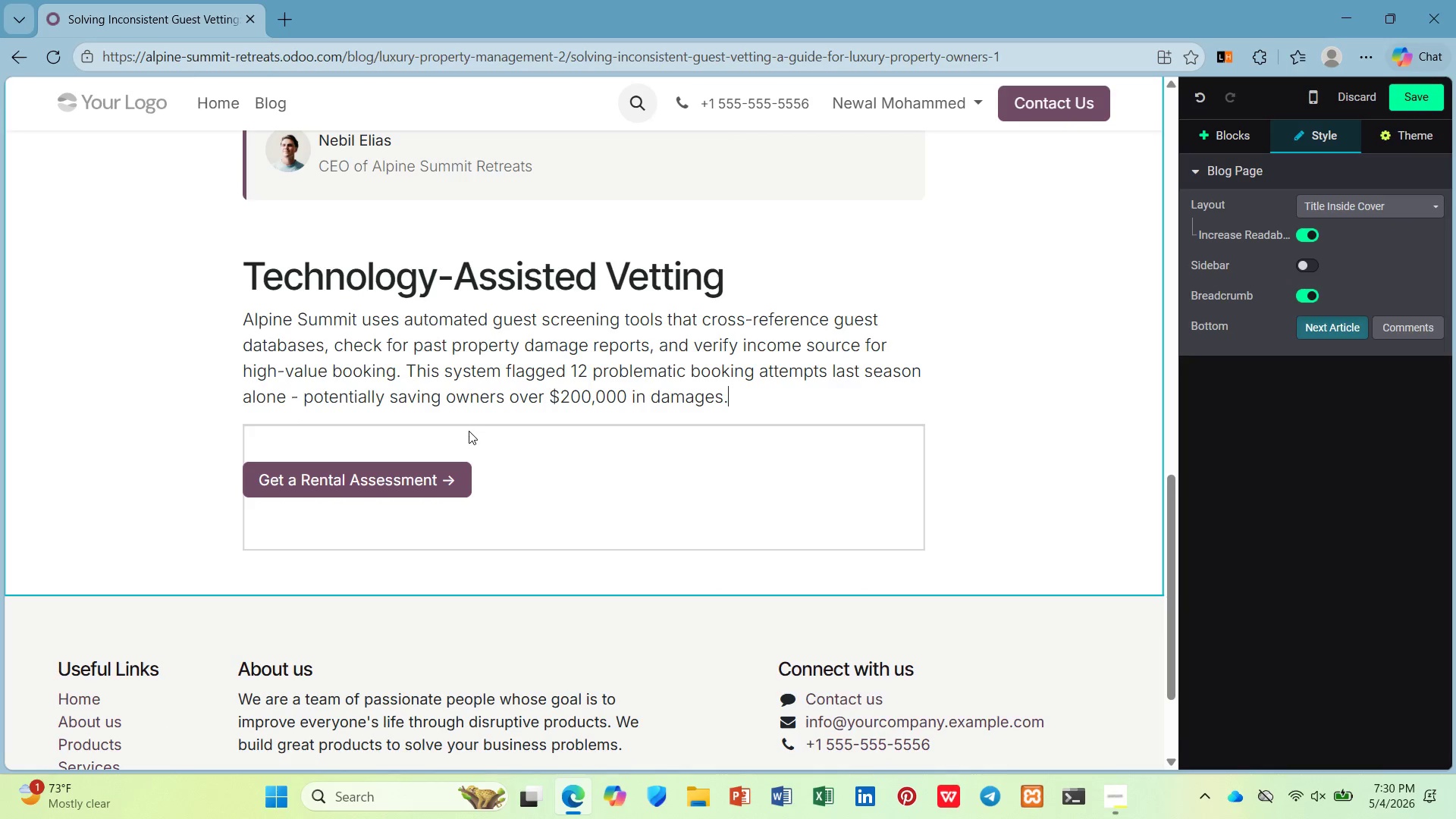 
key(Control+Z)
 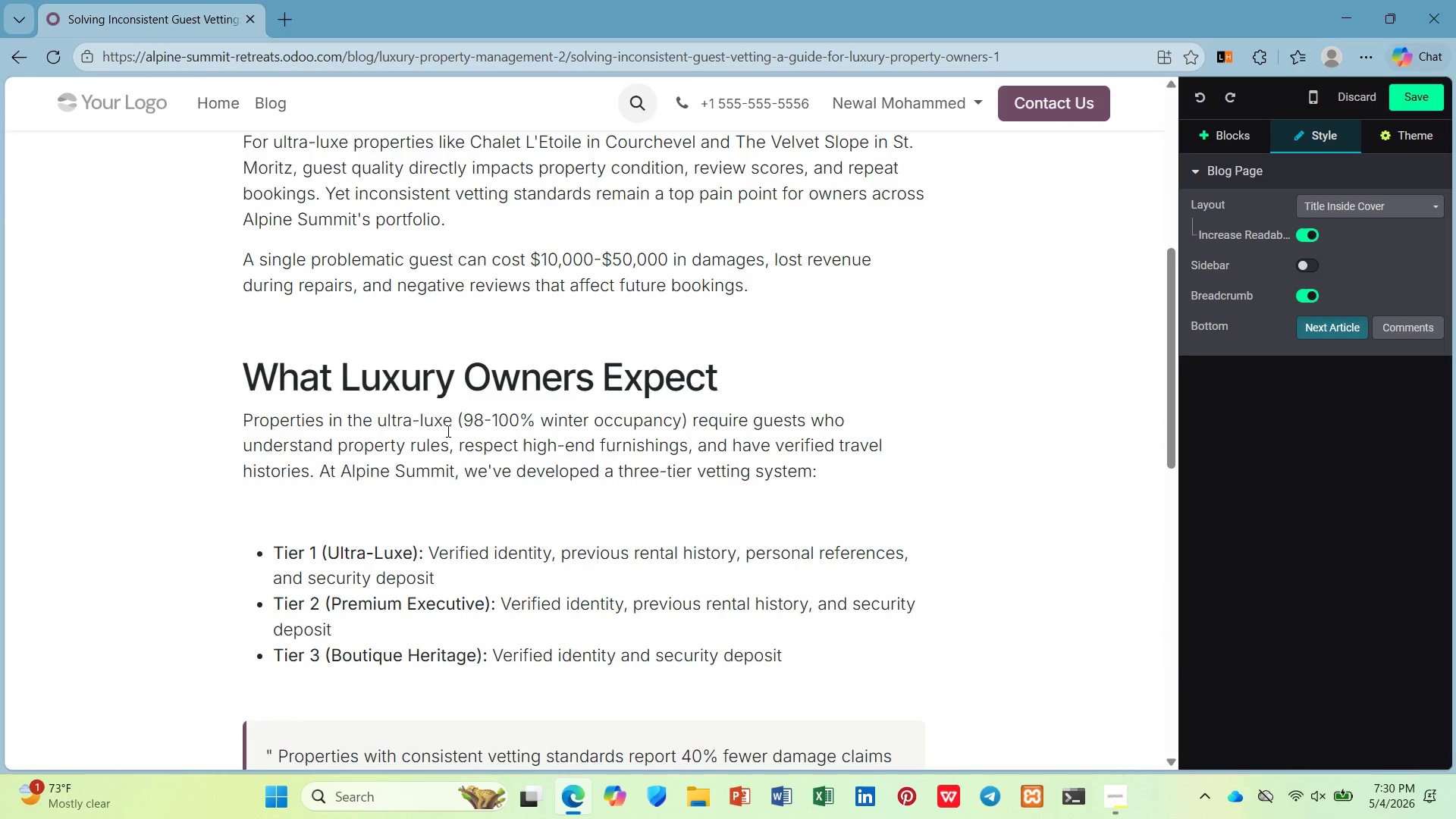 
key(Control+Z)
 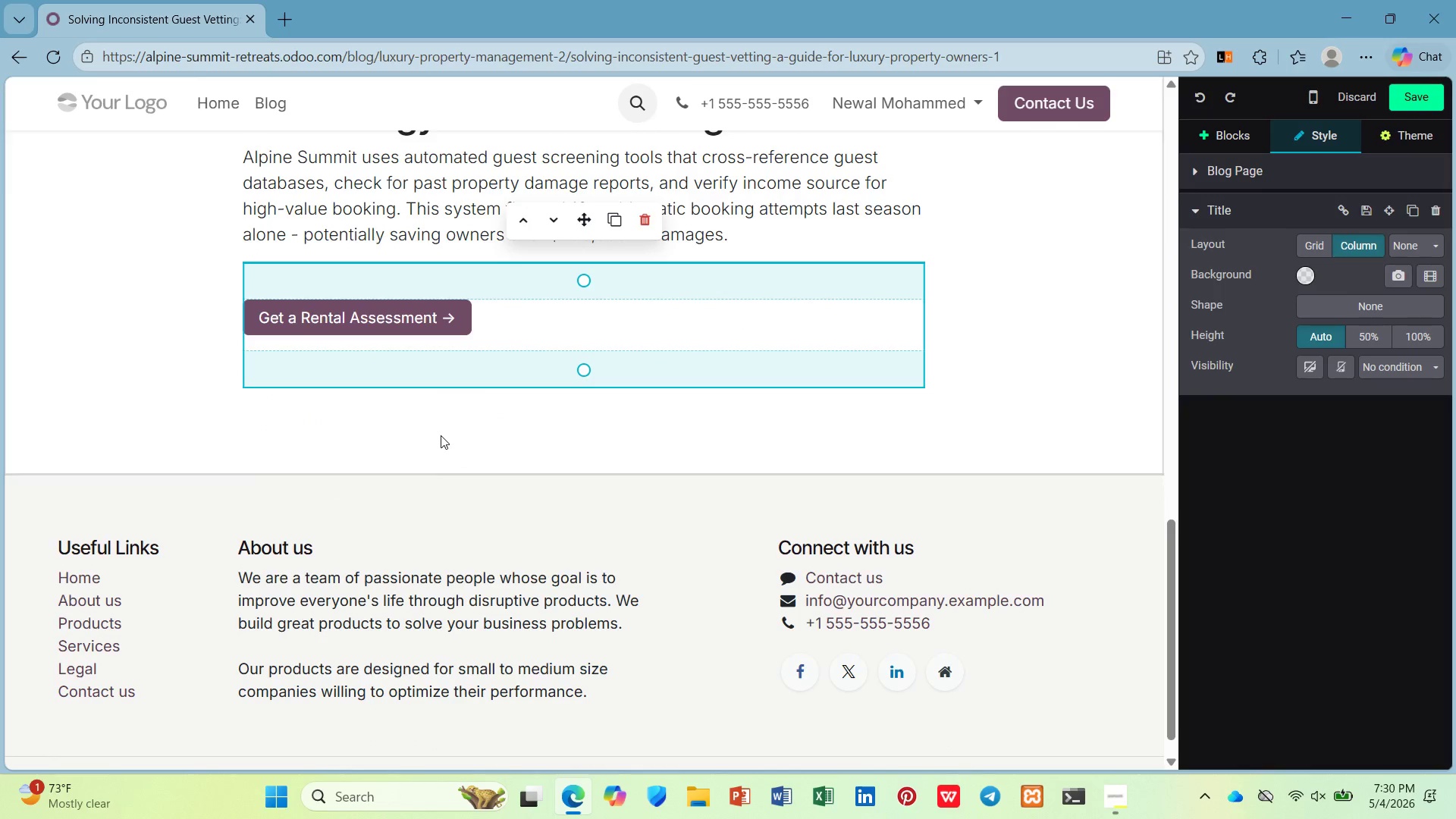 
scroll: coordinate [446, 431], scroll_direction: down, amount: 8.0
 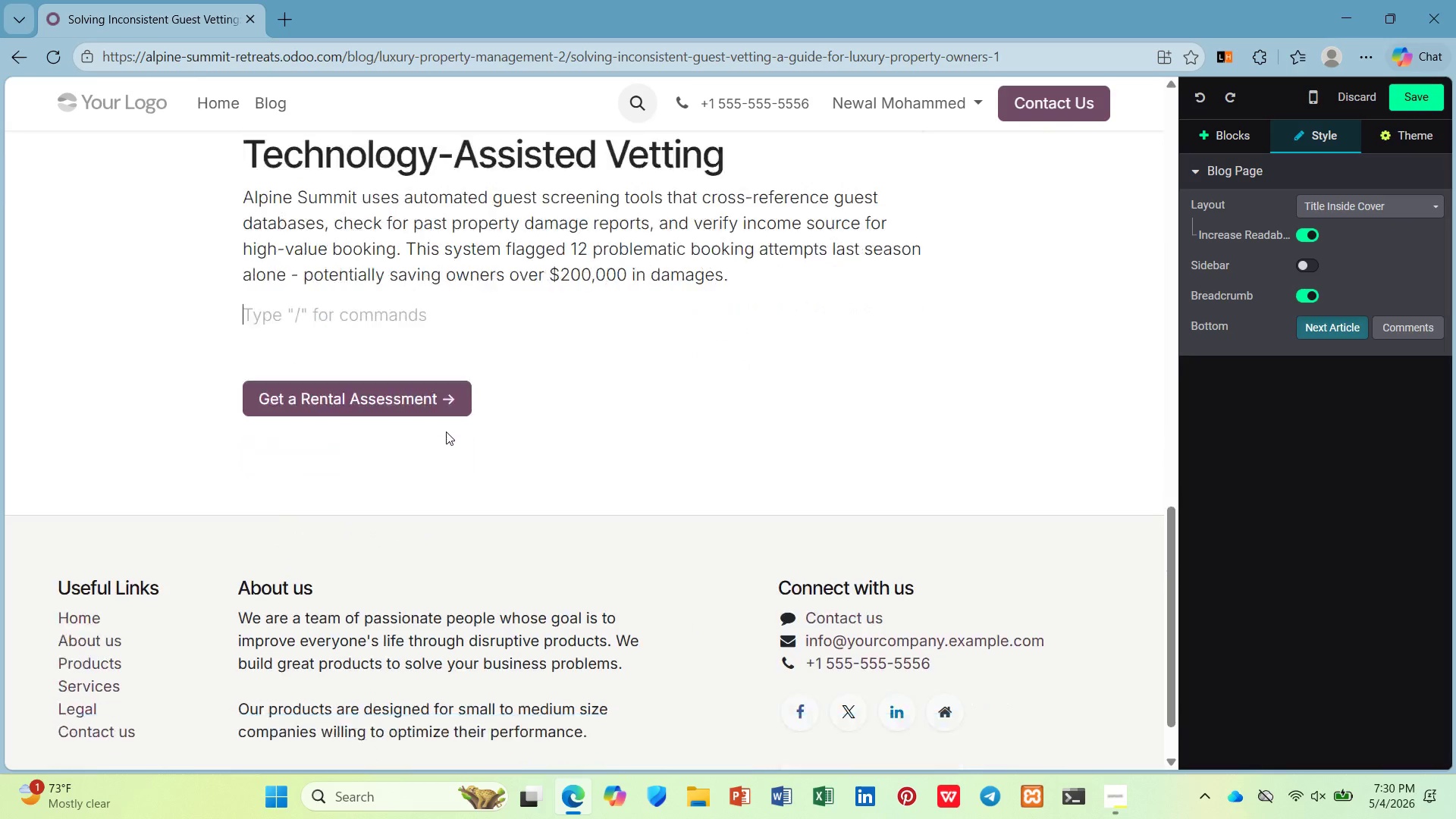 
left_click([438, 435])
 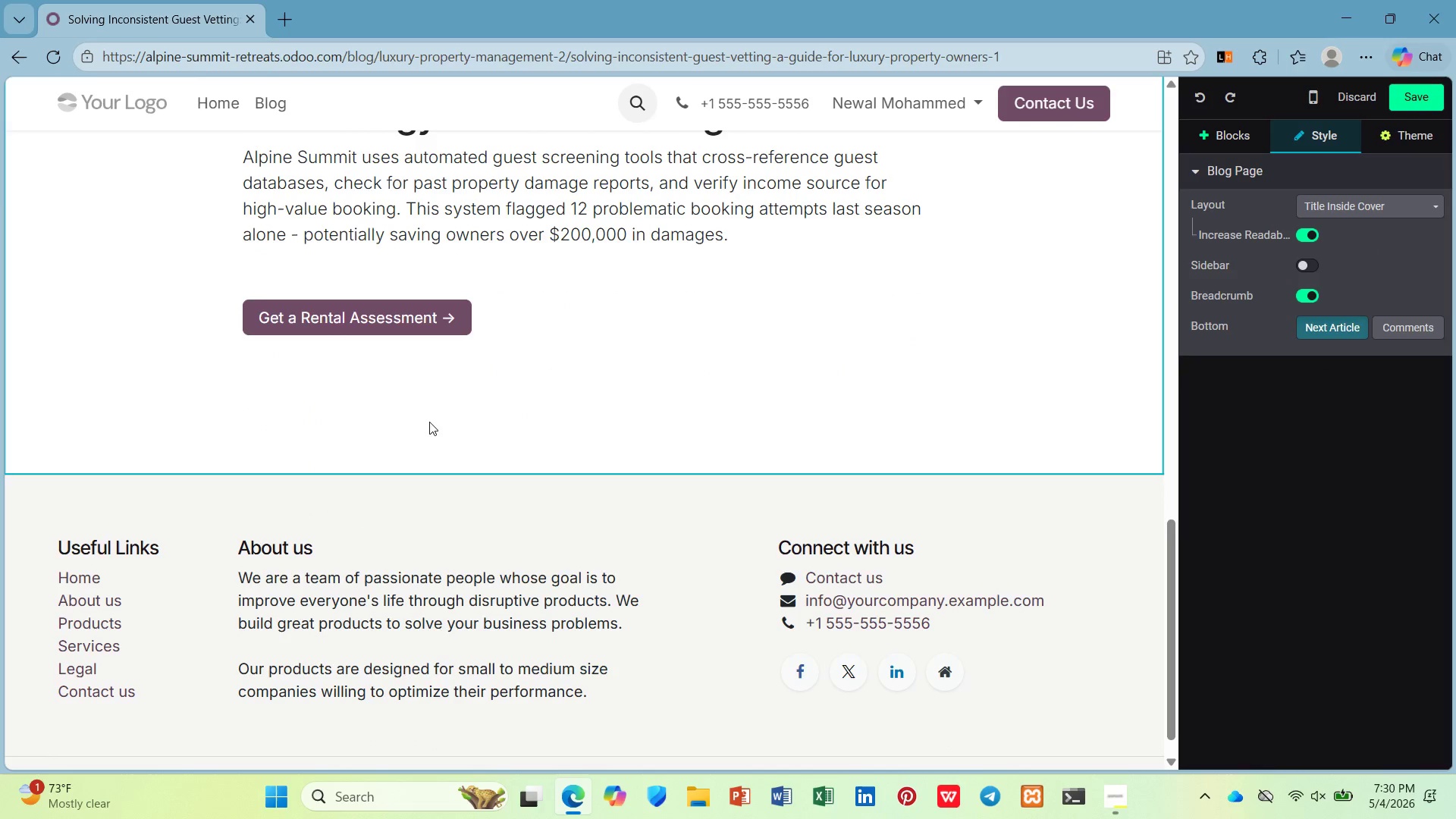 
left_click([427, 419])
 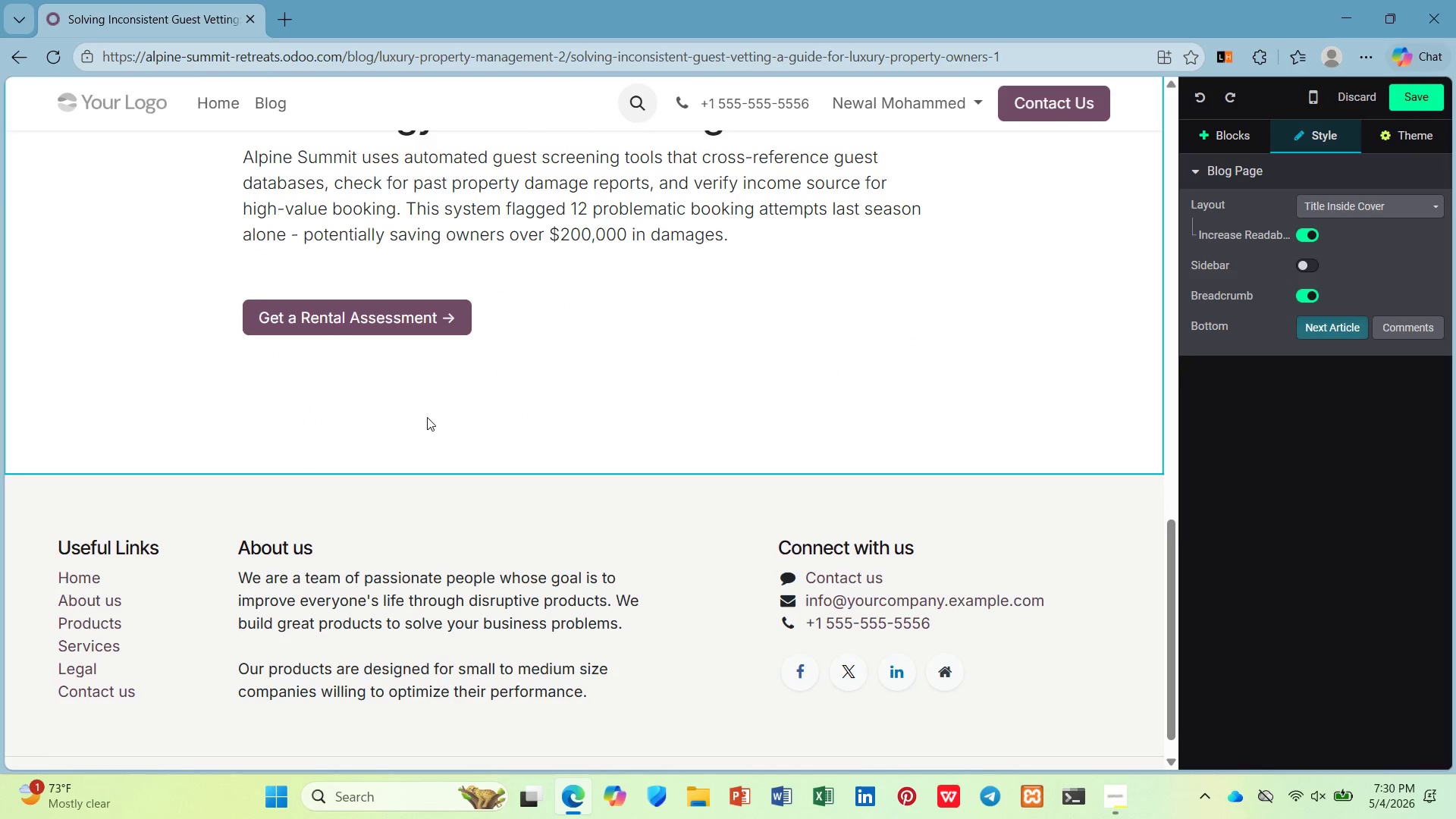 
scroll: coordinate [521, 297], scroll_direction: up, amount: 18.0
 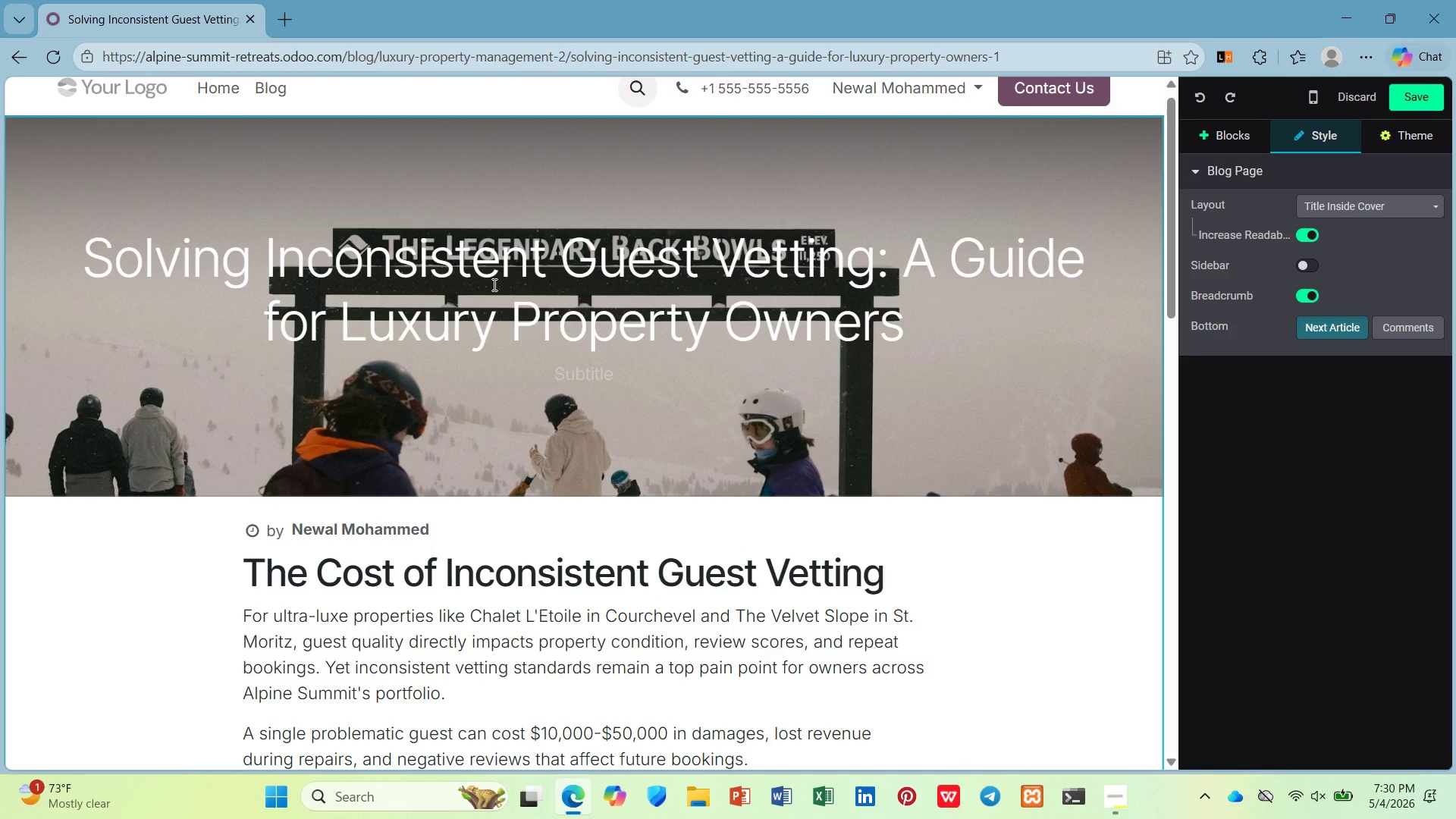 
wait(10.67)
 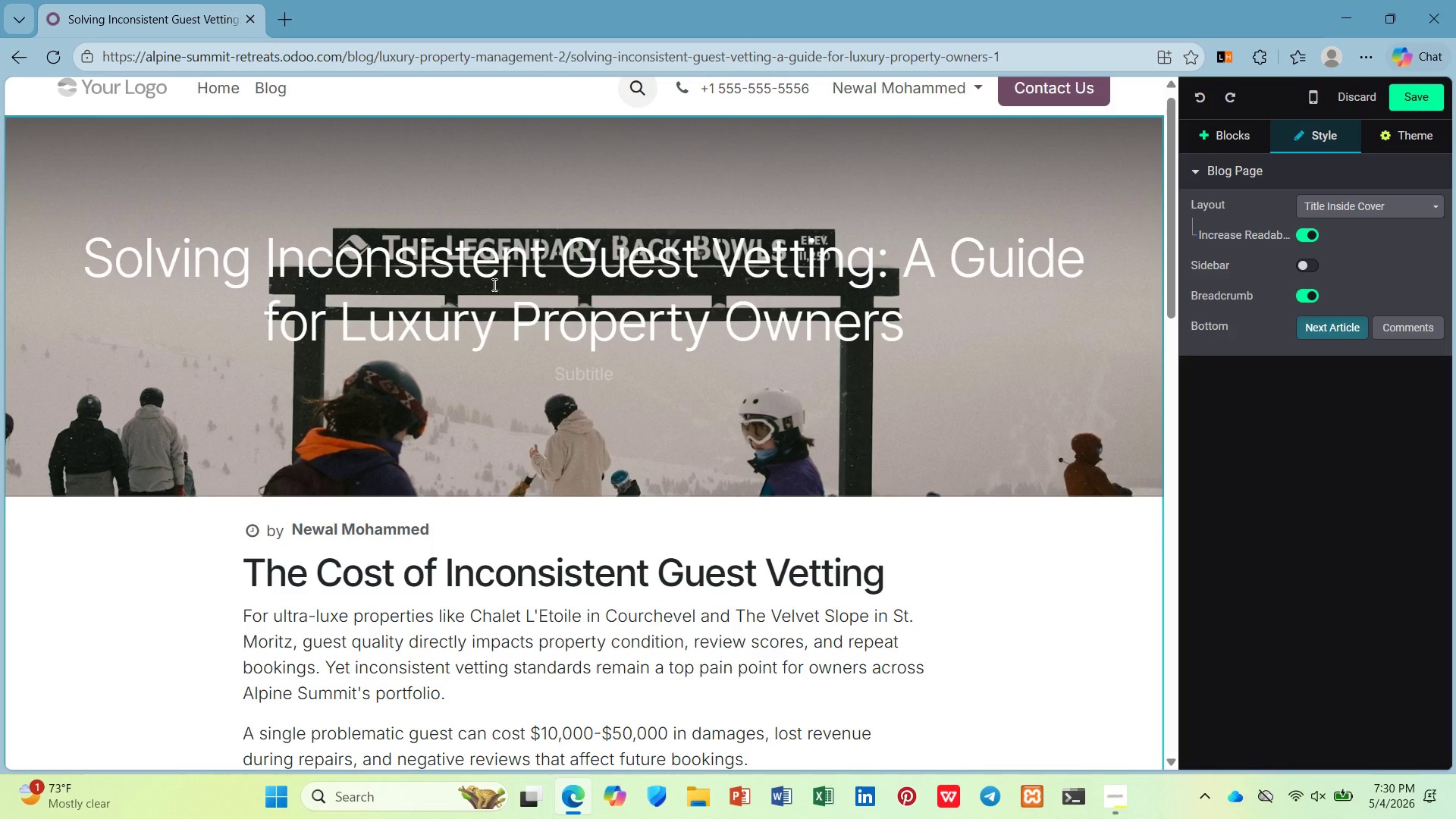 
scroll: coordinate [302, 276], scroll_direction: down, amount: 13.0
 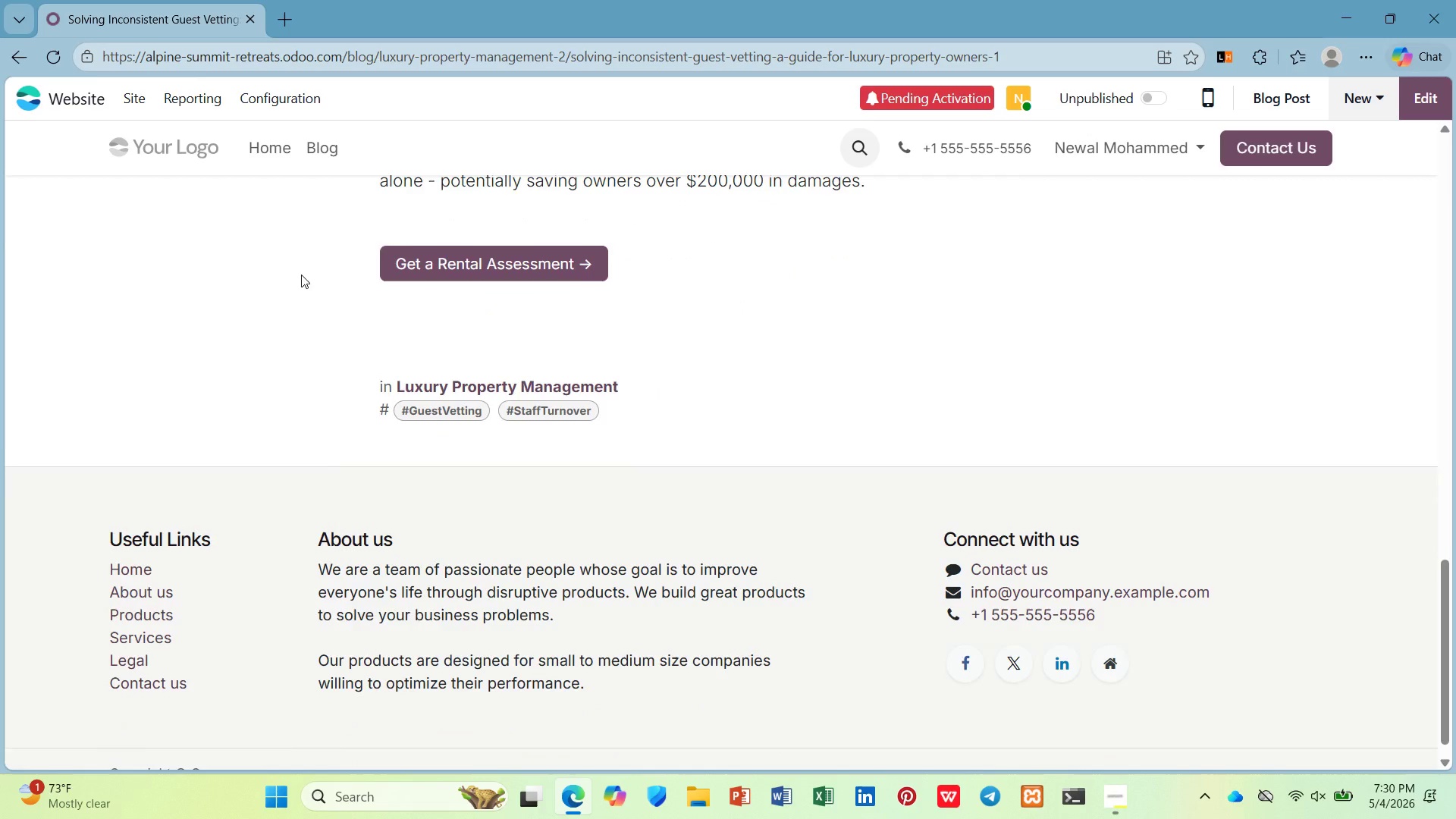 
scroll: coordinate [300, 275], scroll_direction: none, amount: 0.0
 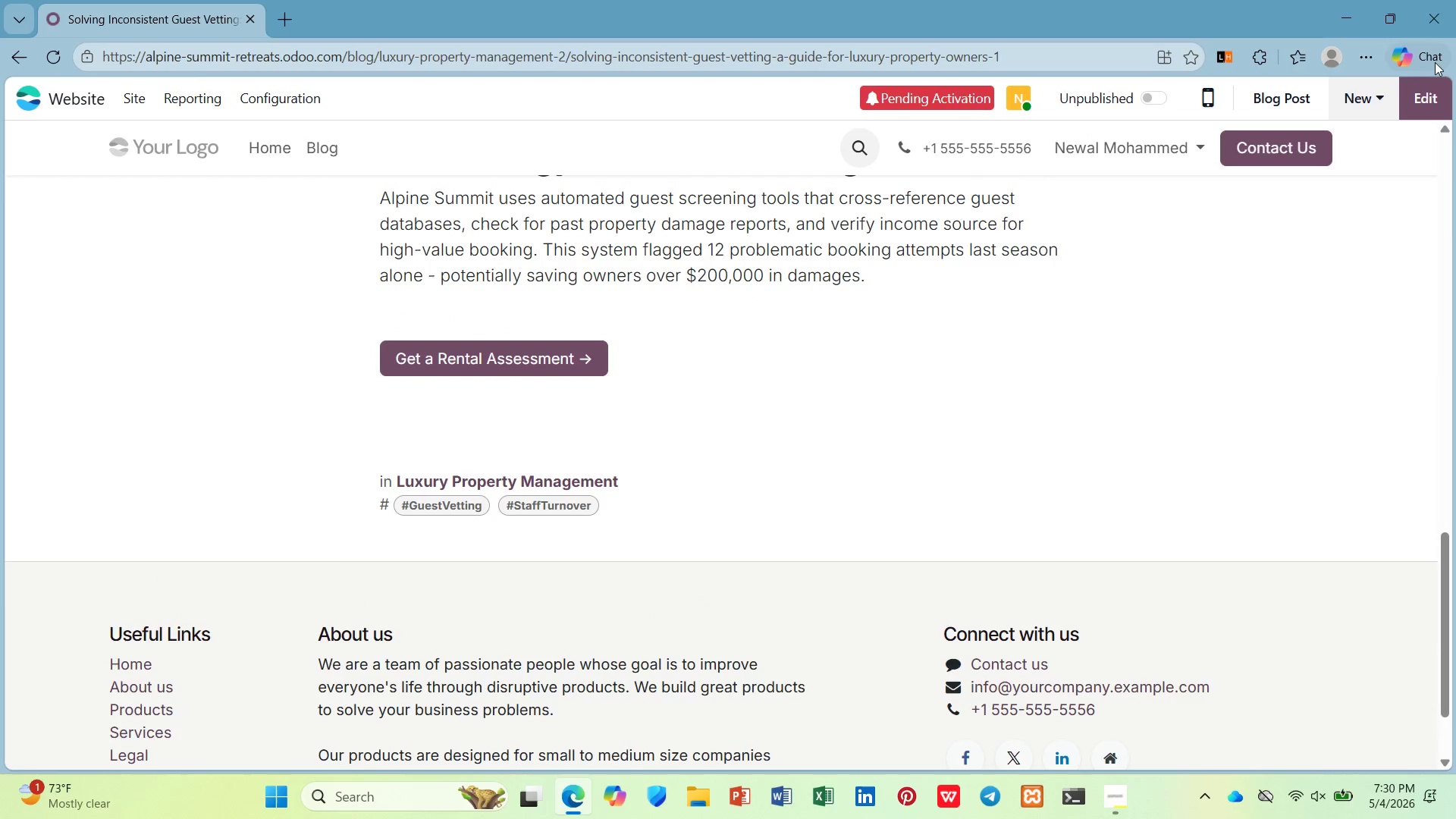 
left_click([1431, 93])
 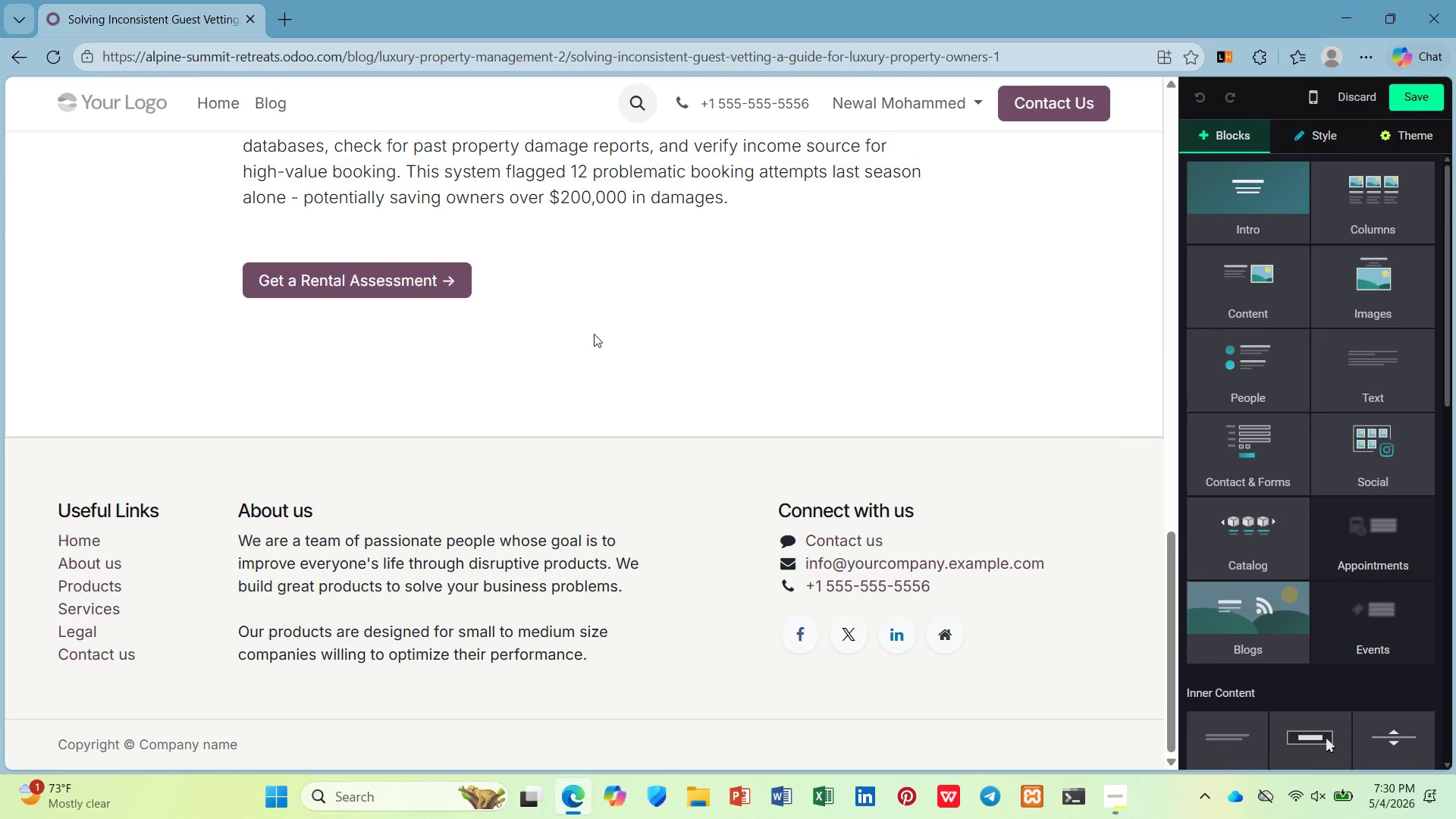 
left_click([585, 303])
 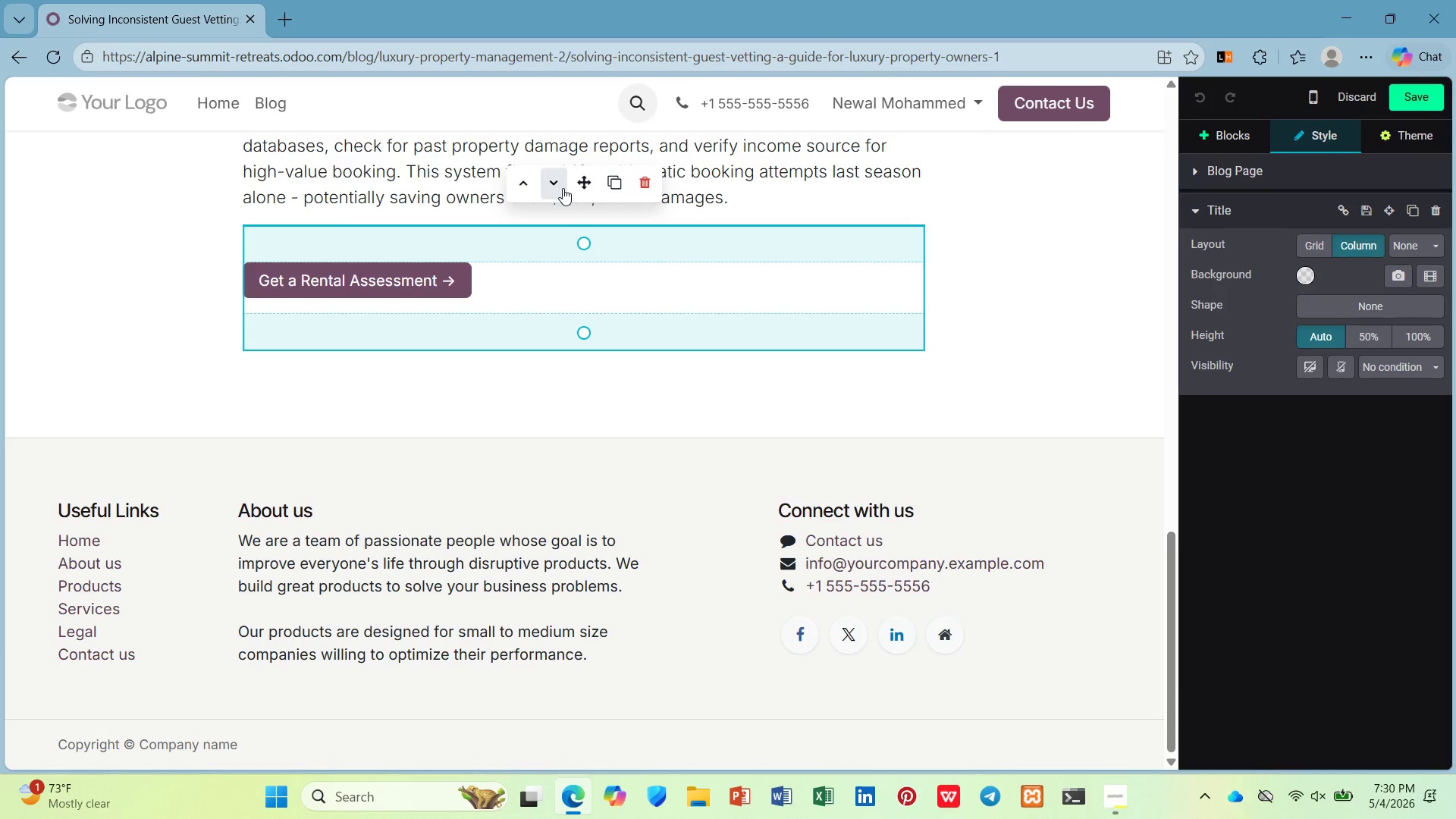 
left_click([563, 188])
 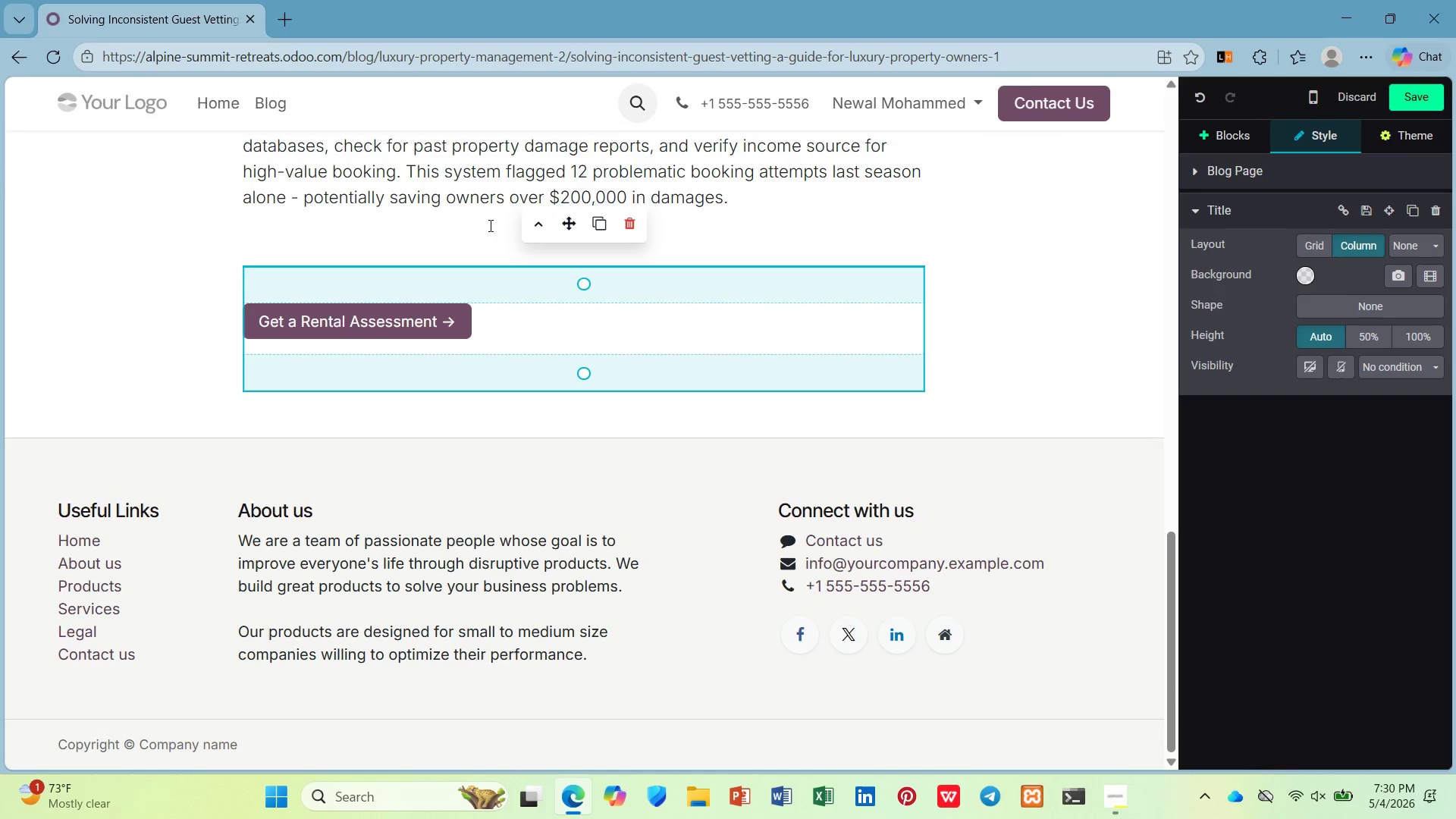 
left_click([484, 225])
 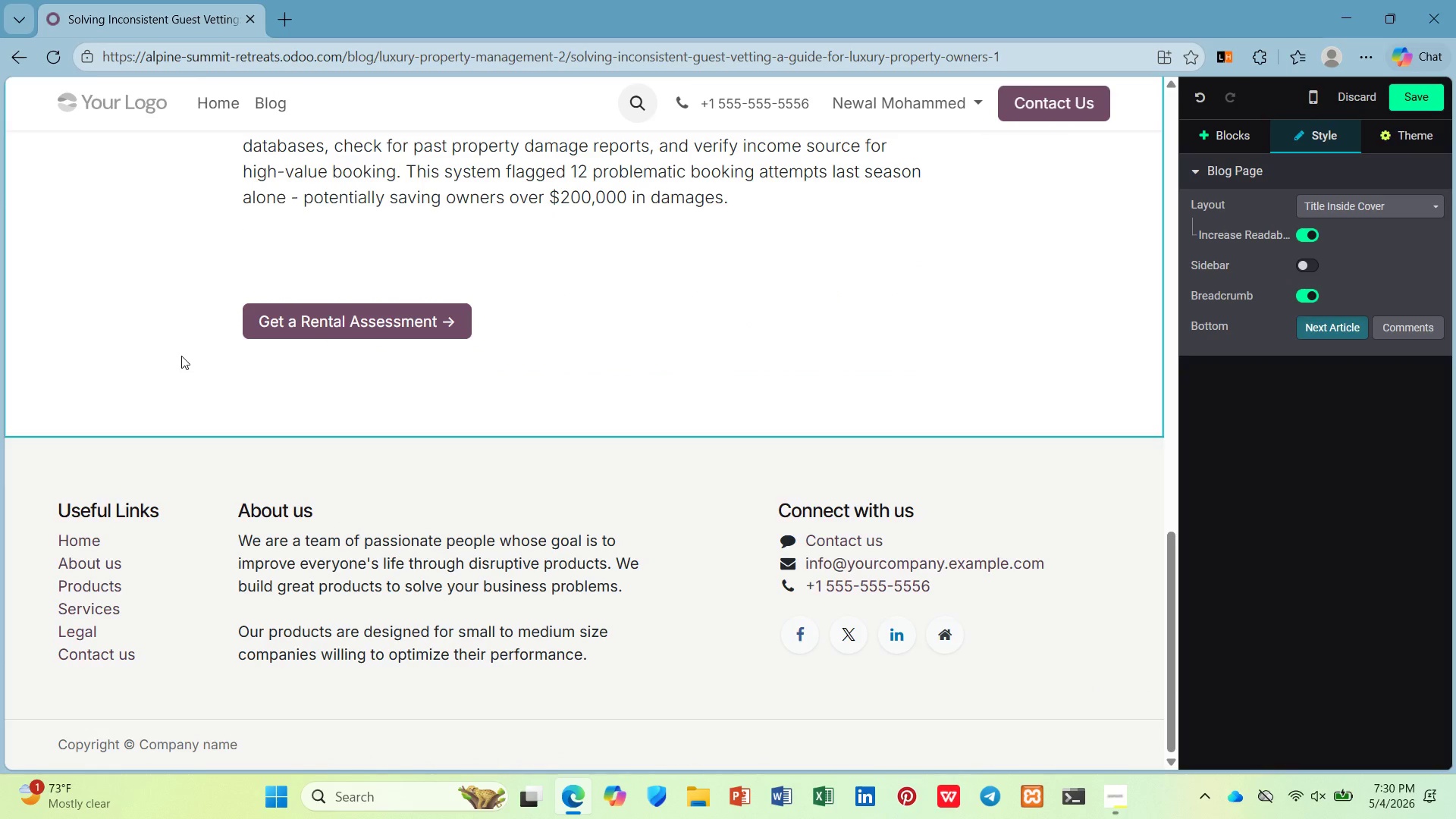 
key(Backspace)
 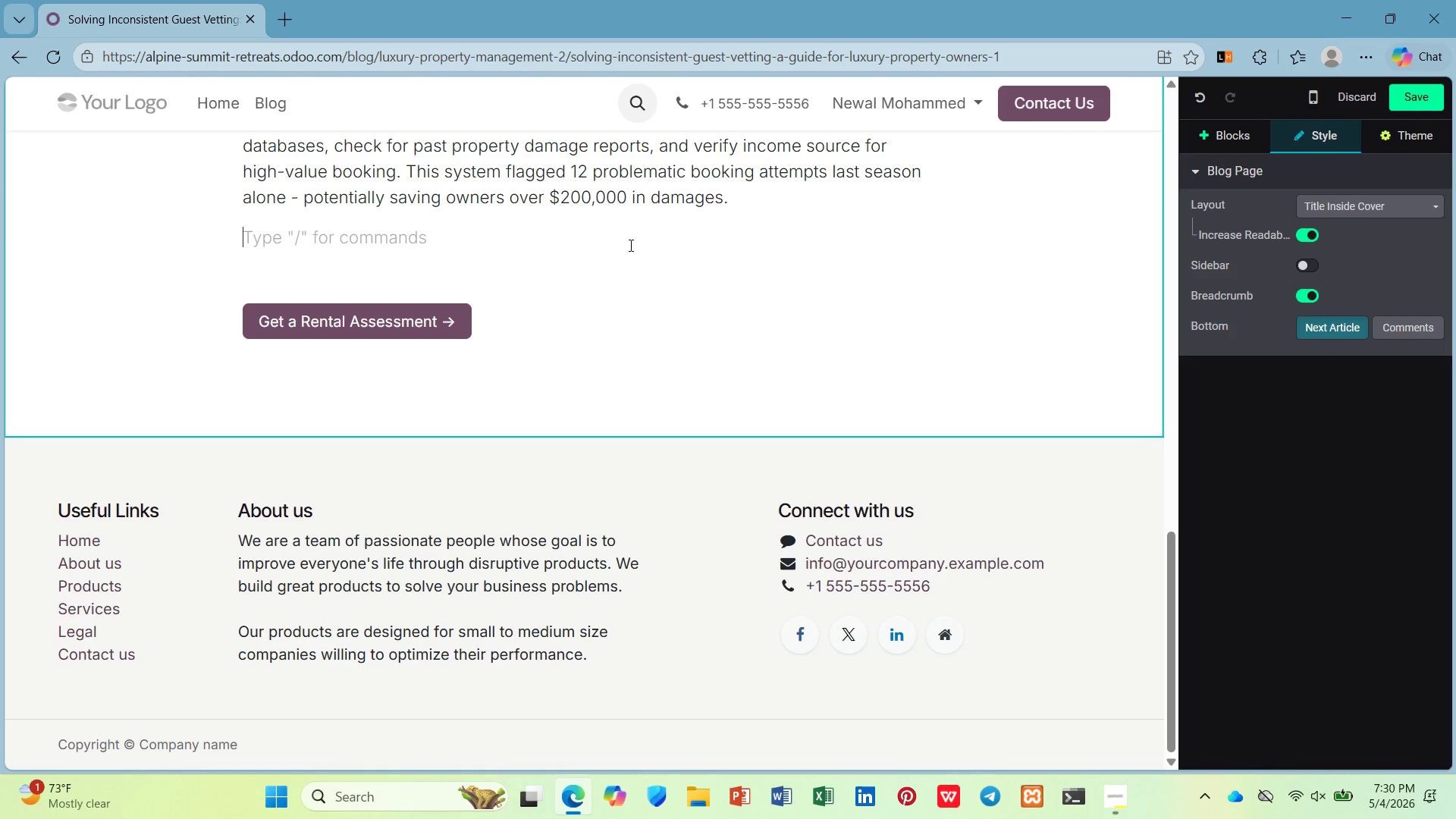 
key(Backspace)
 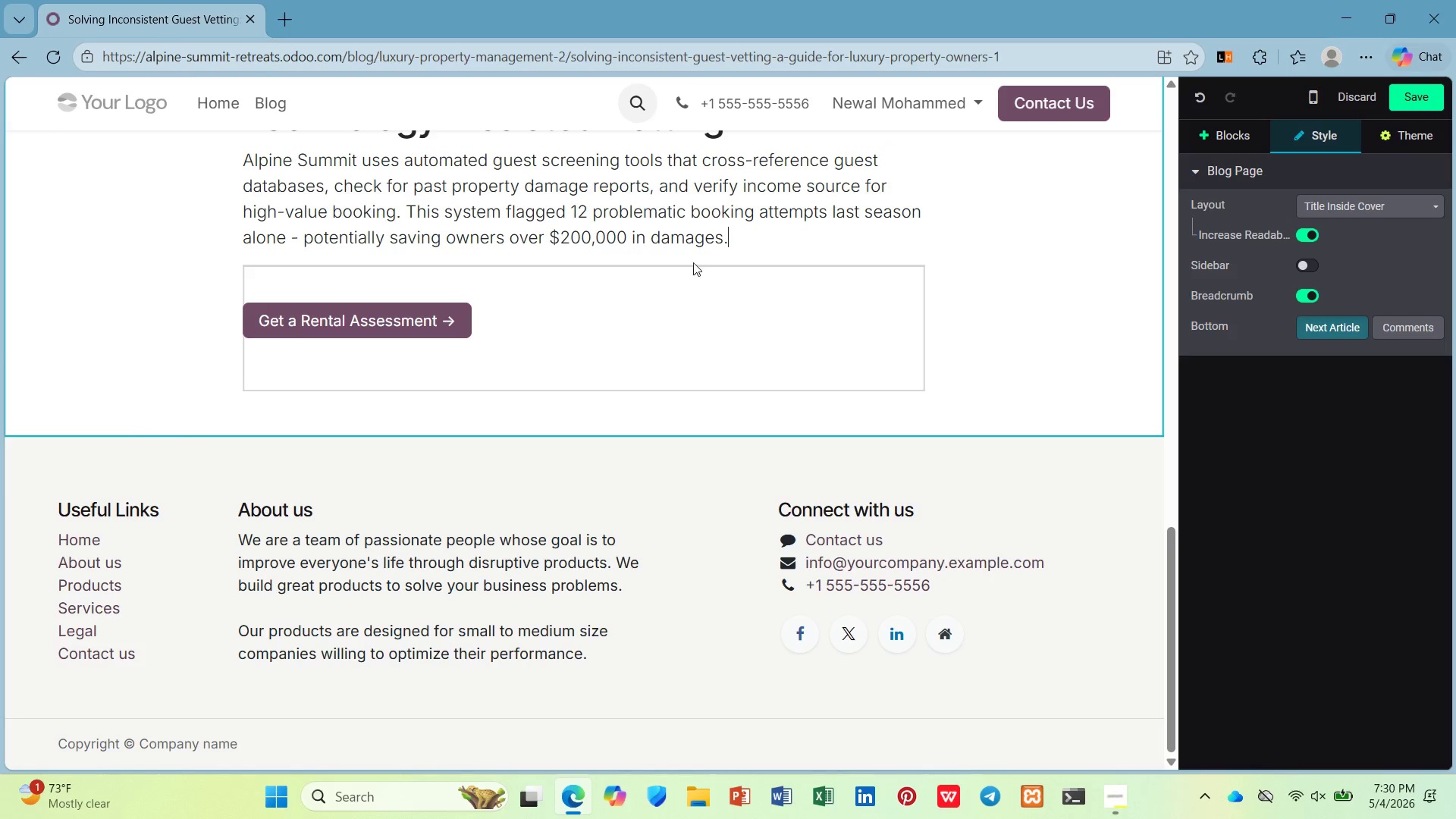 
scroll: coordinate [752, 238], scroll_direction: up, amount: 11.0
 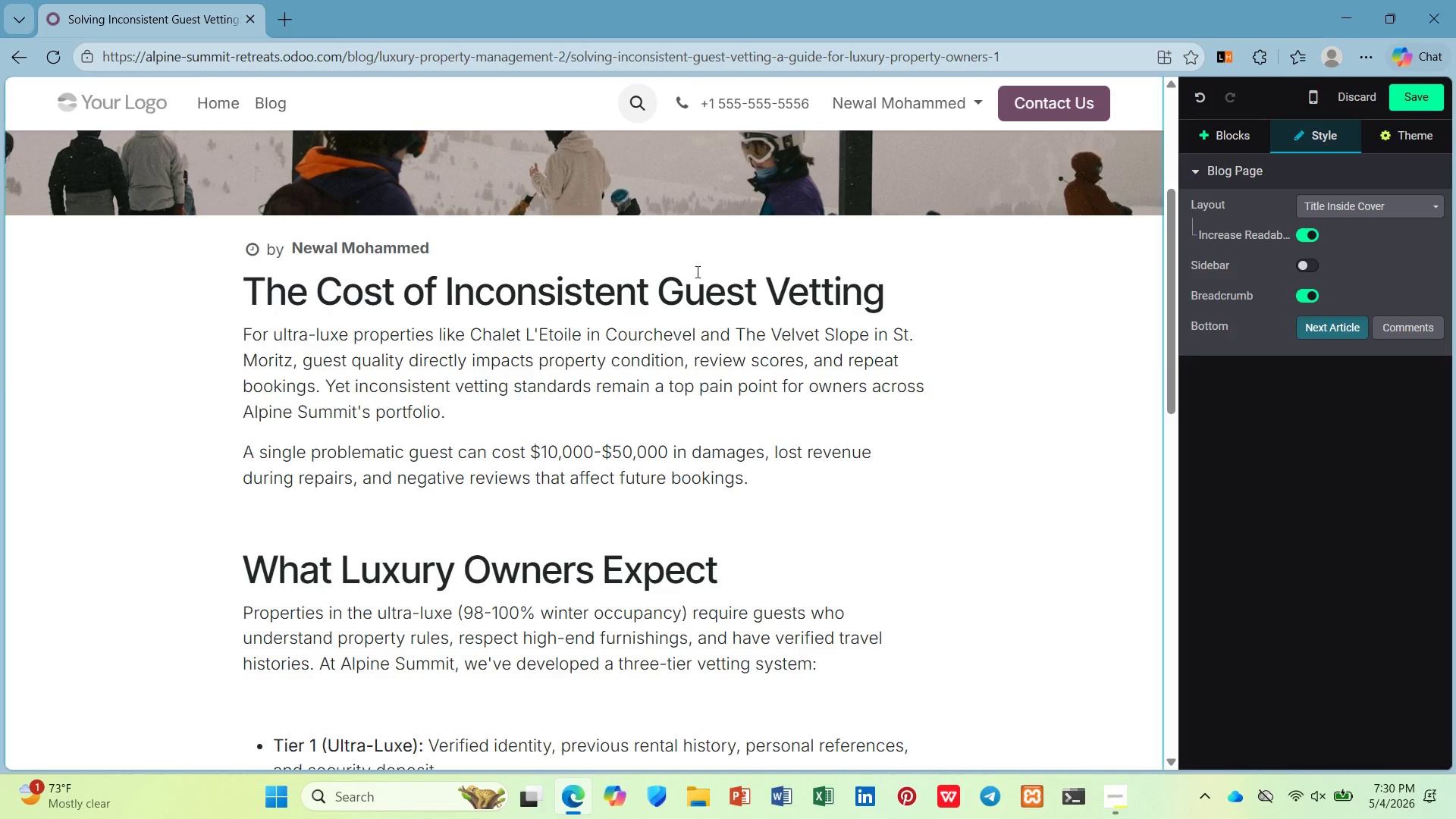 
scroll: coordinate [645, 306], scroll_direction: down, amount: 1.0
 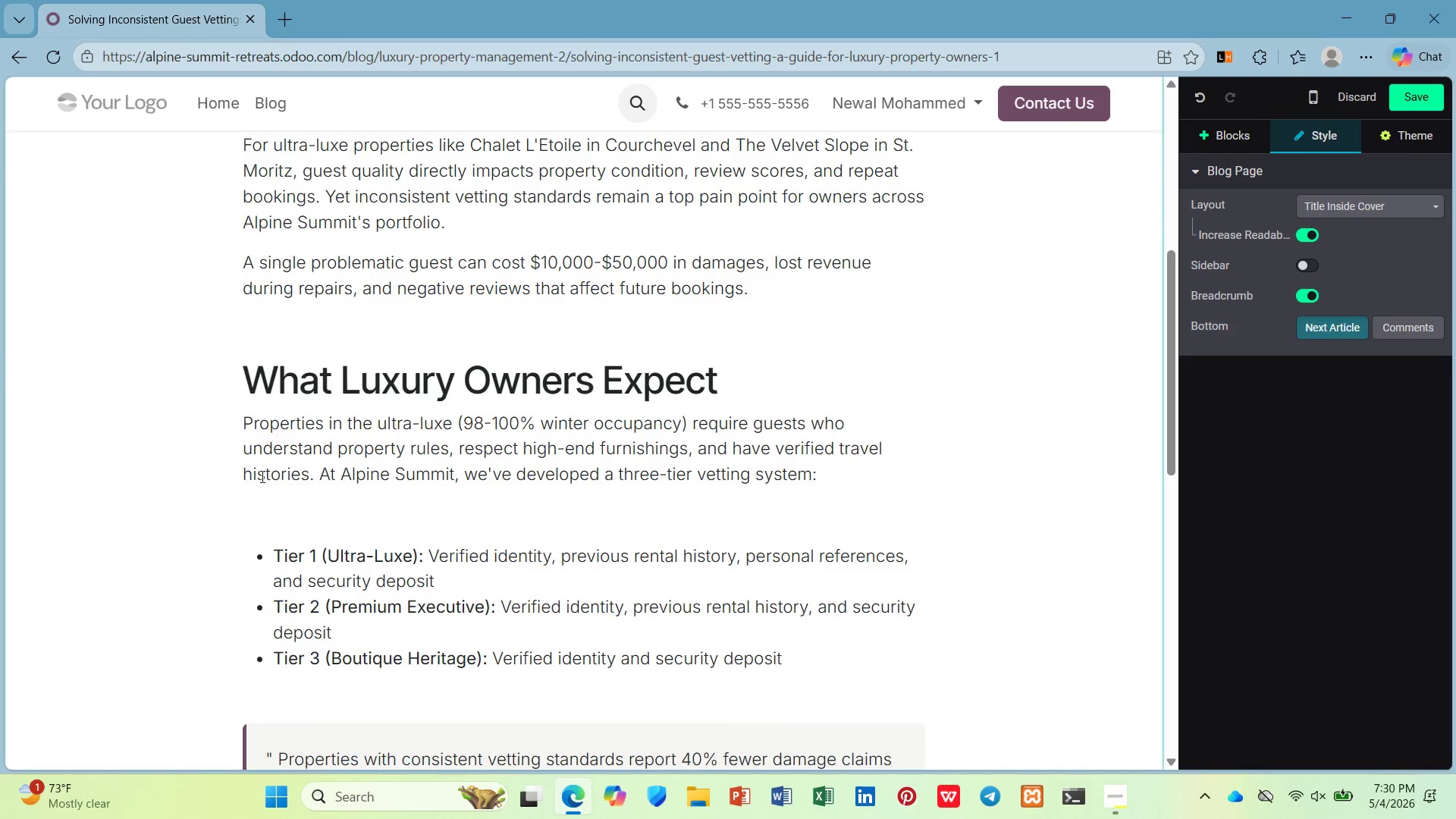 
left_click([257, 488])
 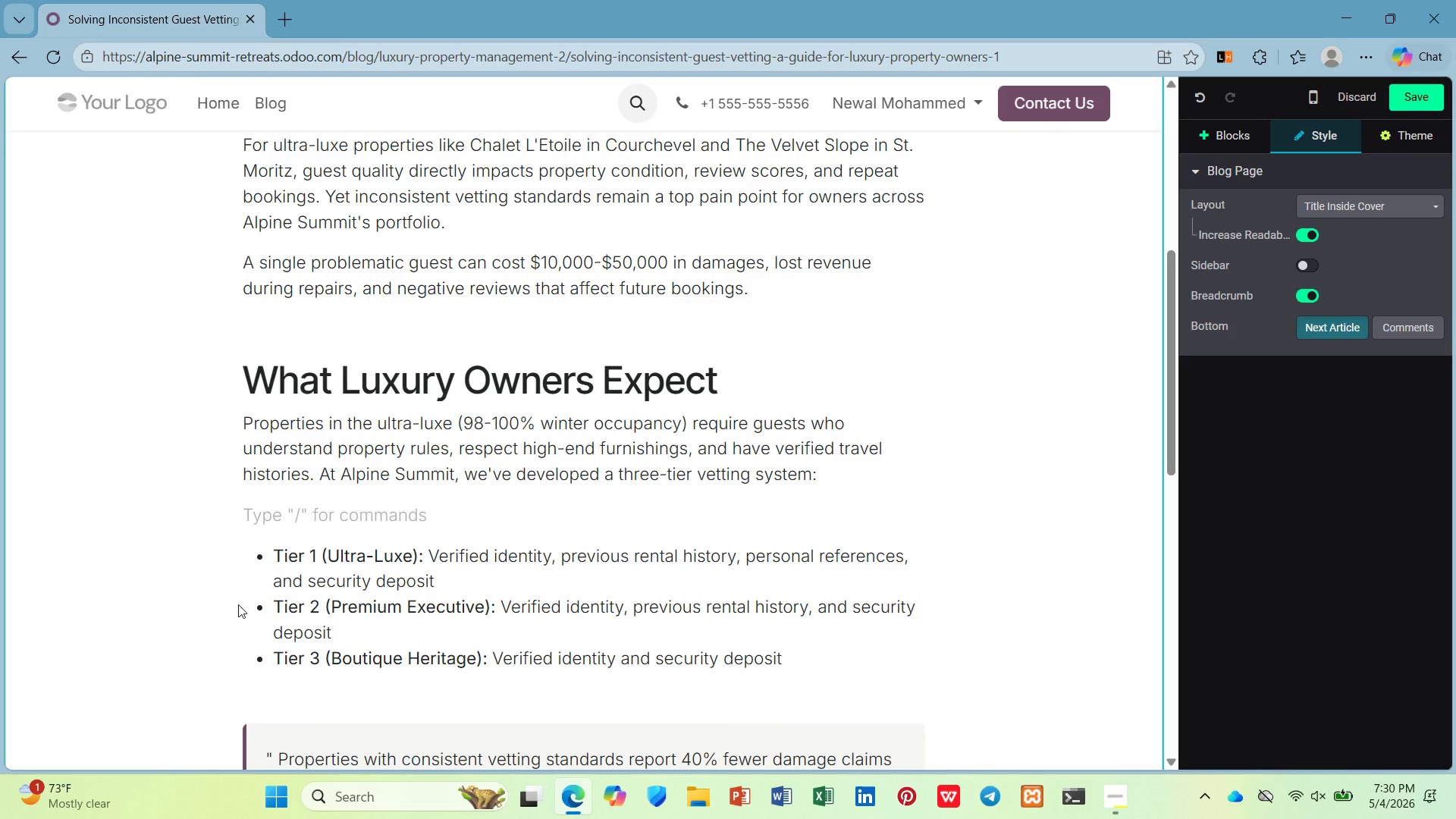 
key(Backspace)
 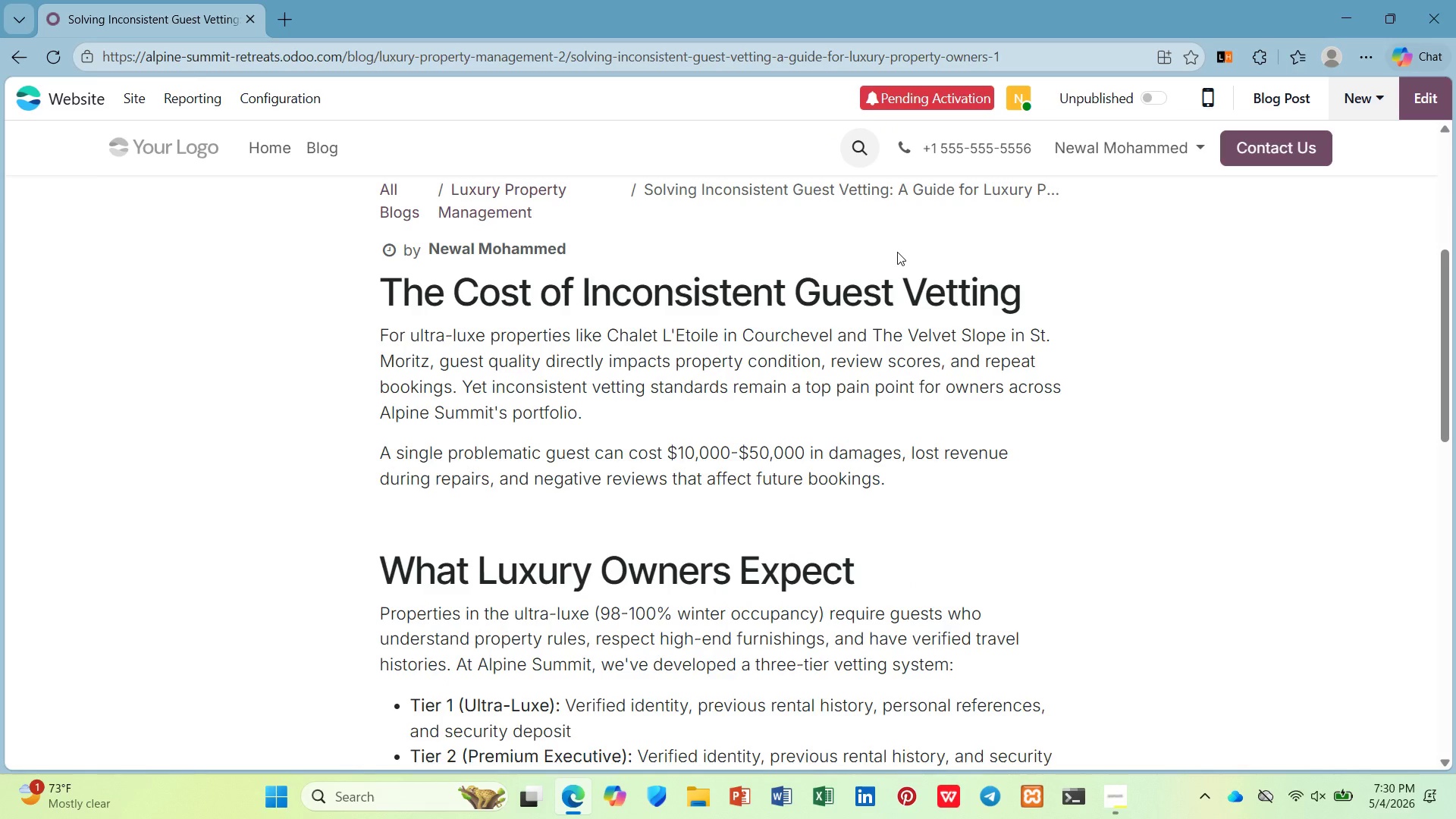 
wait(5.26)
 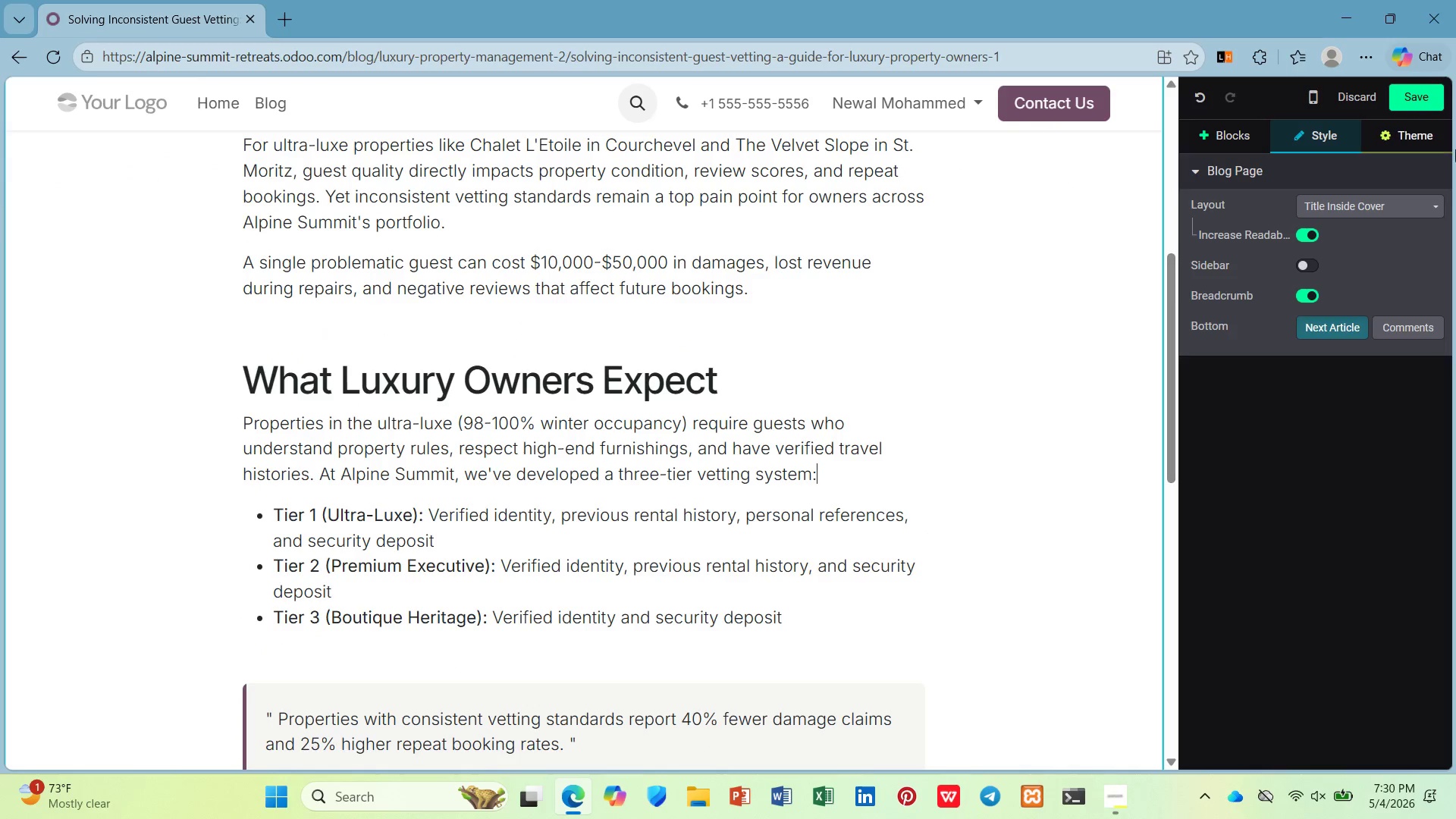 
scroll: coordinate [883, 287], scroll_direction: down, amount: 5.0
 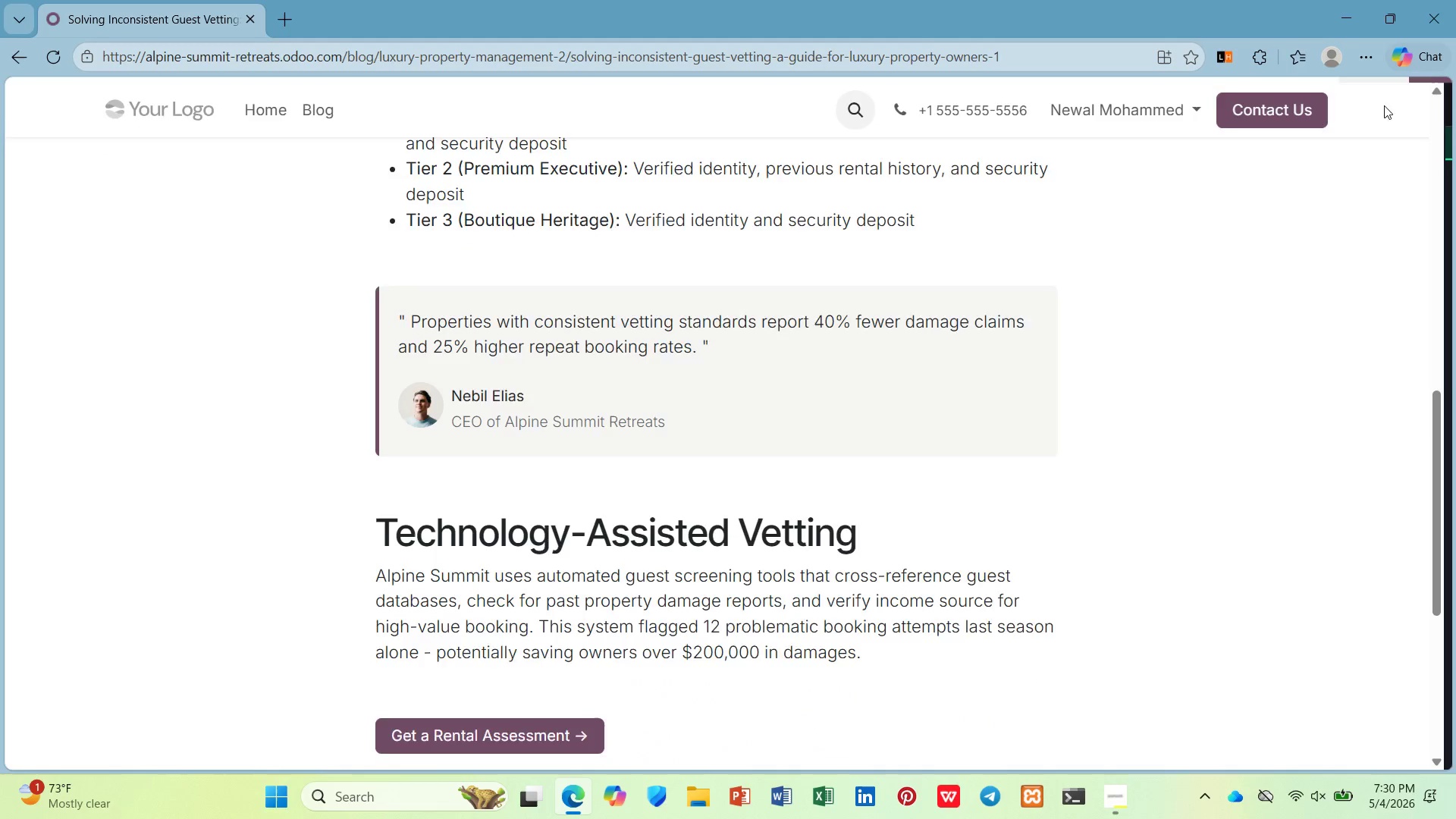 
scroll: coordinate [846, 271], scroll_direction: up, amount: 2.0
 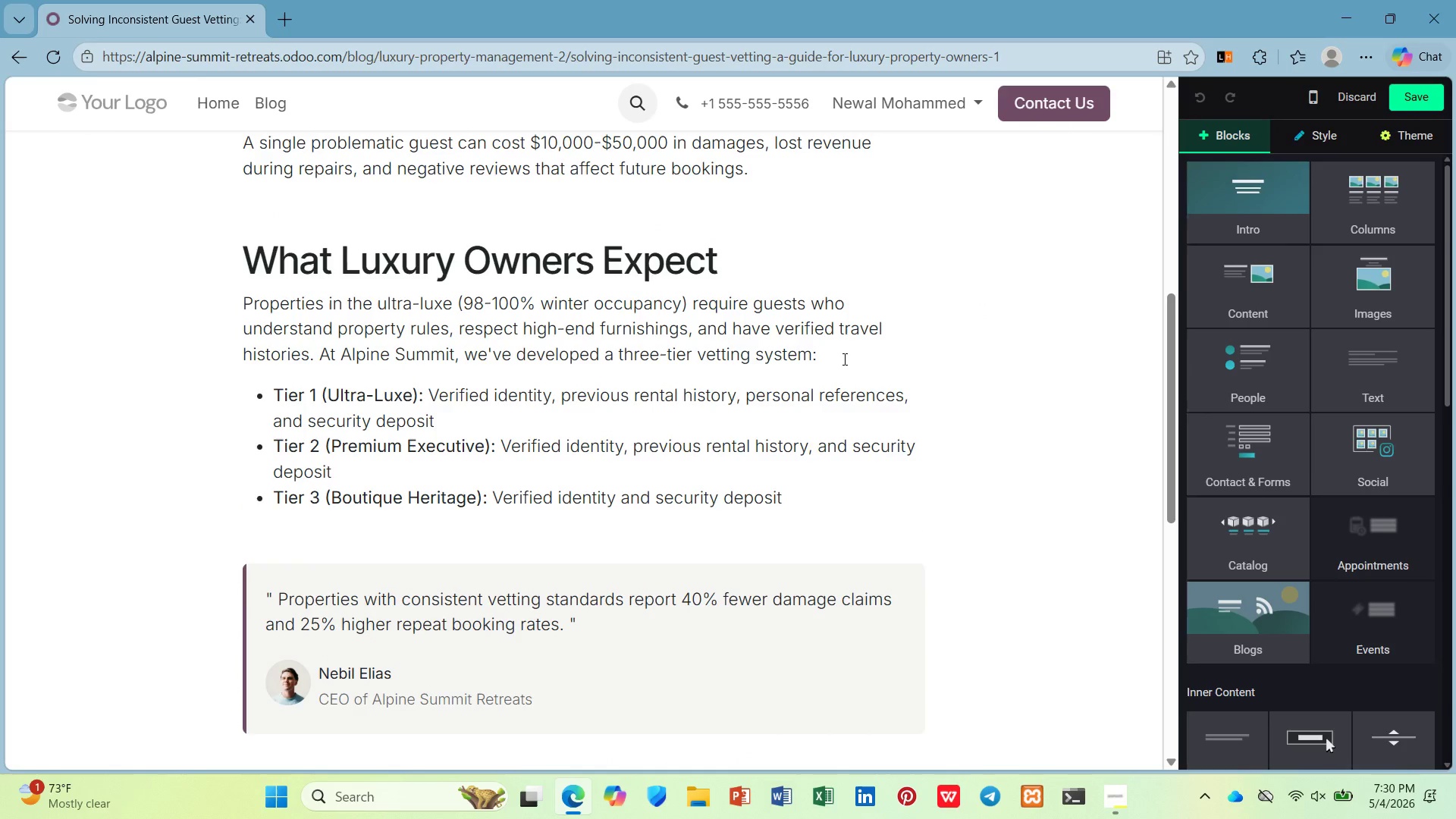 
left_click([843, 359])
 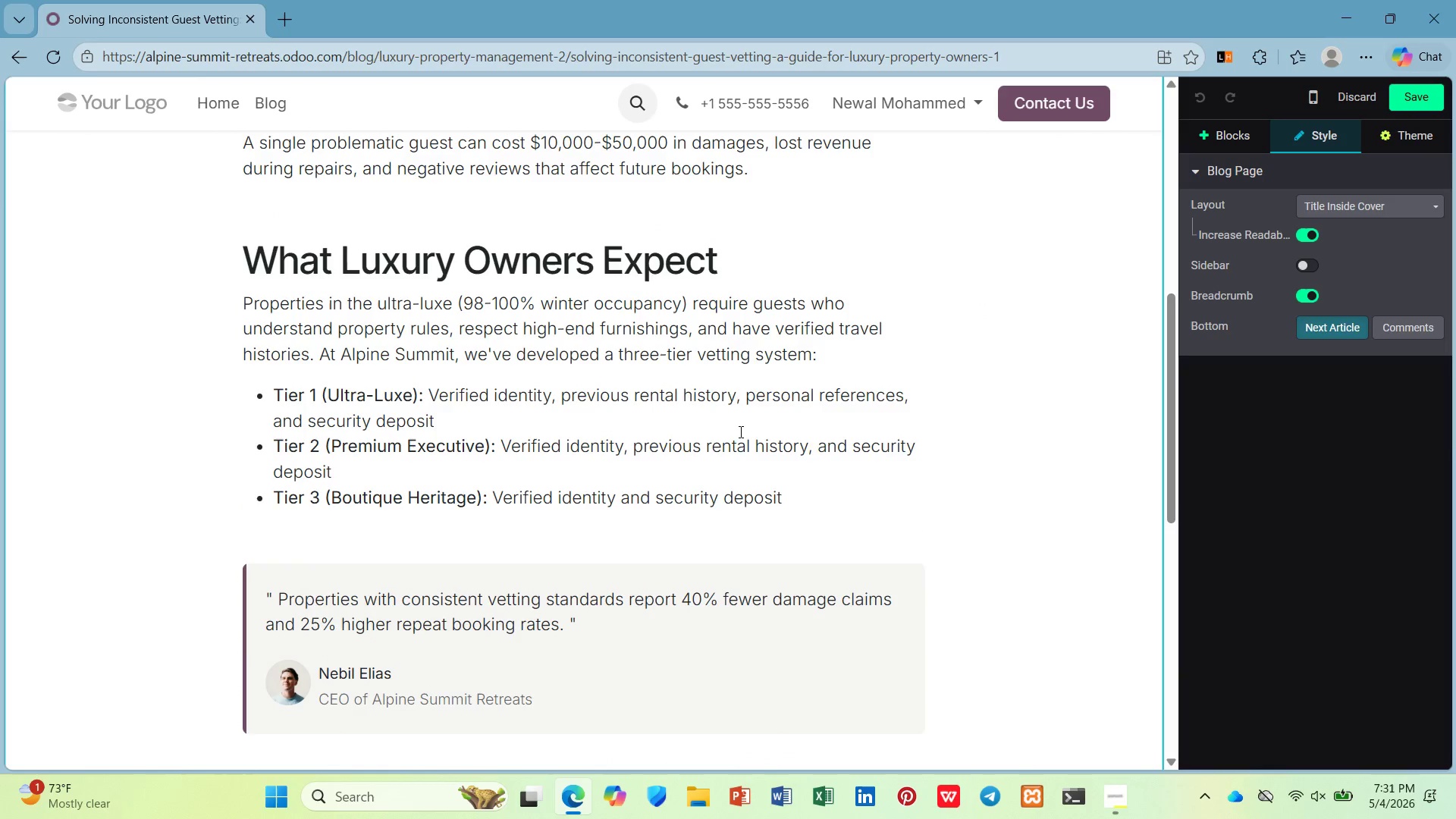 
key(Enter)
 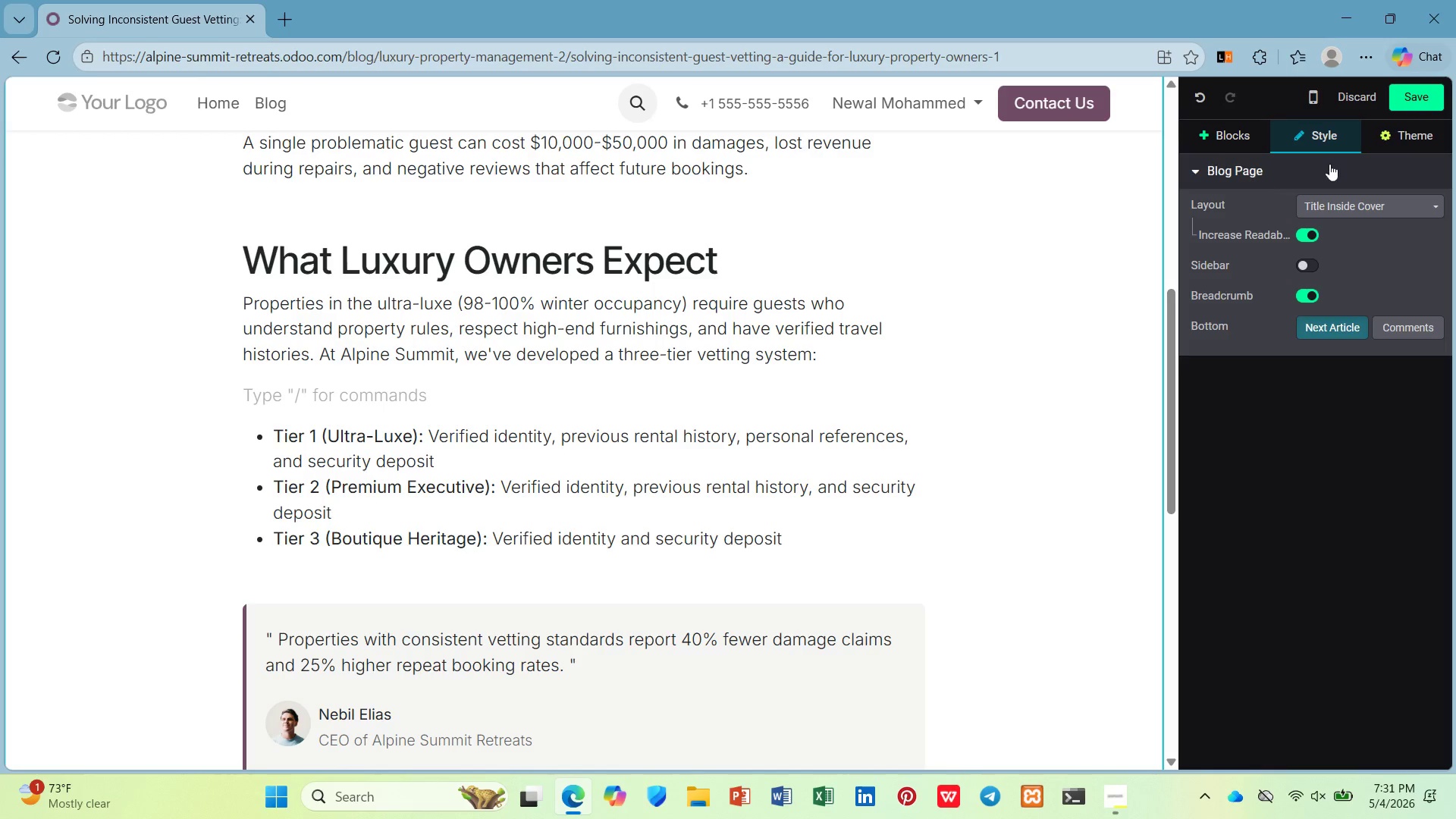 
left_click([1423, 94])
 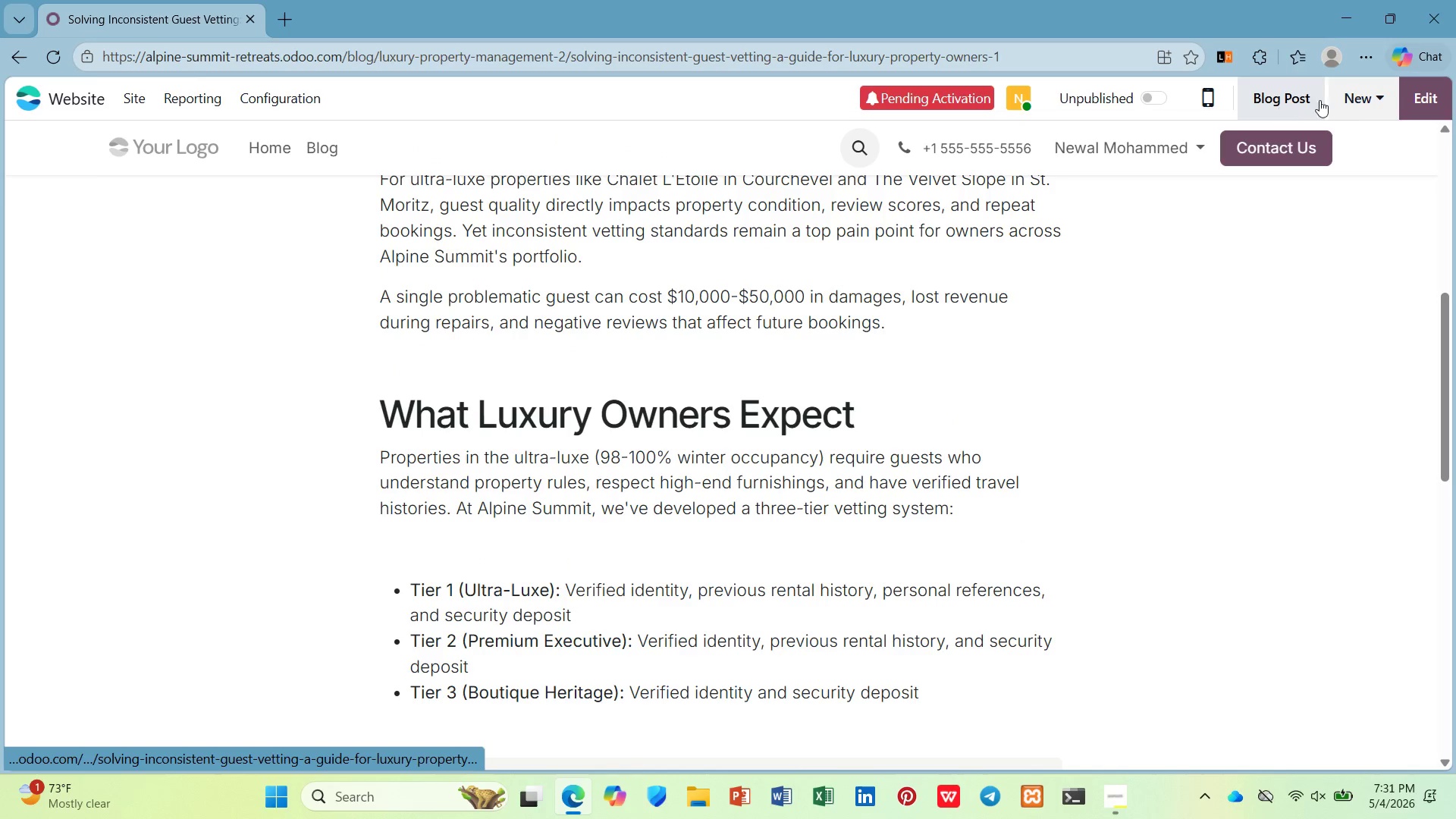 
wait(5.42)
 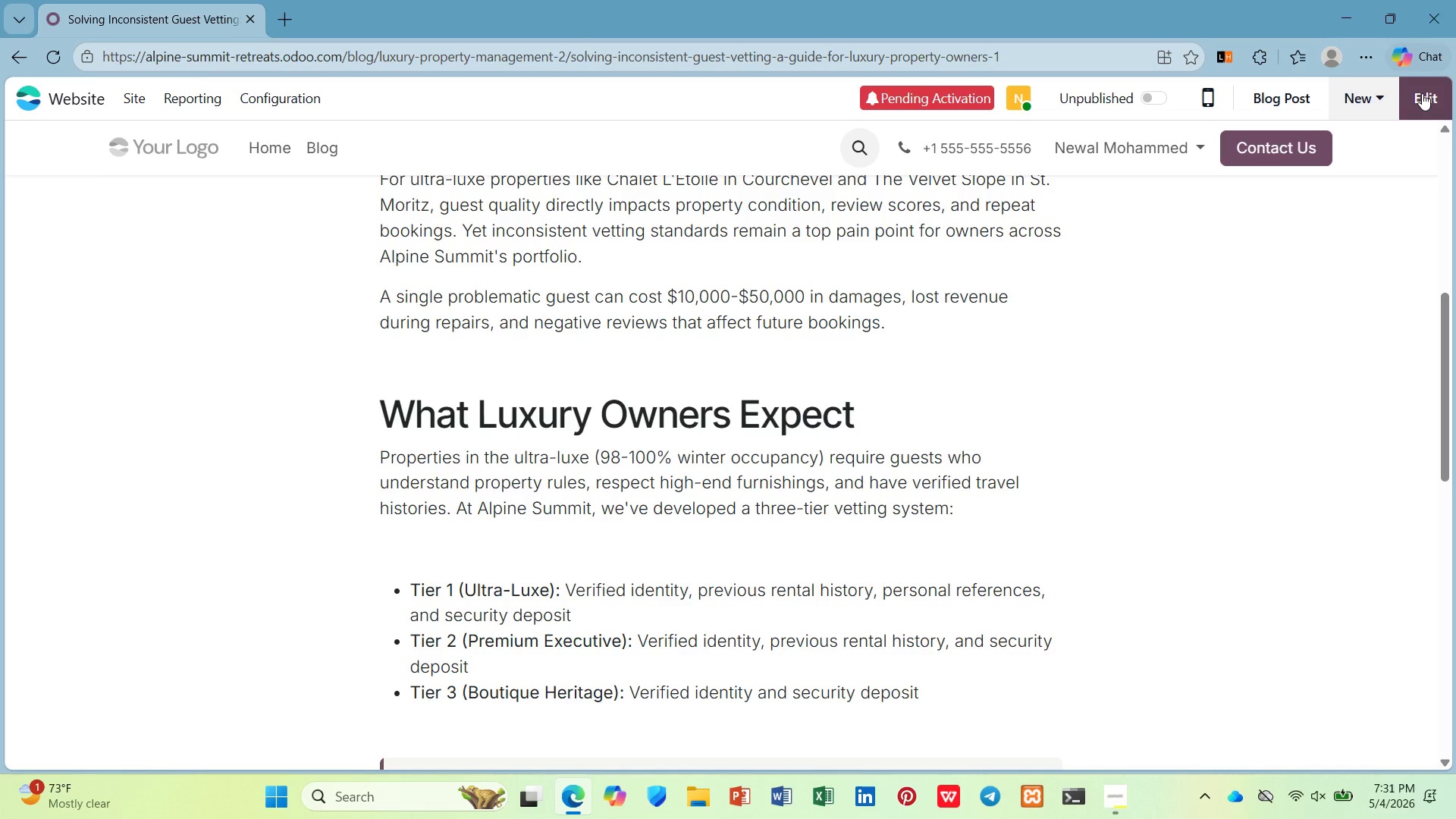 
scroll: coordinate [591, 260], scroll_direction: up, amount: 4.0
 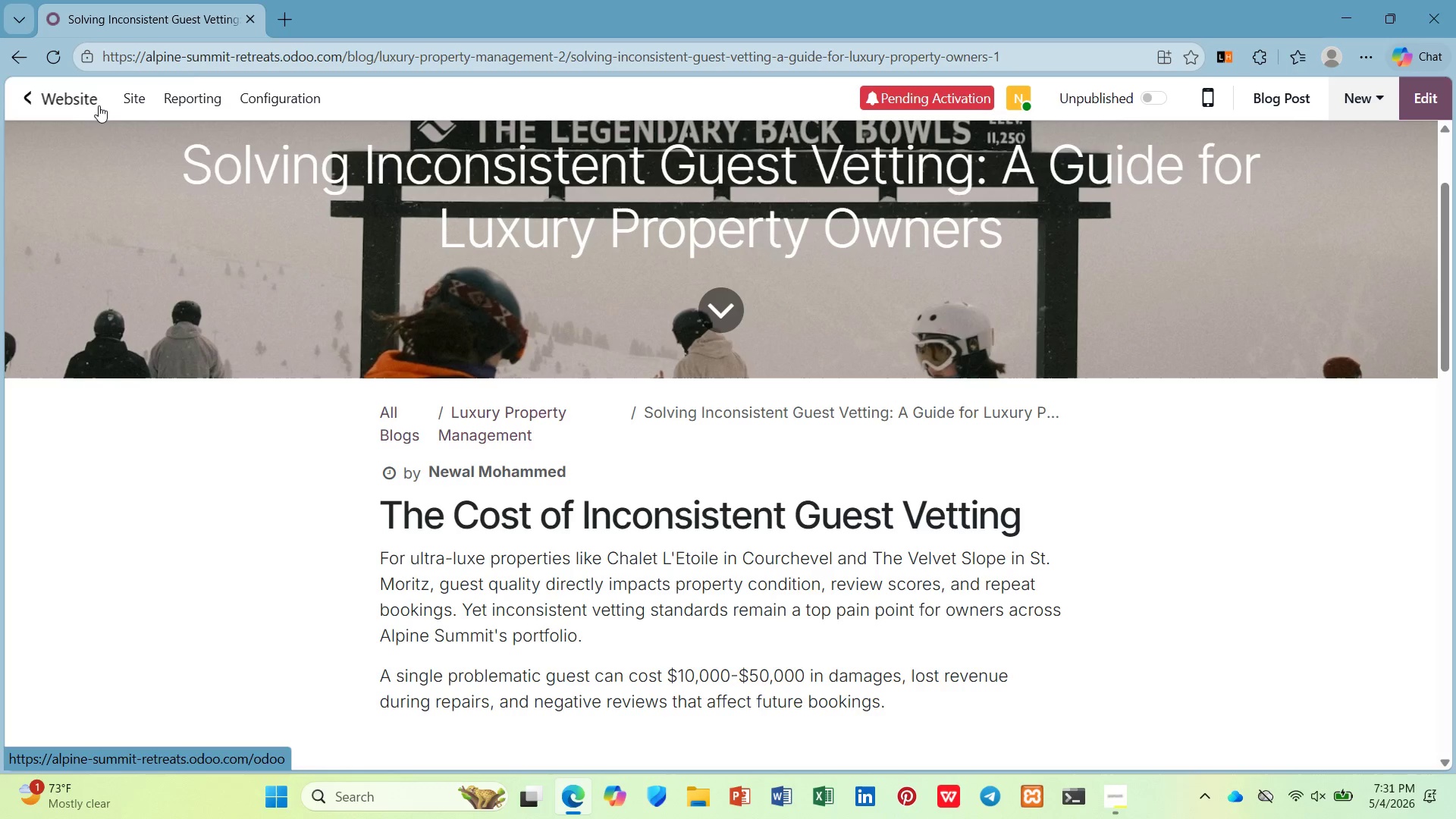 
left_click([140, 91])
 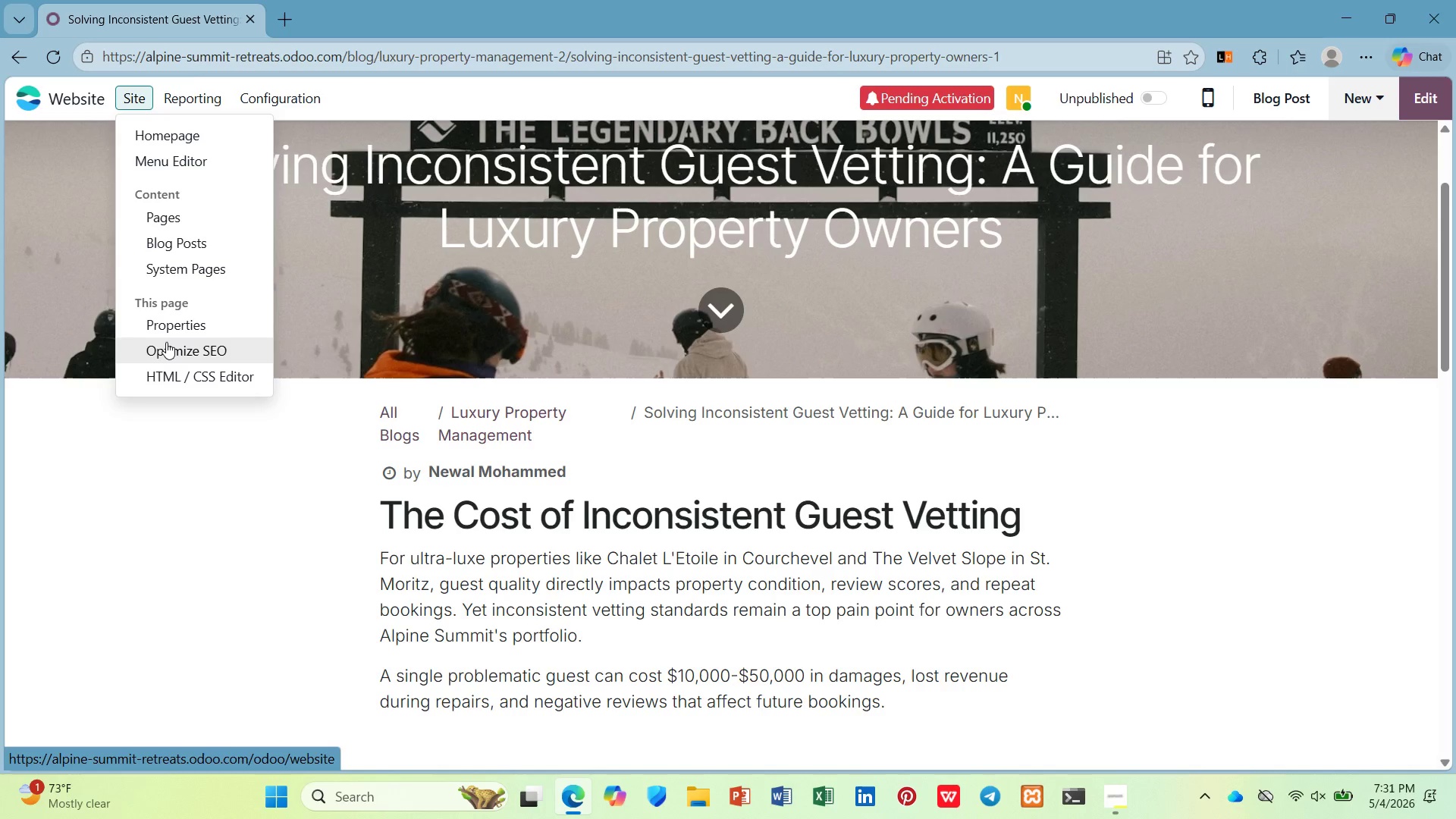 
left_click([165, 345])
 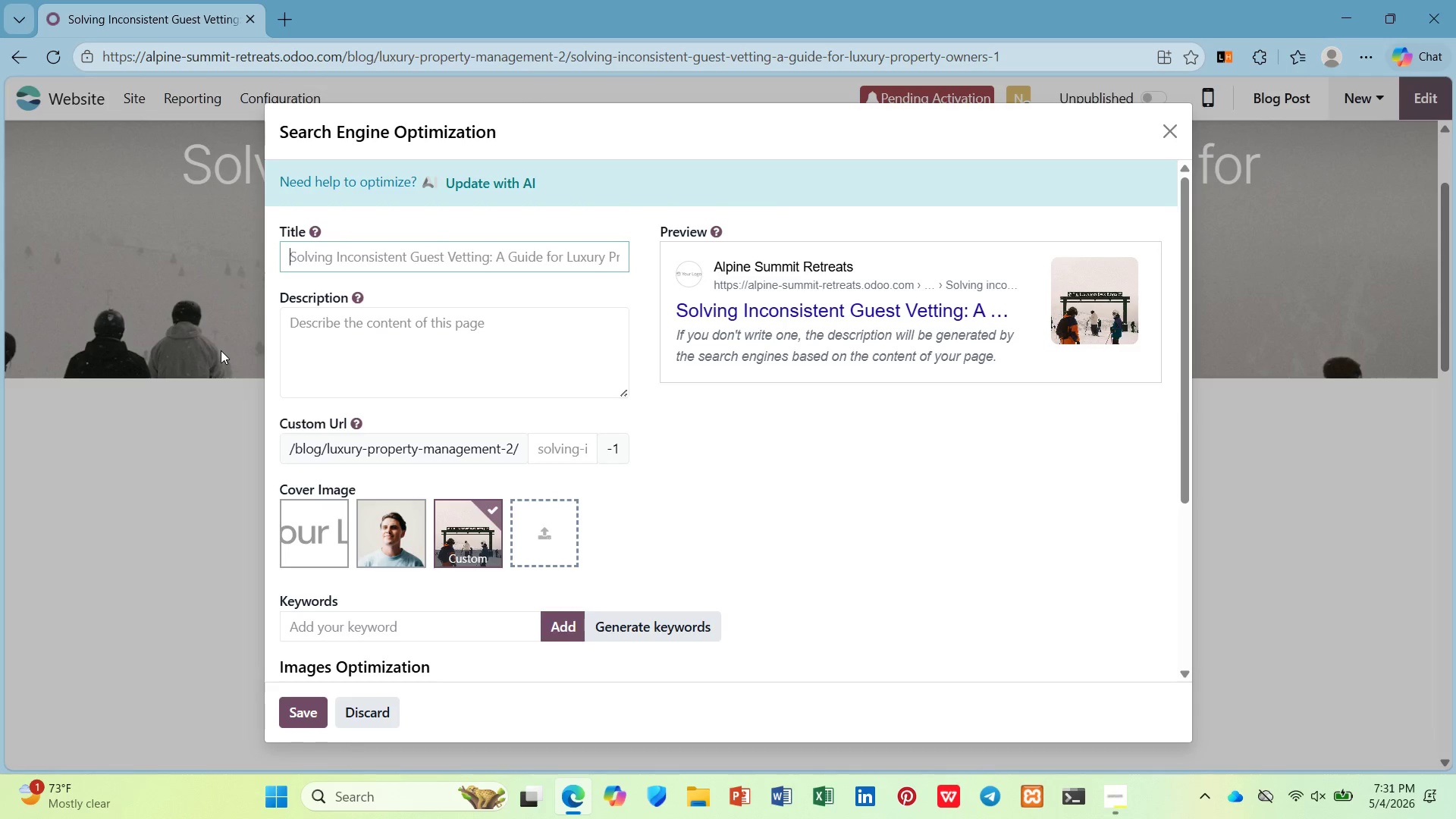 
type(Guest Vetting Dtandars)
key(Backspace)
type(ds  Standards for Luxury Ski Chalts | Alpine Summit)
 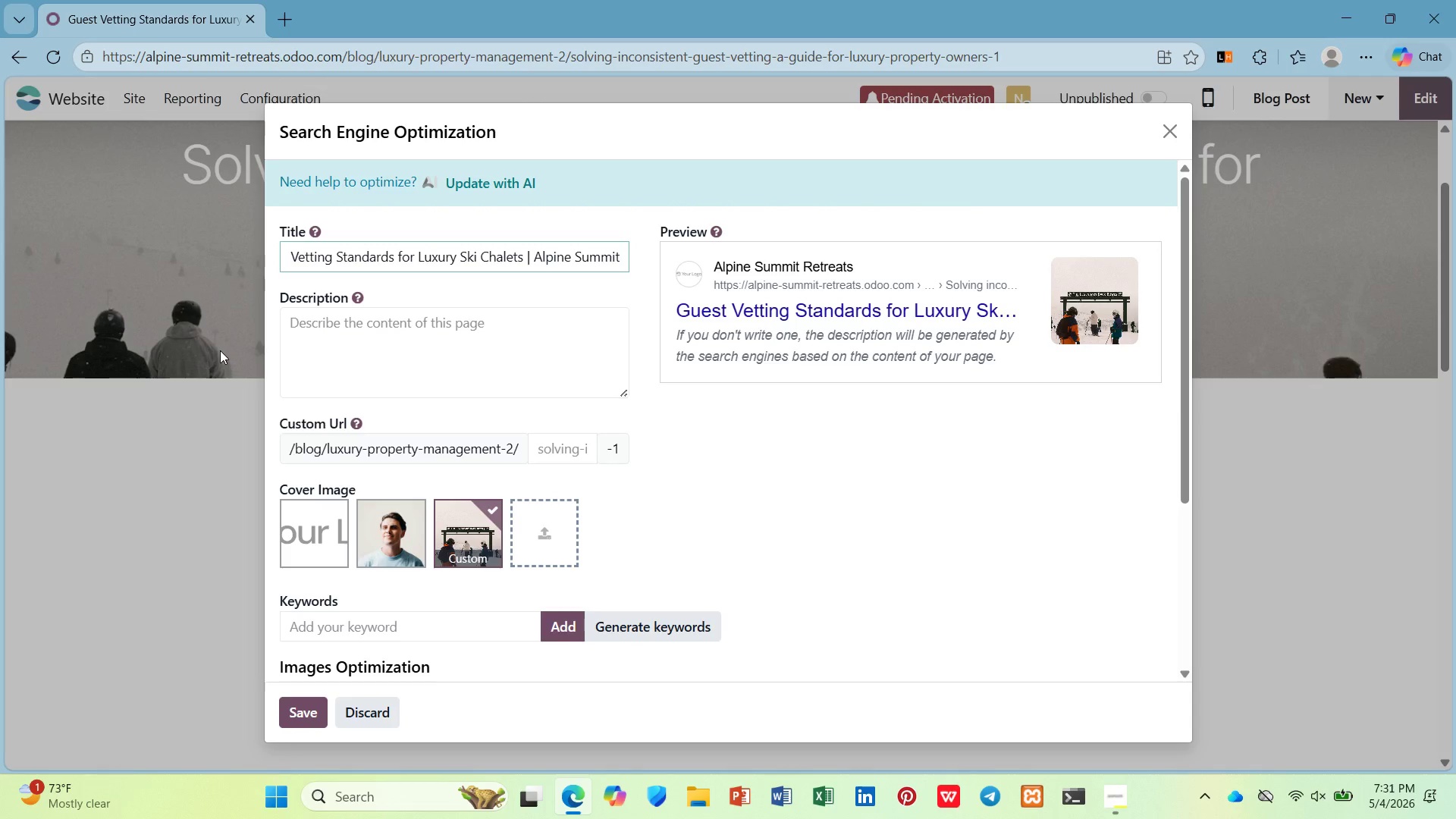 
left_click([314, 319])
 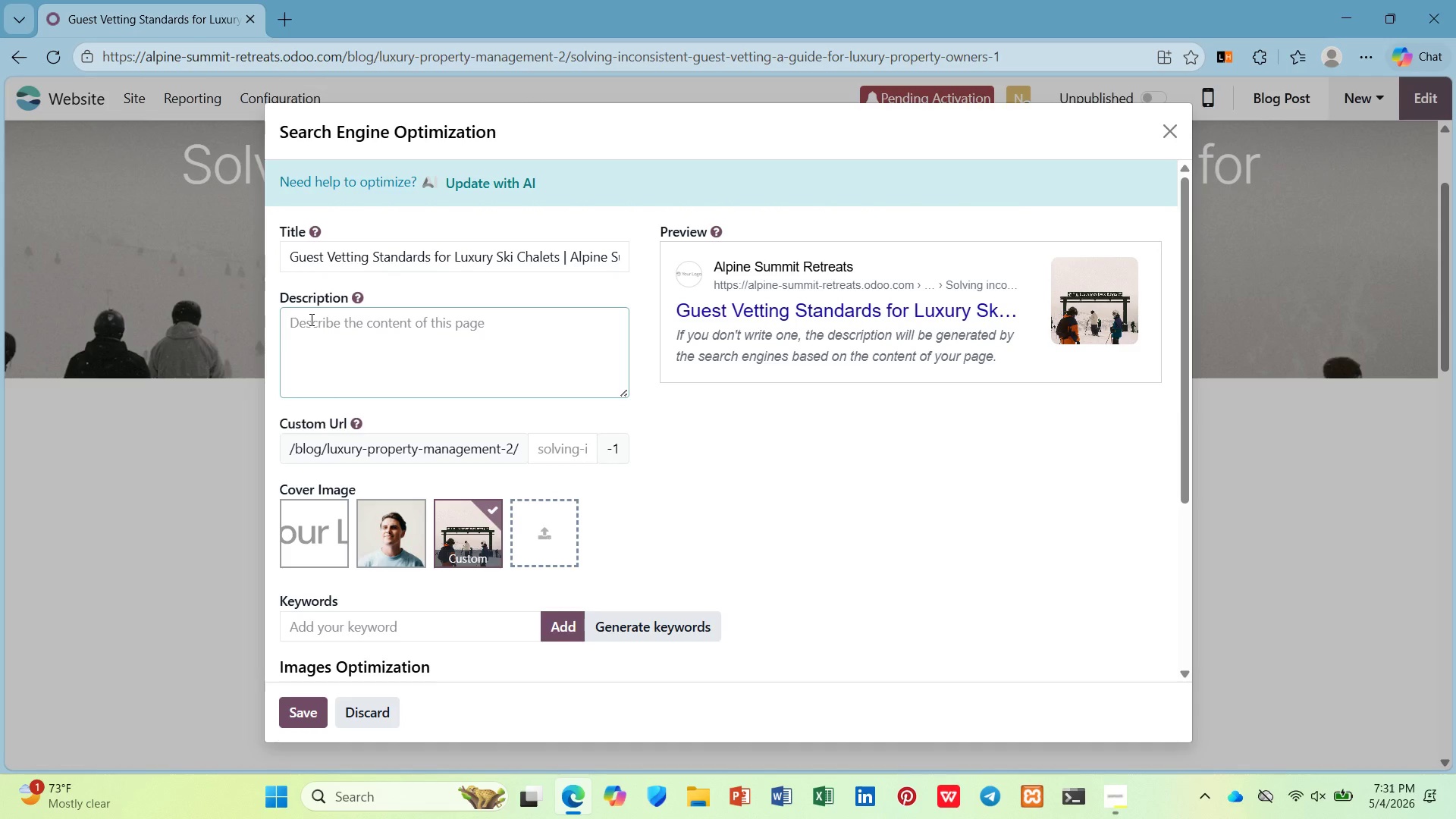 
type(Protect yur luxury property with consistent guest vetting. Learn how ultra-luxe owners reduce damage claims and incres)
key(Backspace)
type(ase repeat bookings.)
 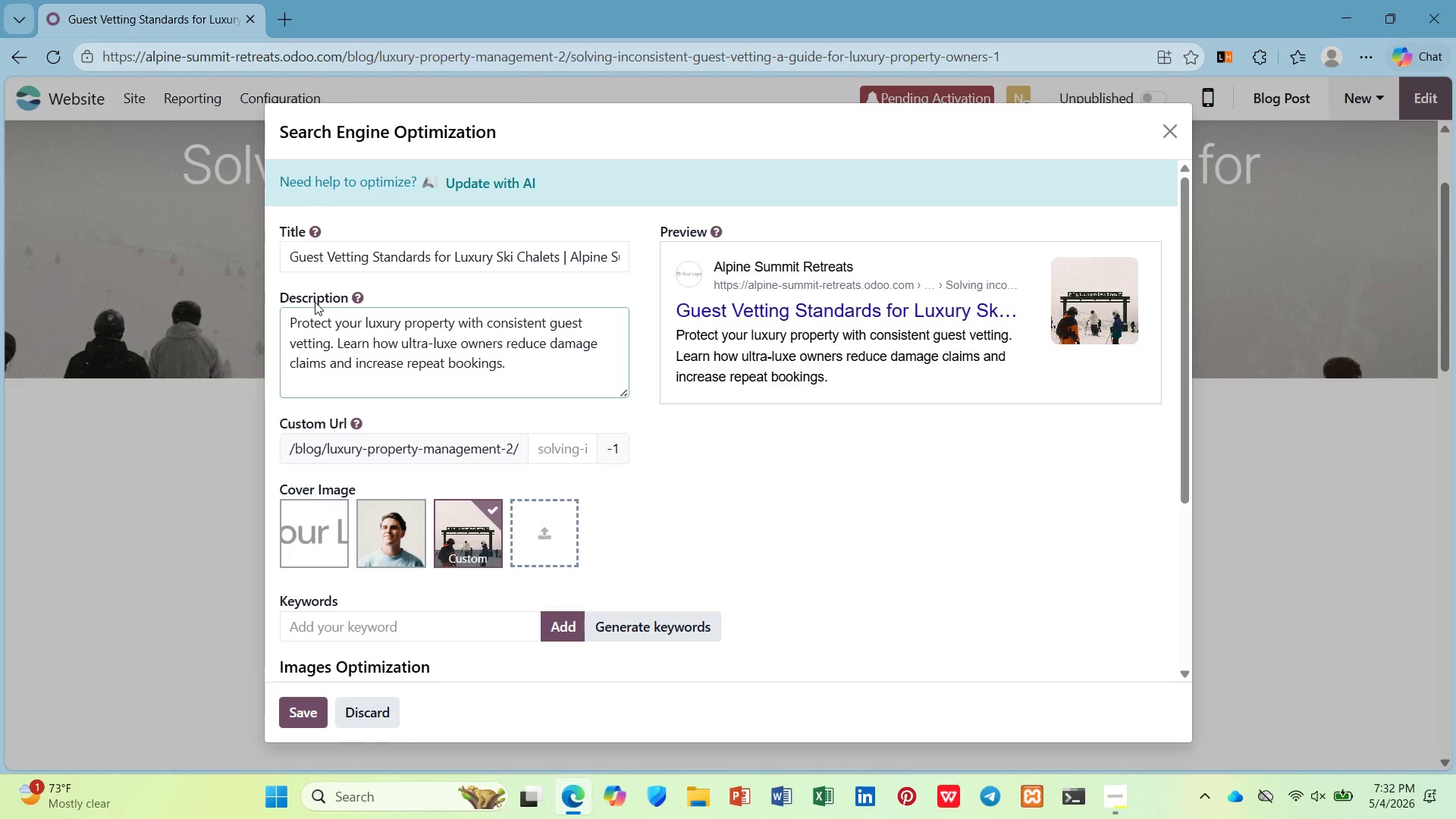 
left_click([529, 448])
 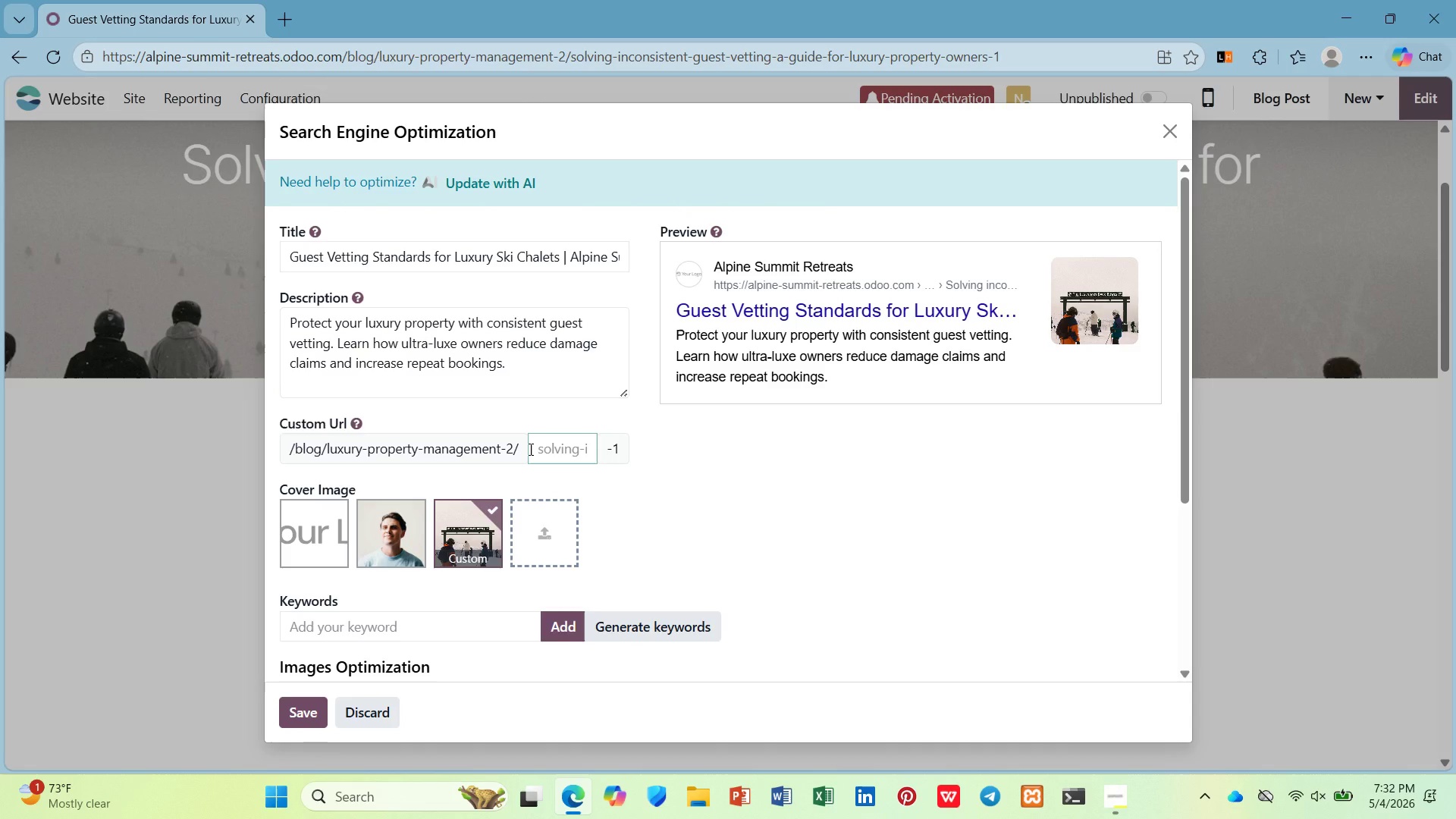 
hold_key(key=ShiftLeft, duration=0.86)
 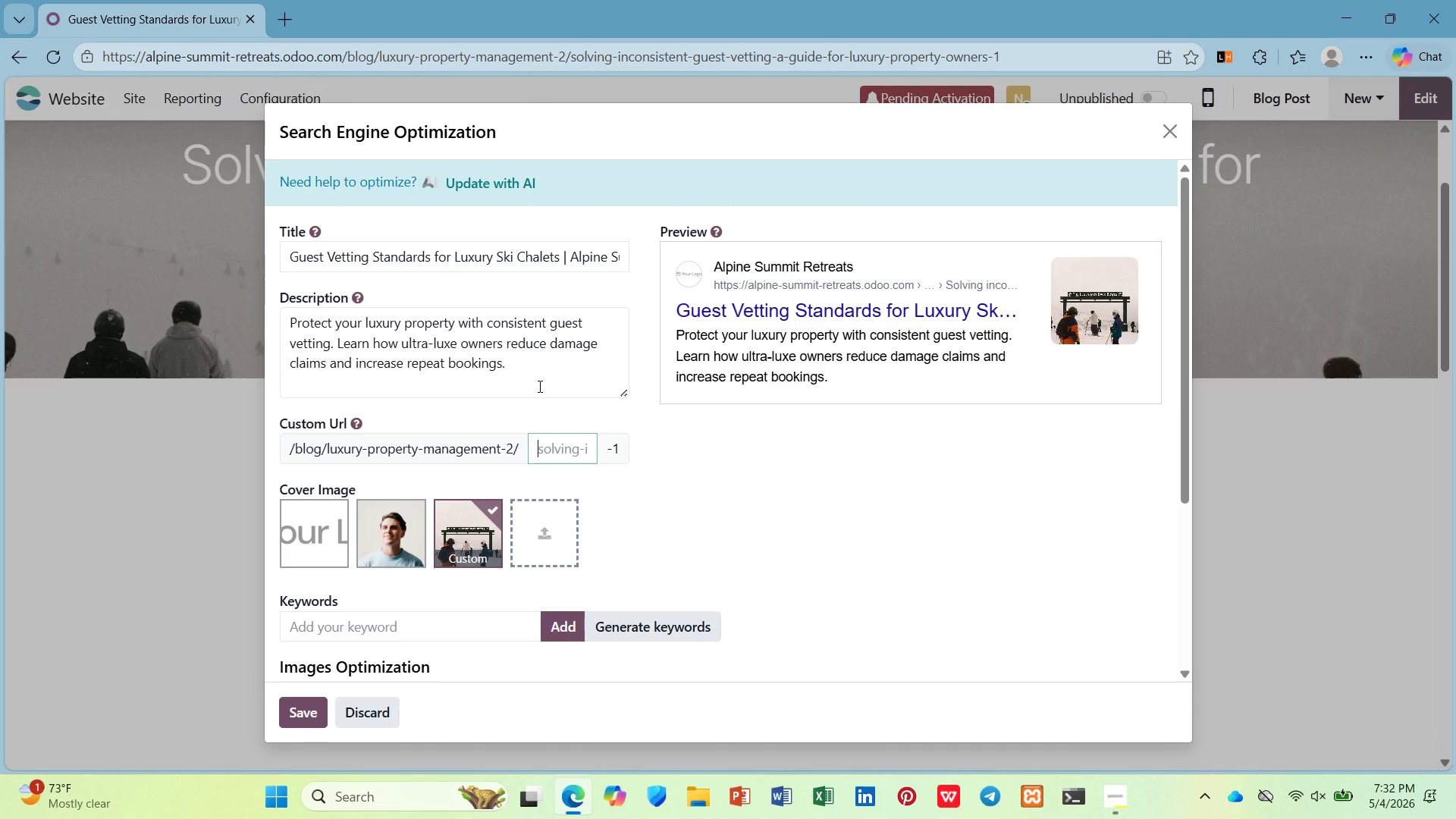 
type(guestve)
key(Backspace)
key(Backspace)
type( vetting lur)
key(Backspace)
type(xury ski chal)
 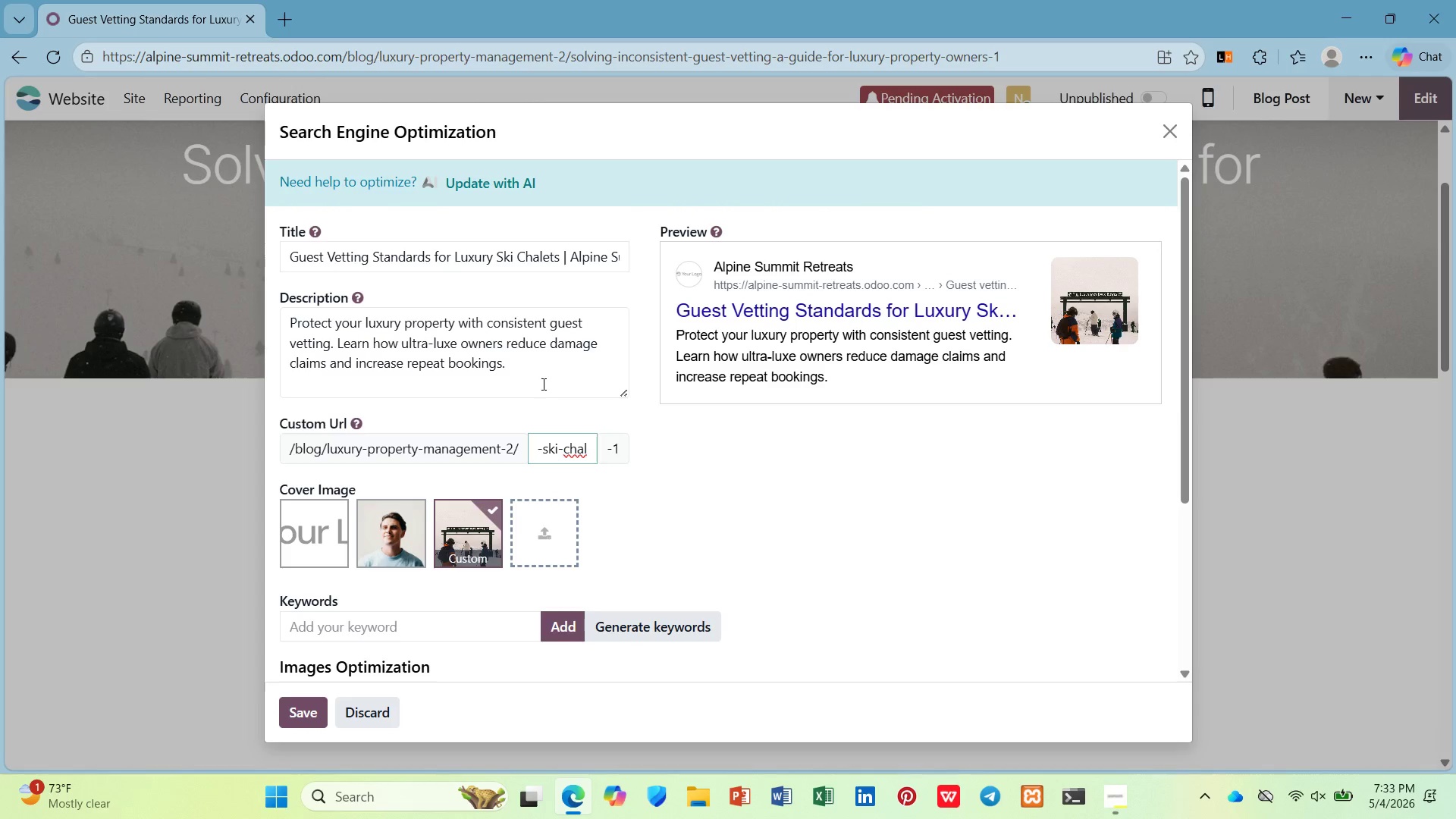 
type(ets)
 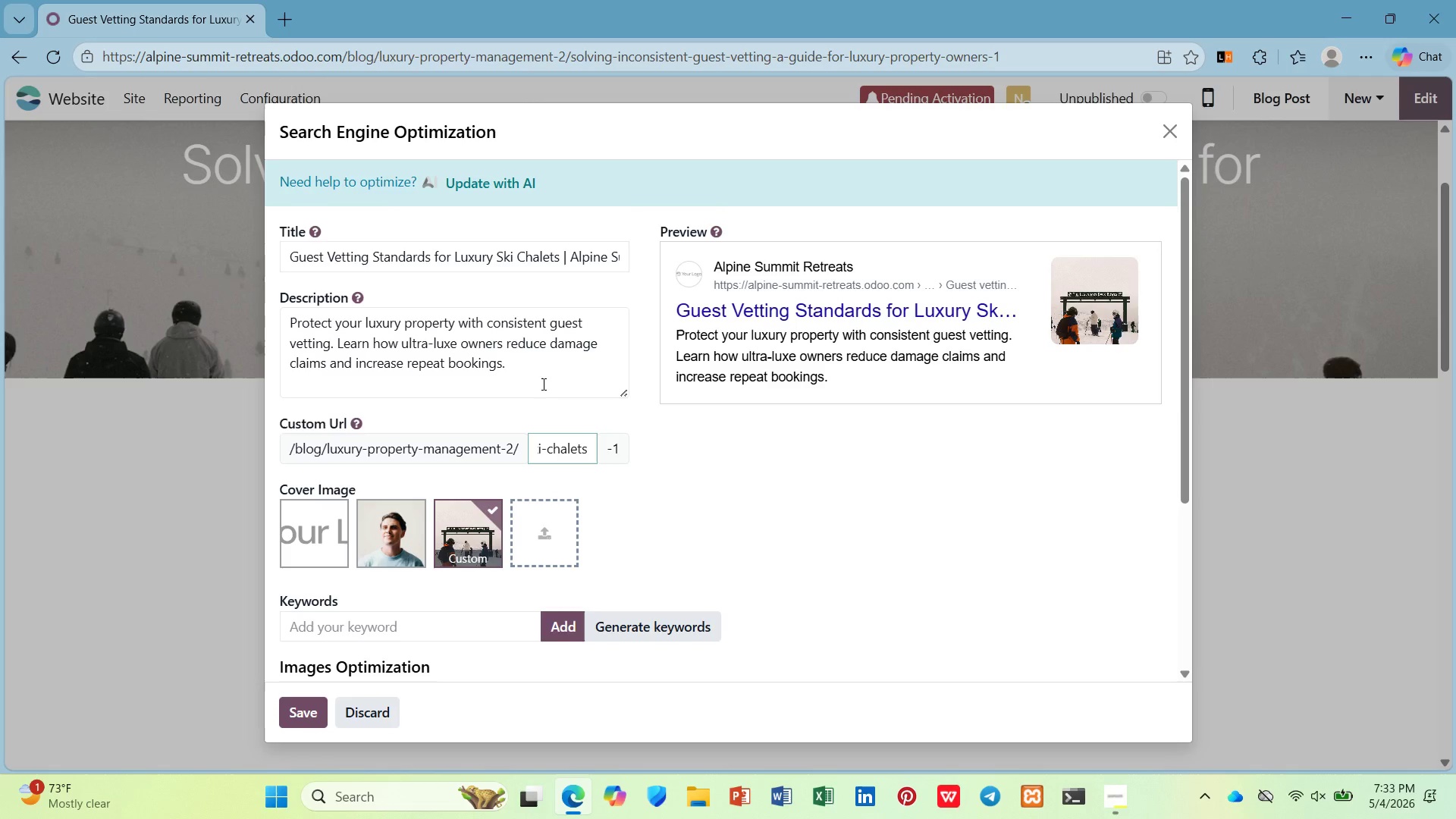 
key(Enter)
 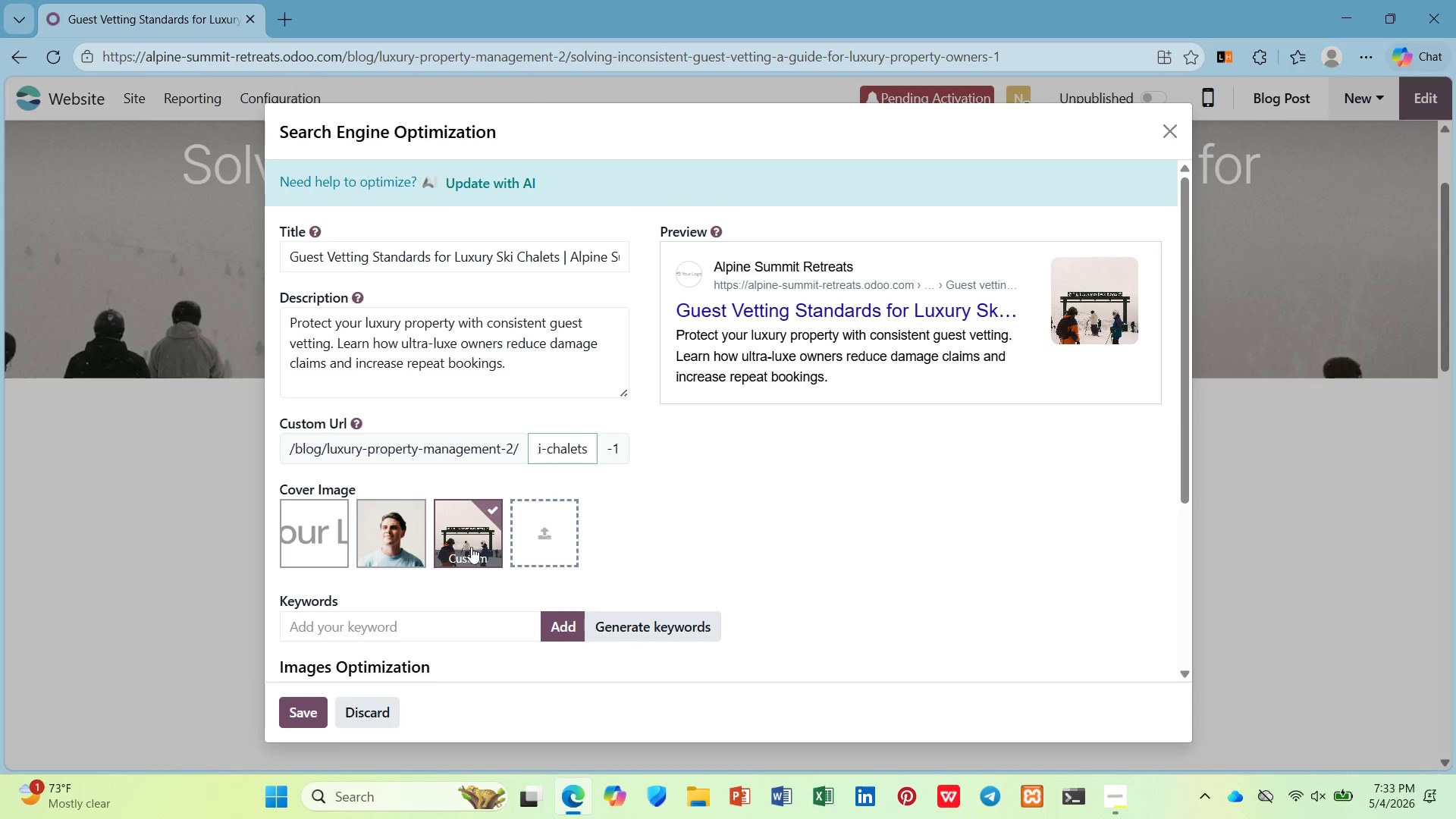 
scroll: coordinate [388, 516], scroll_direction: down, amount: 2.0
 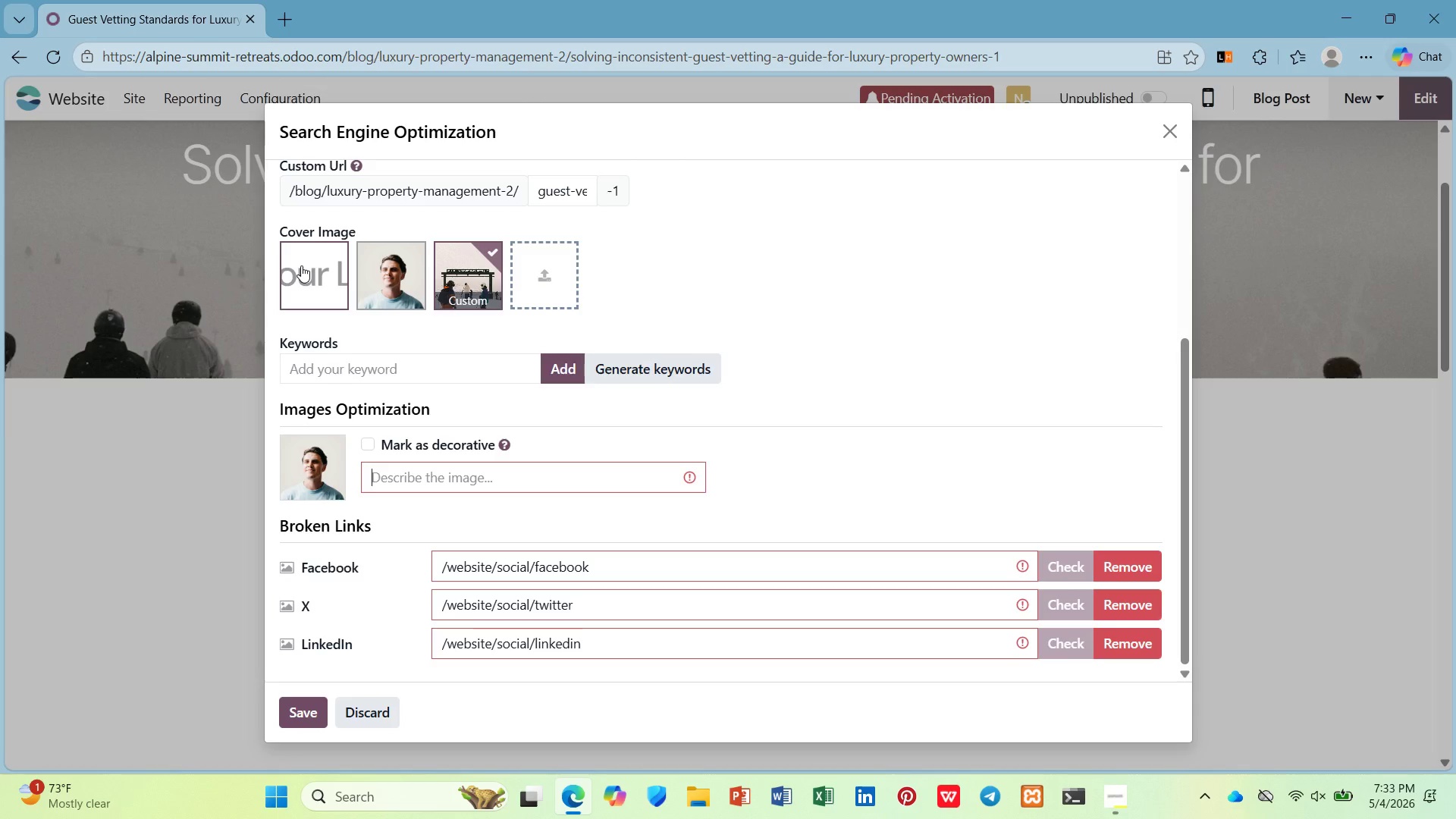 
wait(29.06)
 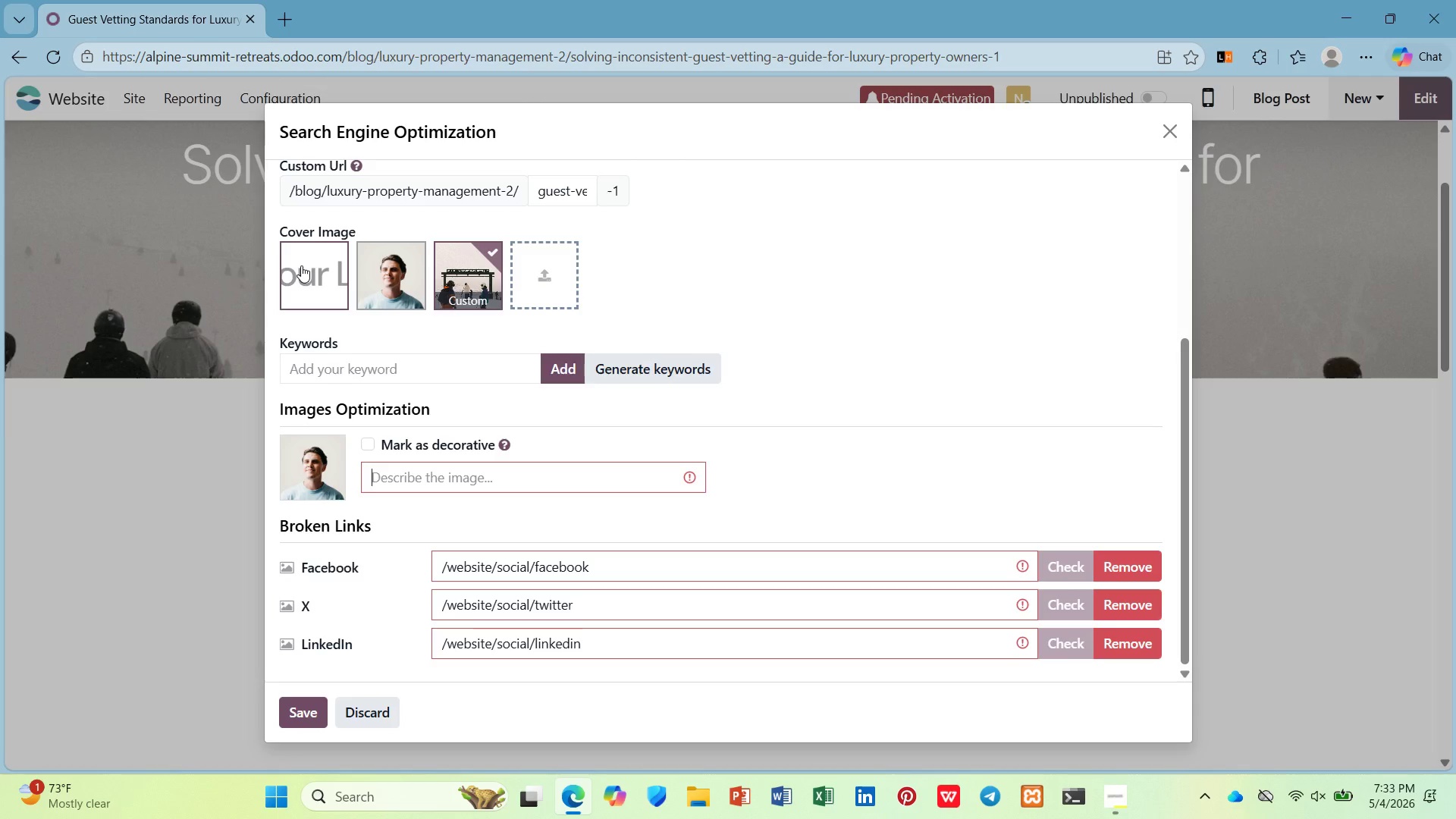 
left_click([1108, 560])
 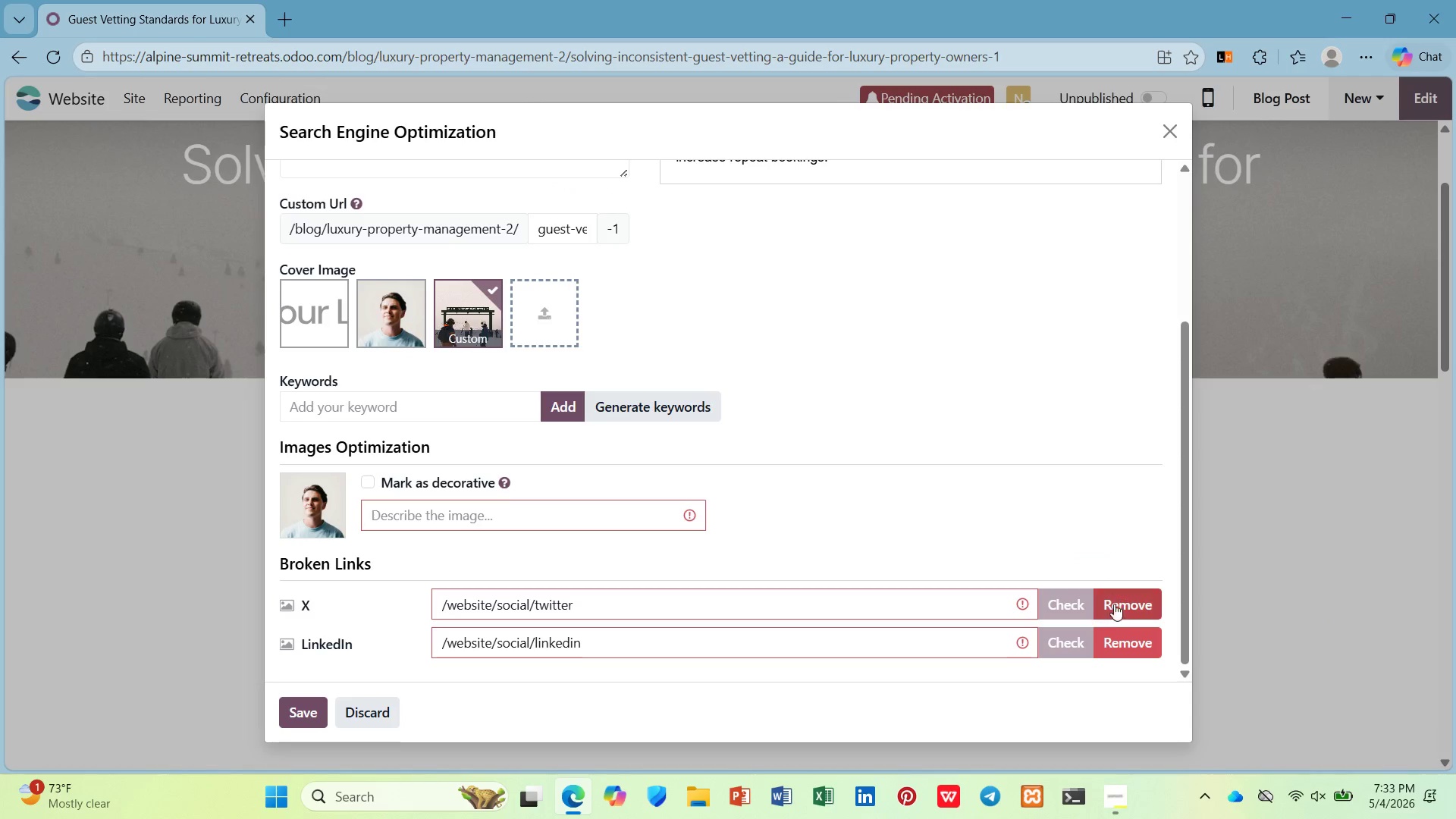 
left_click([1118, 613])
 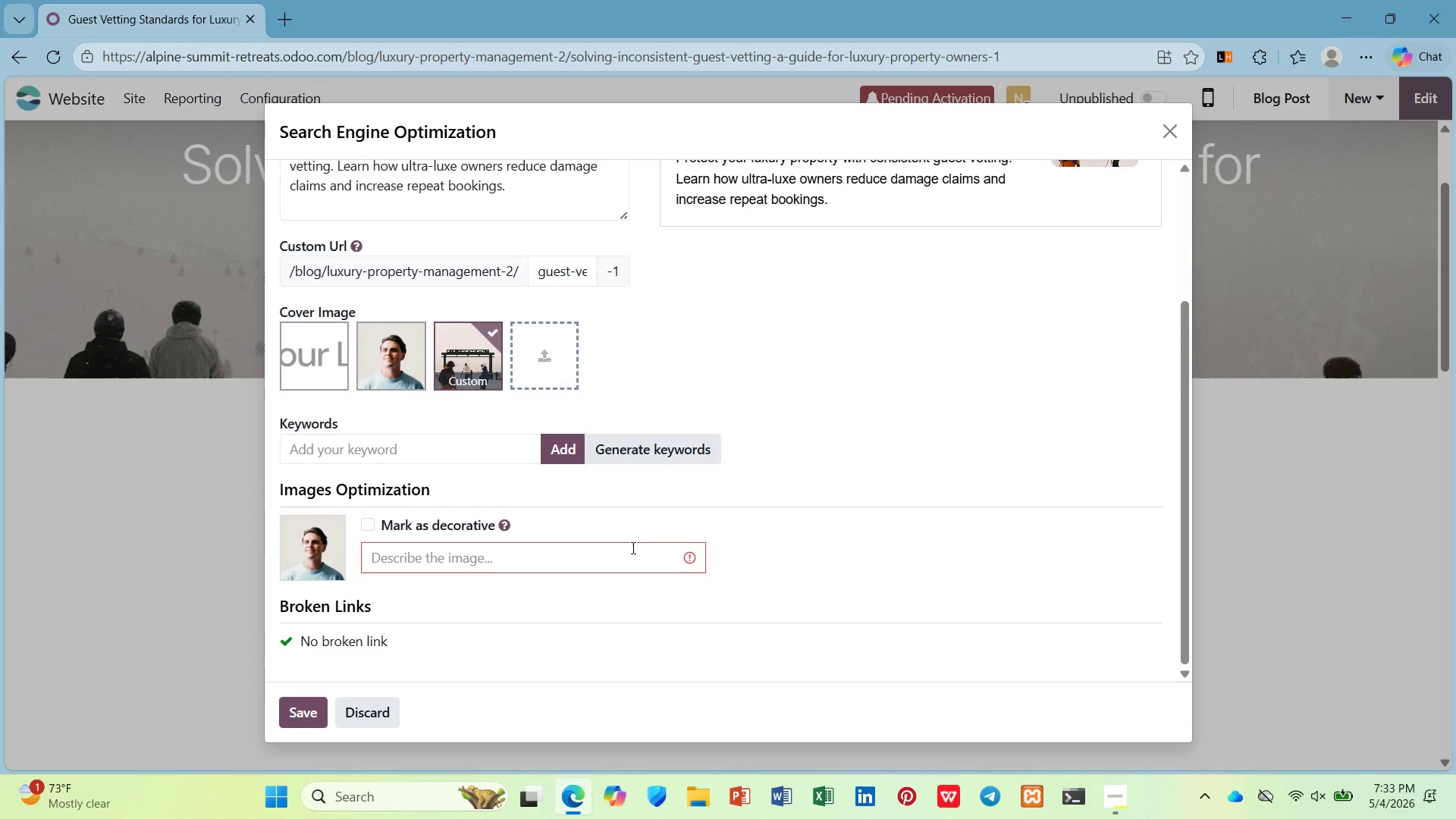 
left_click([604, 558])
 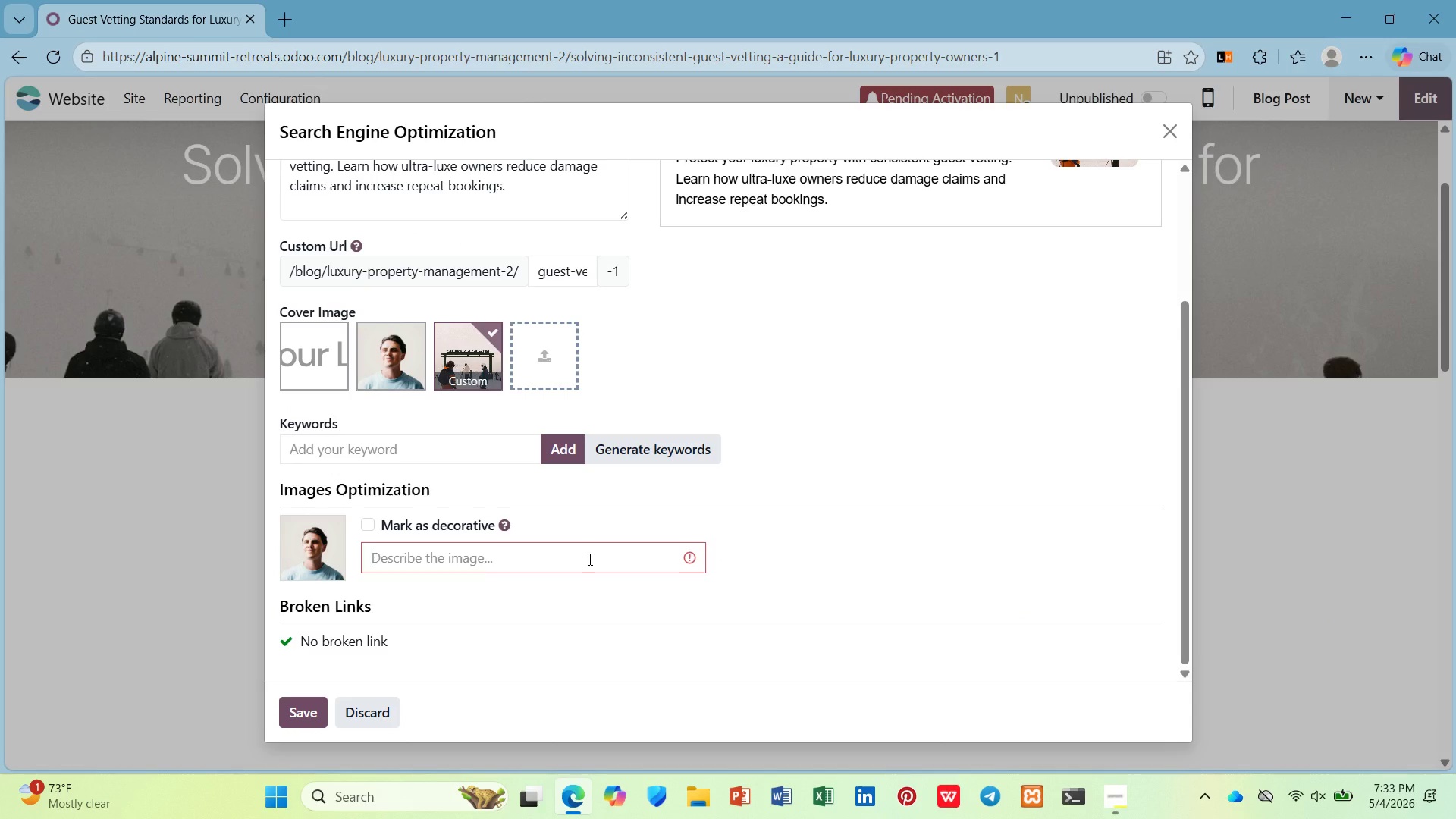 
type(Profile picture of Ceo of )
 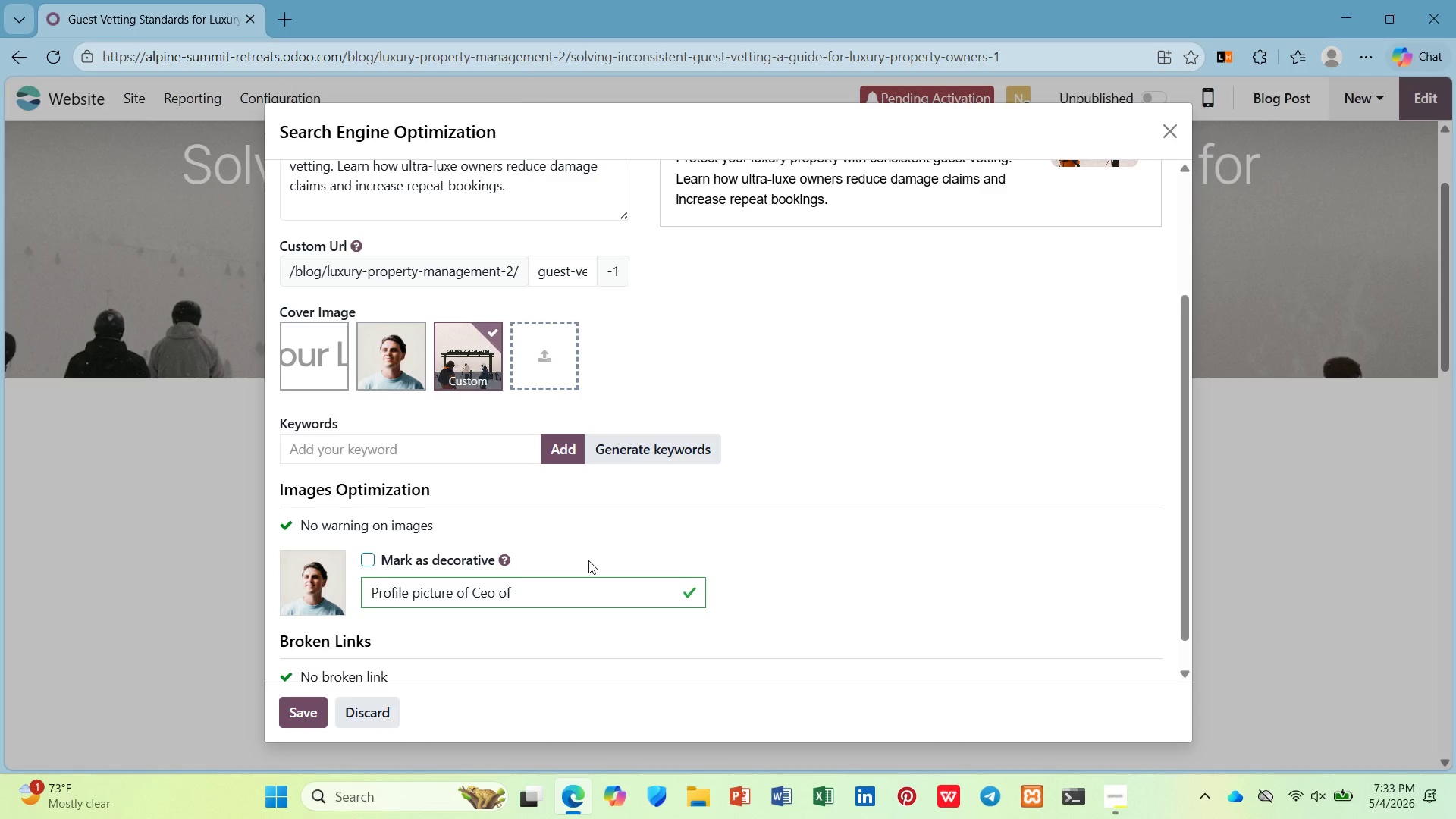 
key(Control+V)
 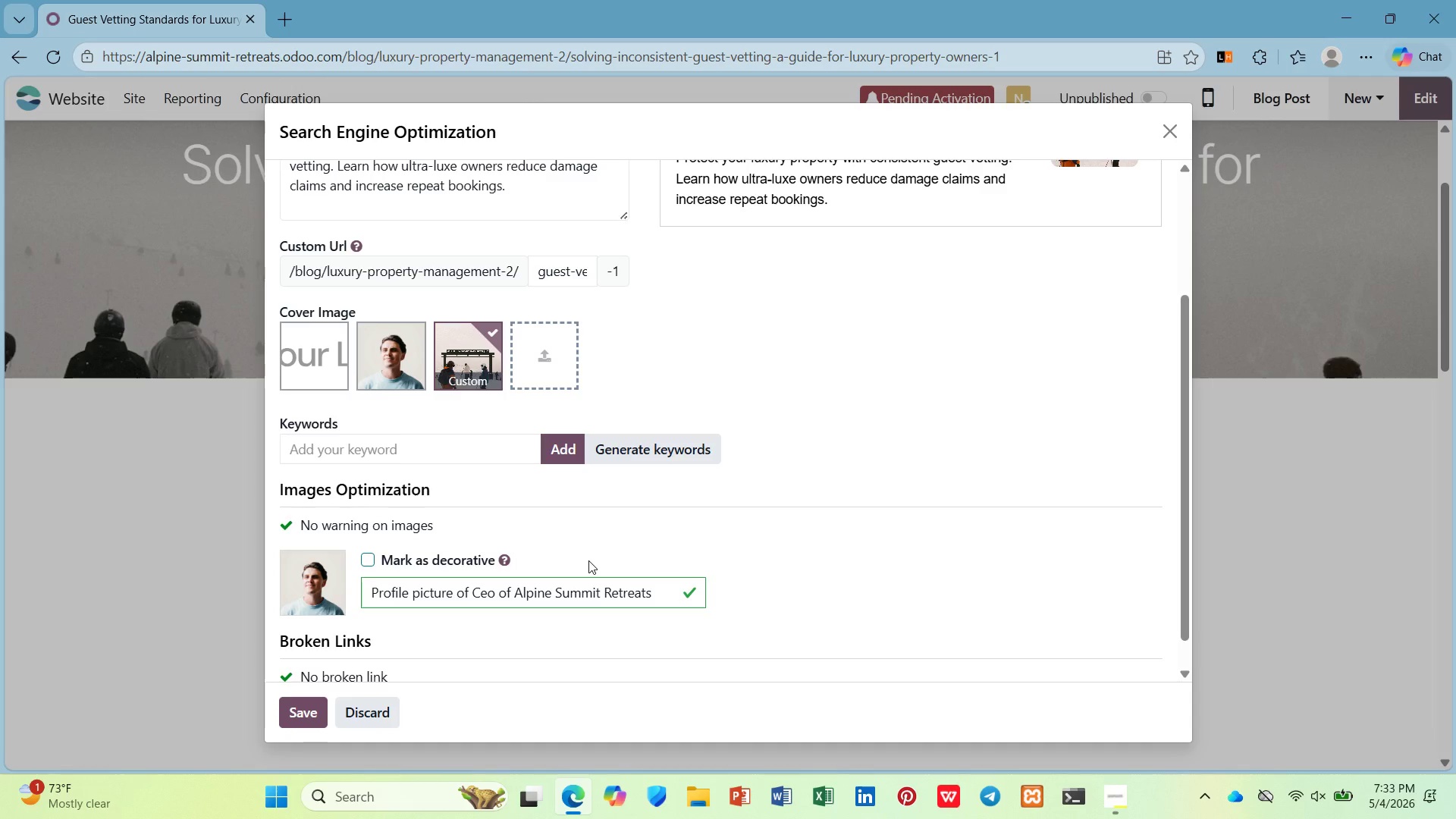 
key(ArrowLeft)
 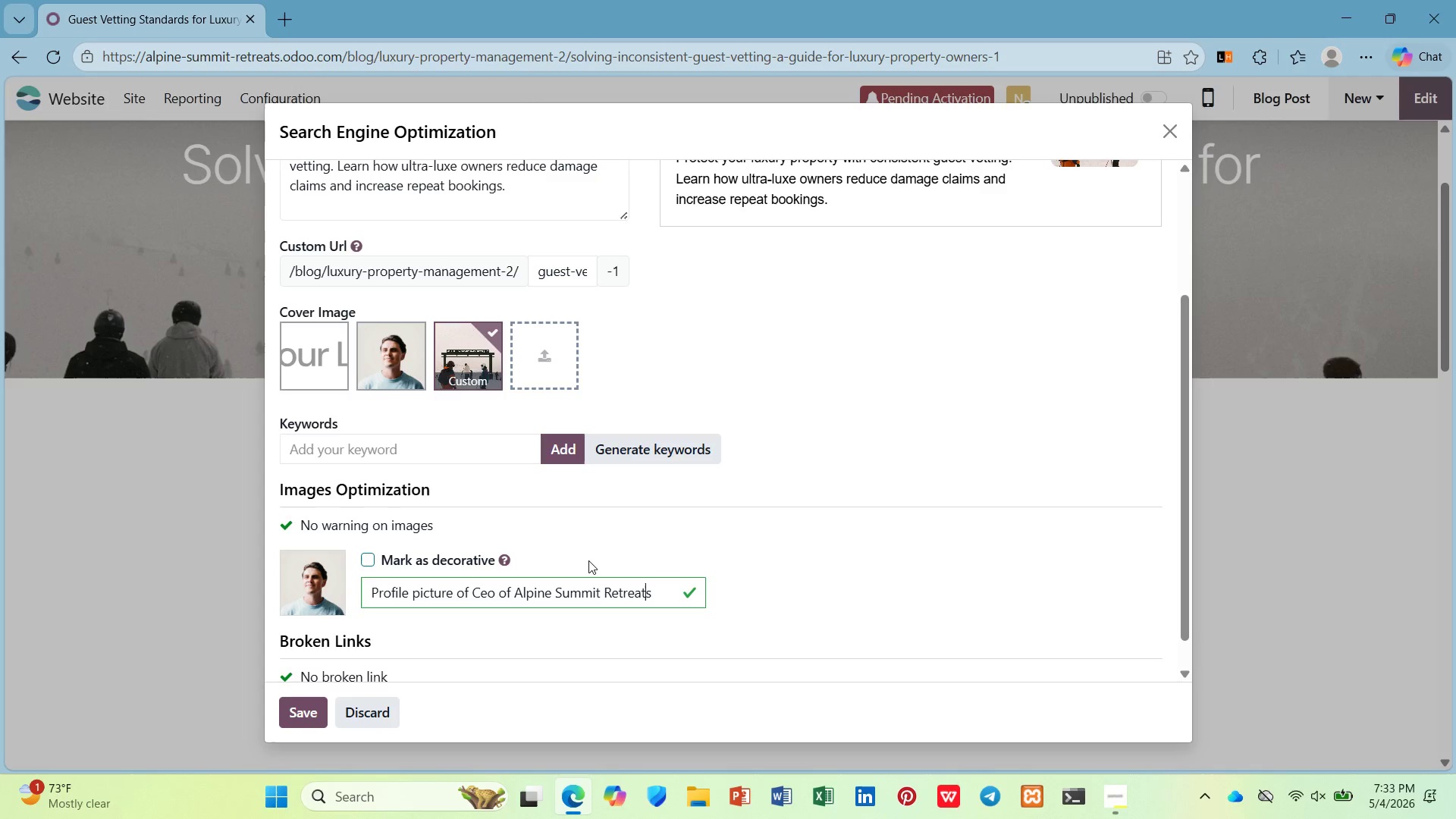 
hold_key(key=ArrowLeft, duration=1.23)
 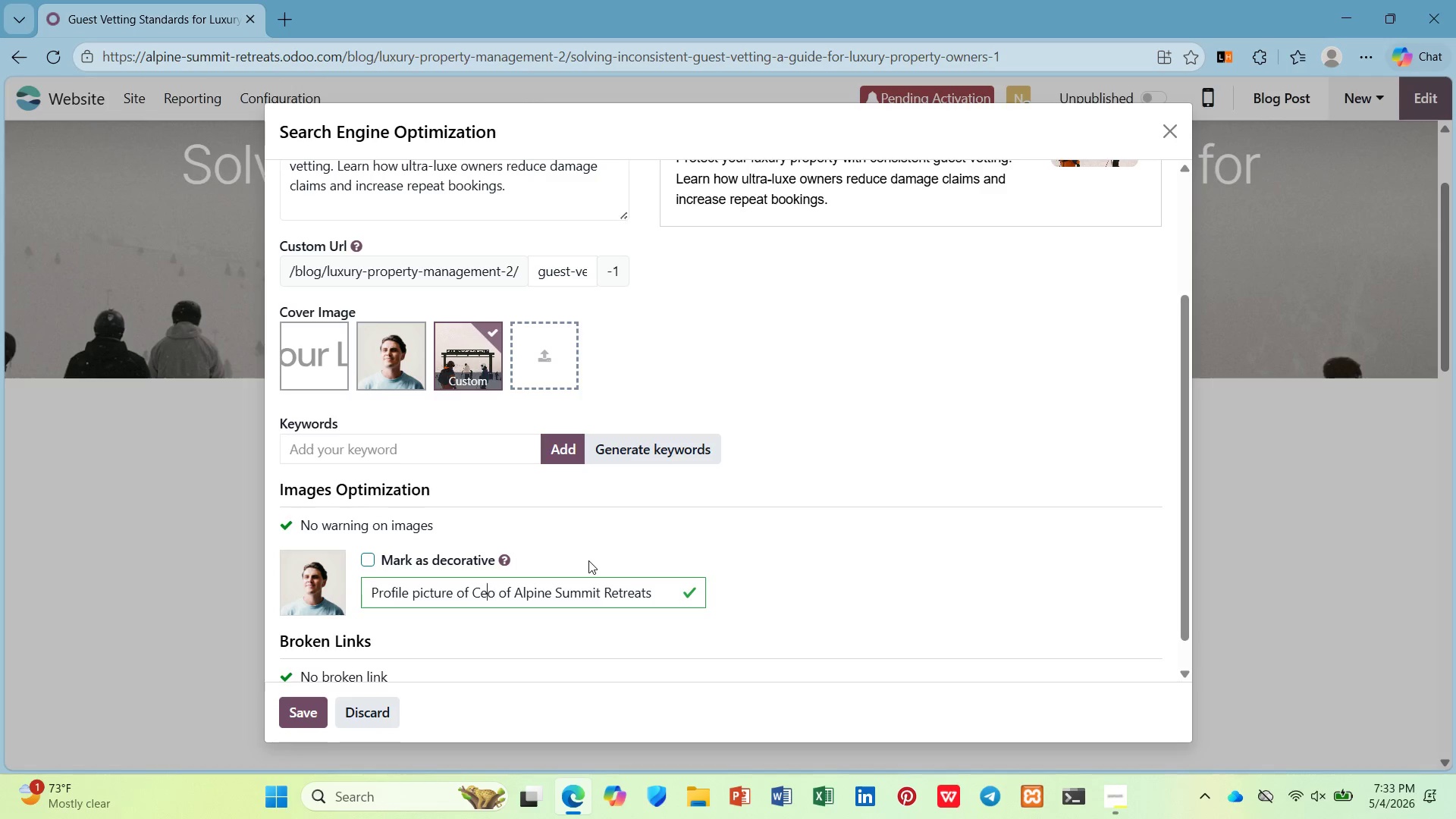 
key(ArrowLeft)
 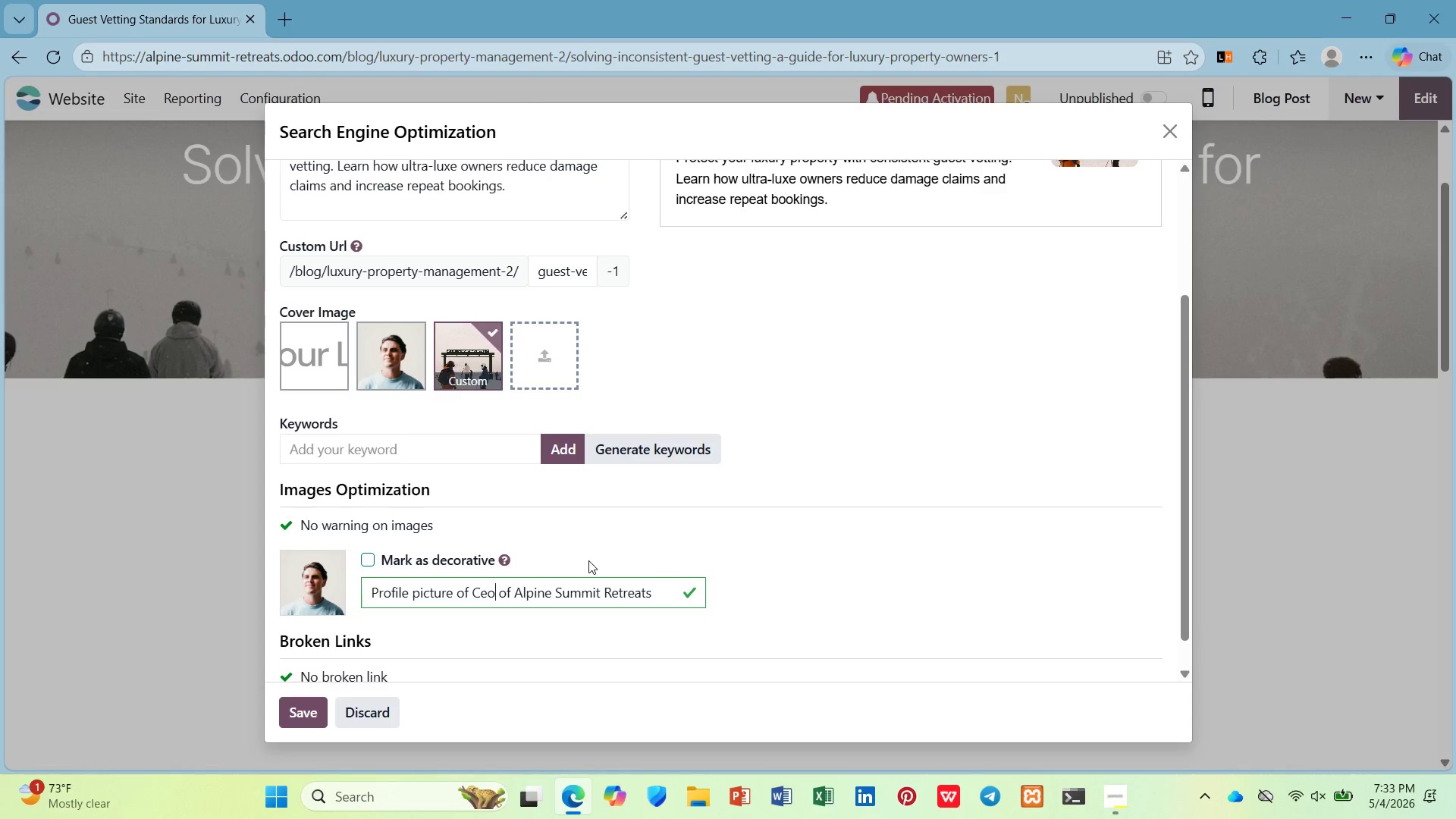 
key(ArrowRight)
 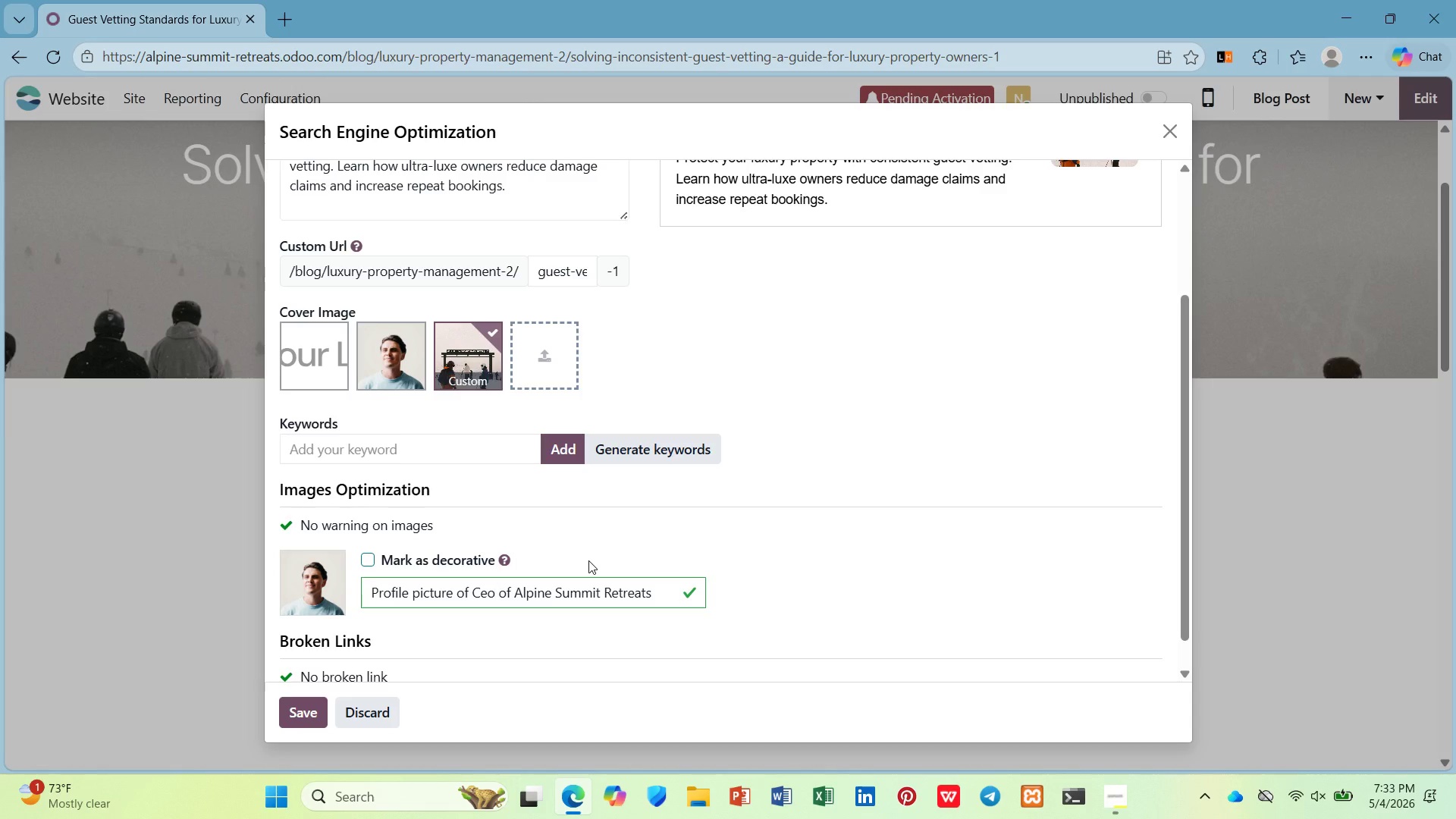 
key(Backspace)
key(Backspace)
type(Eo)
 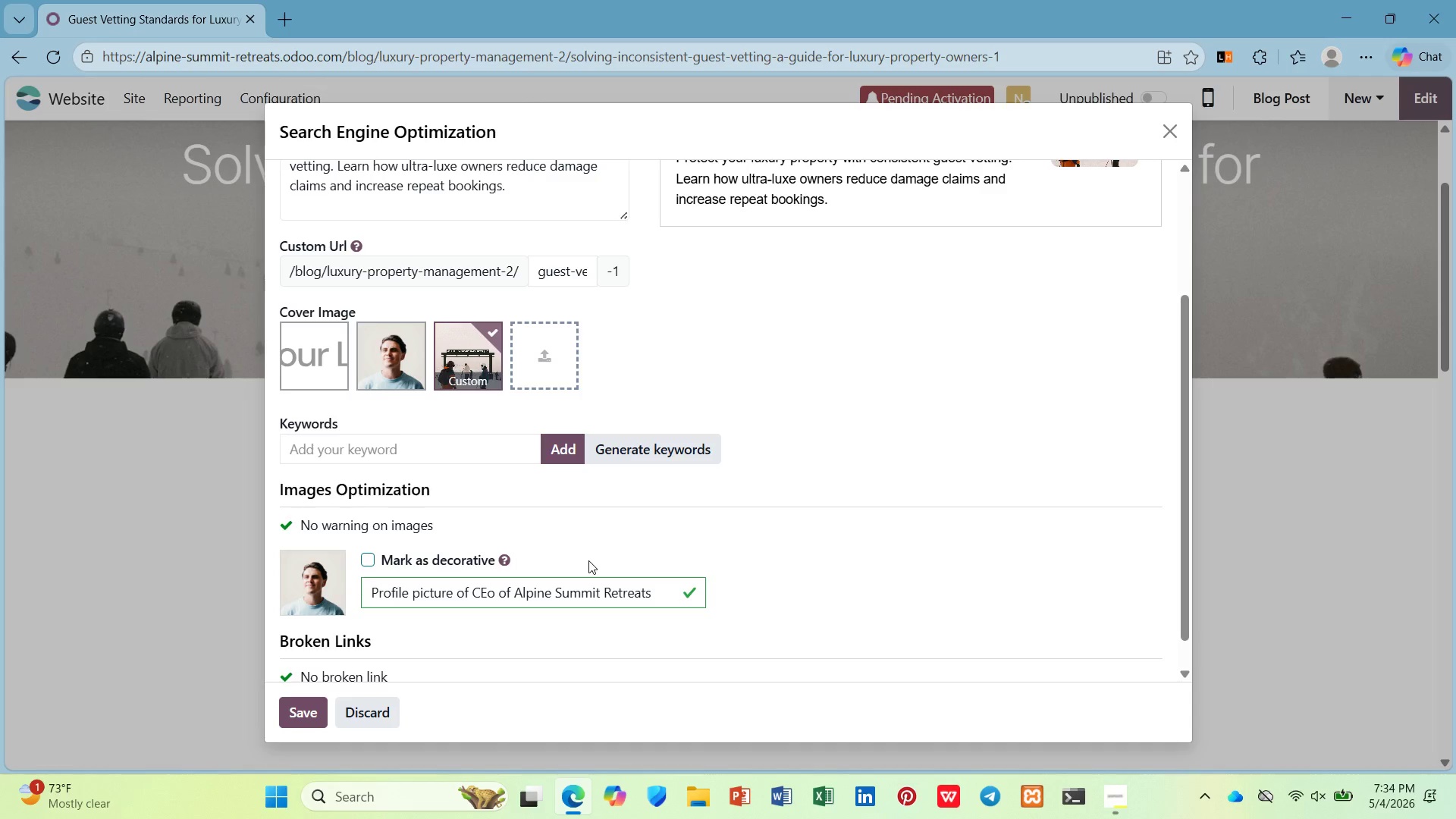 
scroll: coordinate [503, 453], scroll_direction: up, amount: 1.0
 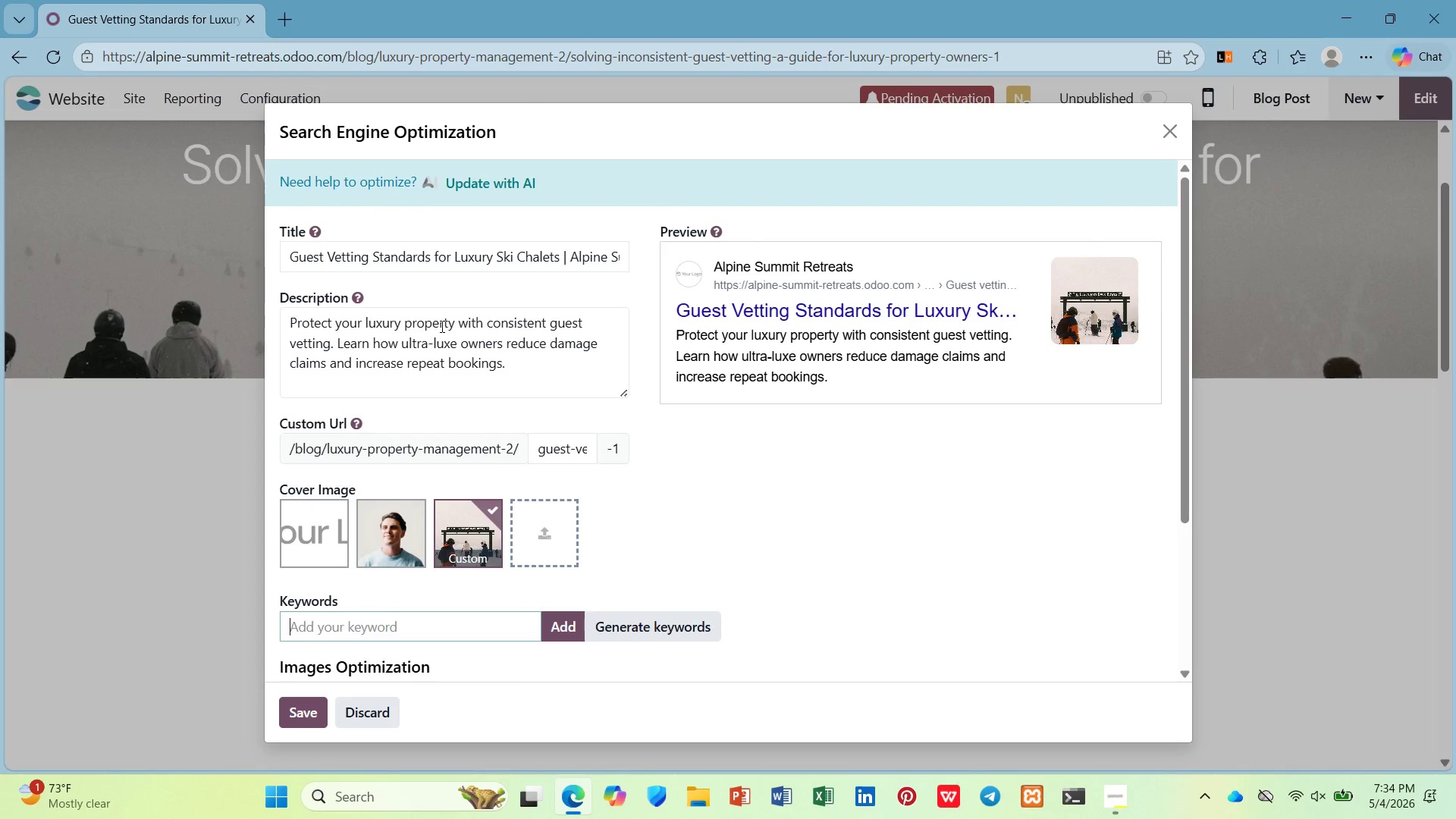 
wait(6.23)
 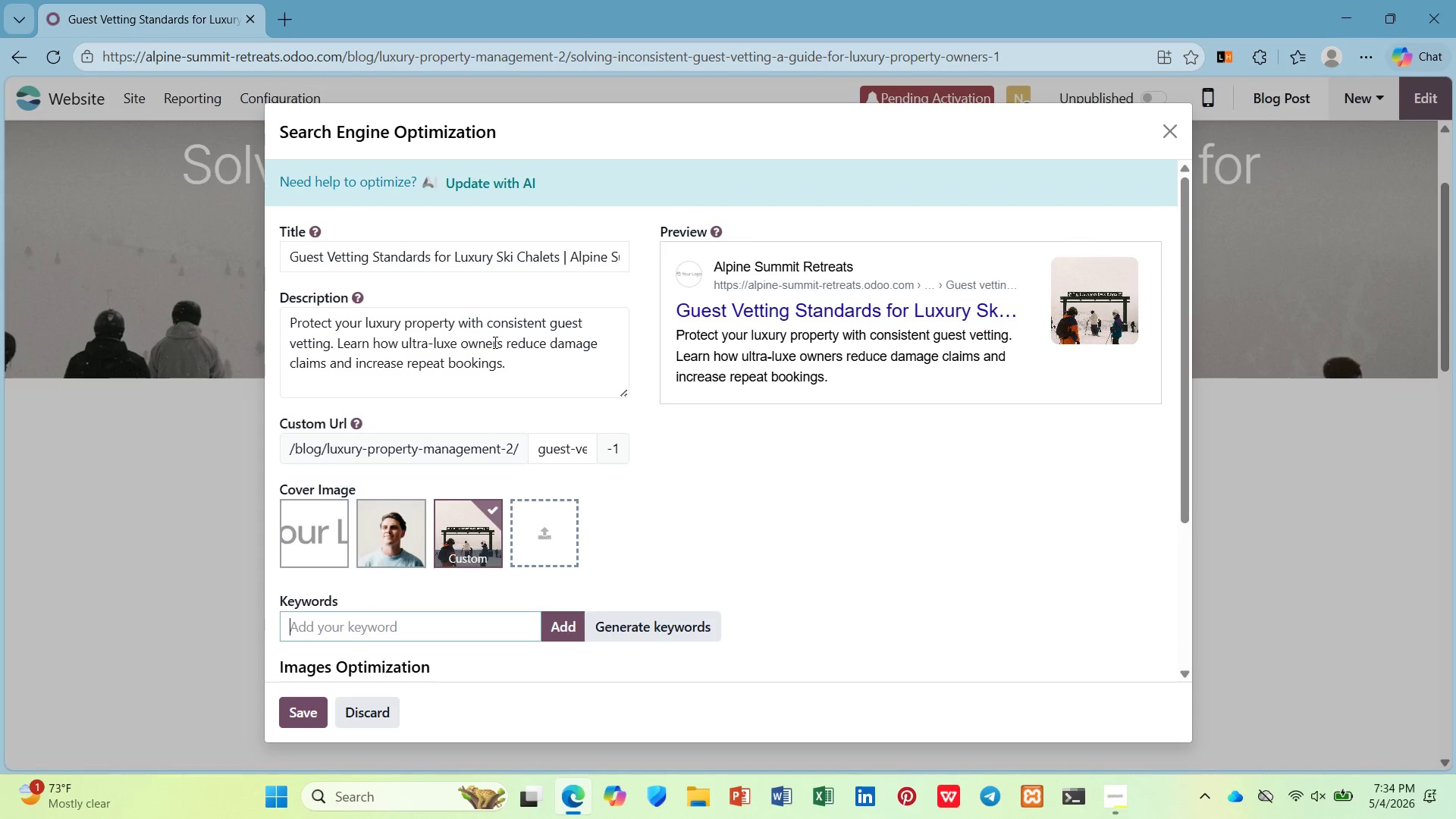 
left_click_drag(start_coordinate=[455, 323], to_coordinate=[366, 323])
 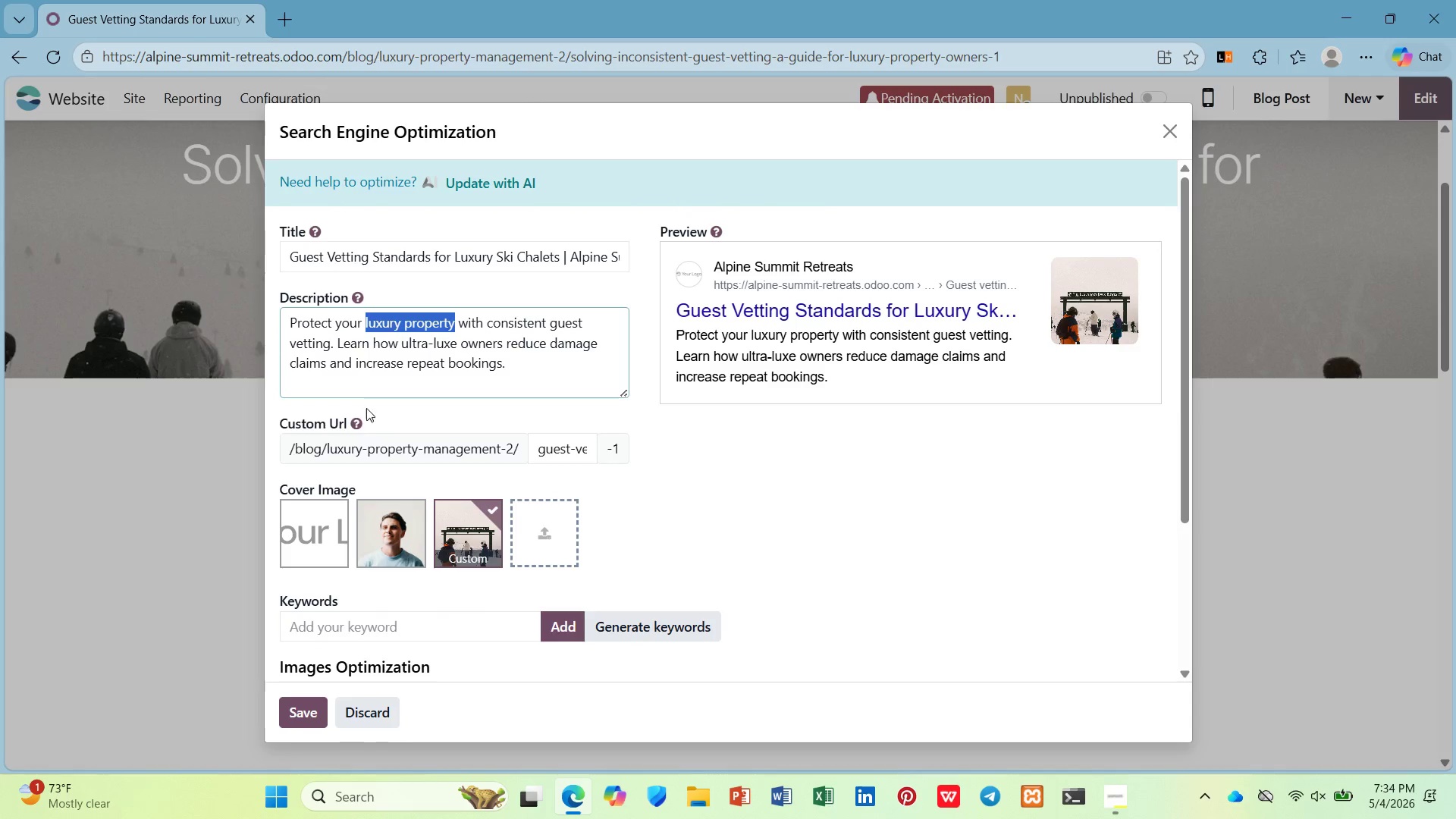 
key(Control+C)
 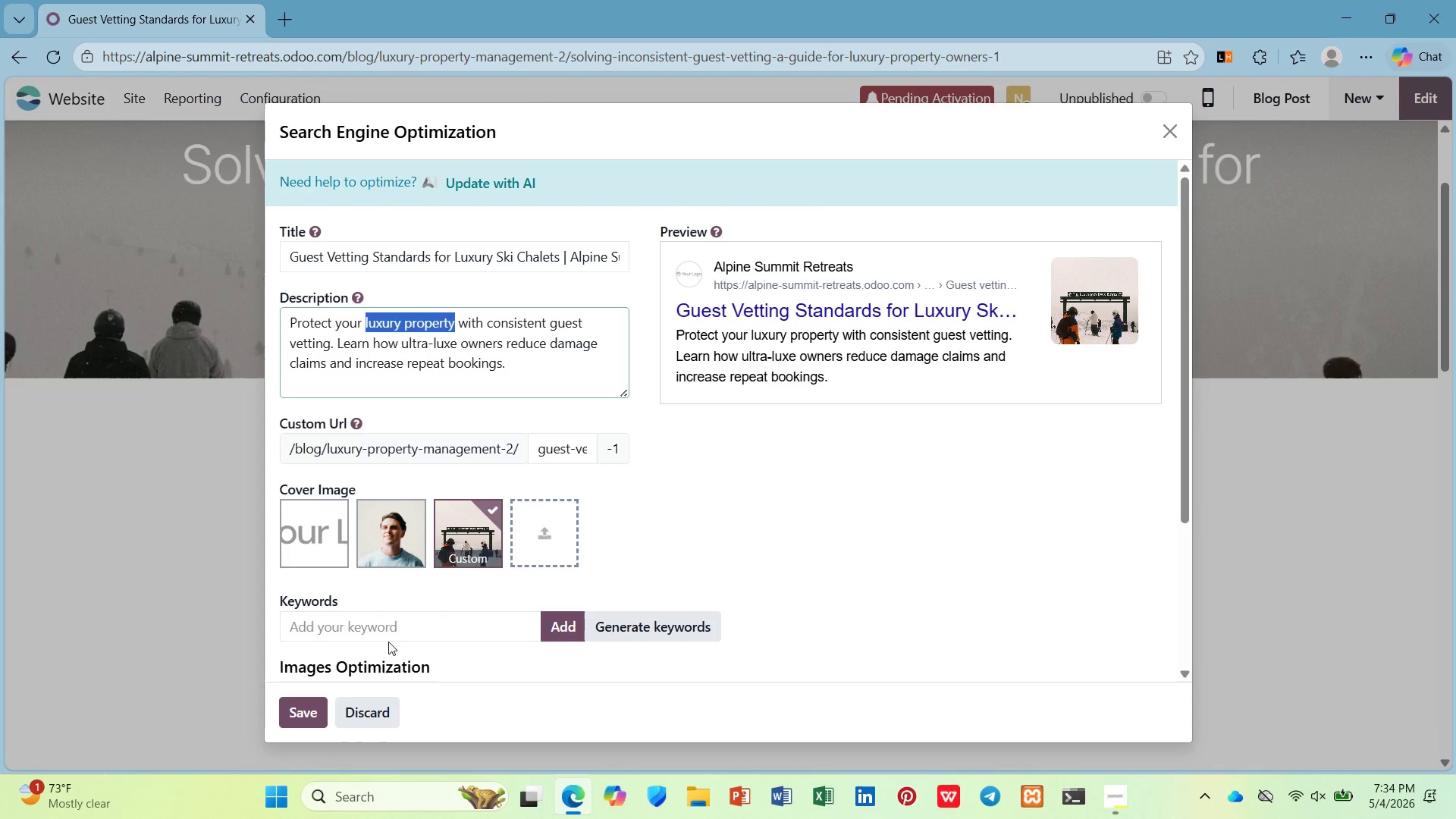 
left_click([390, 629])
 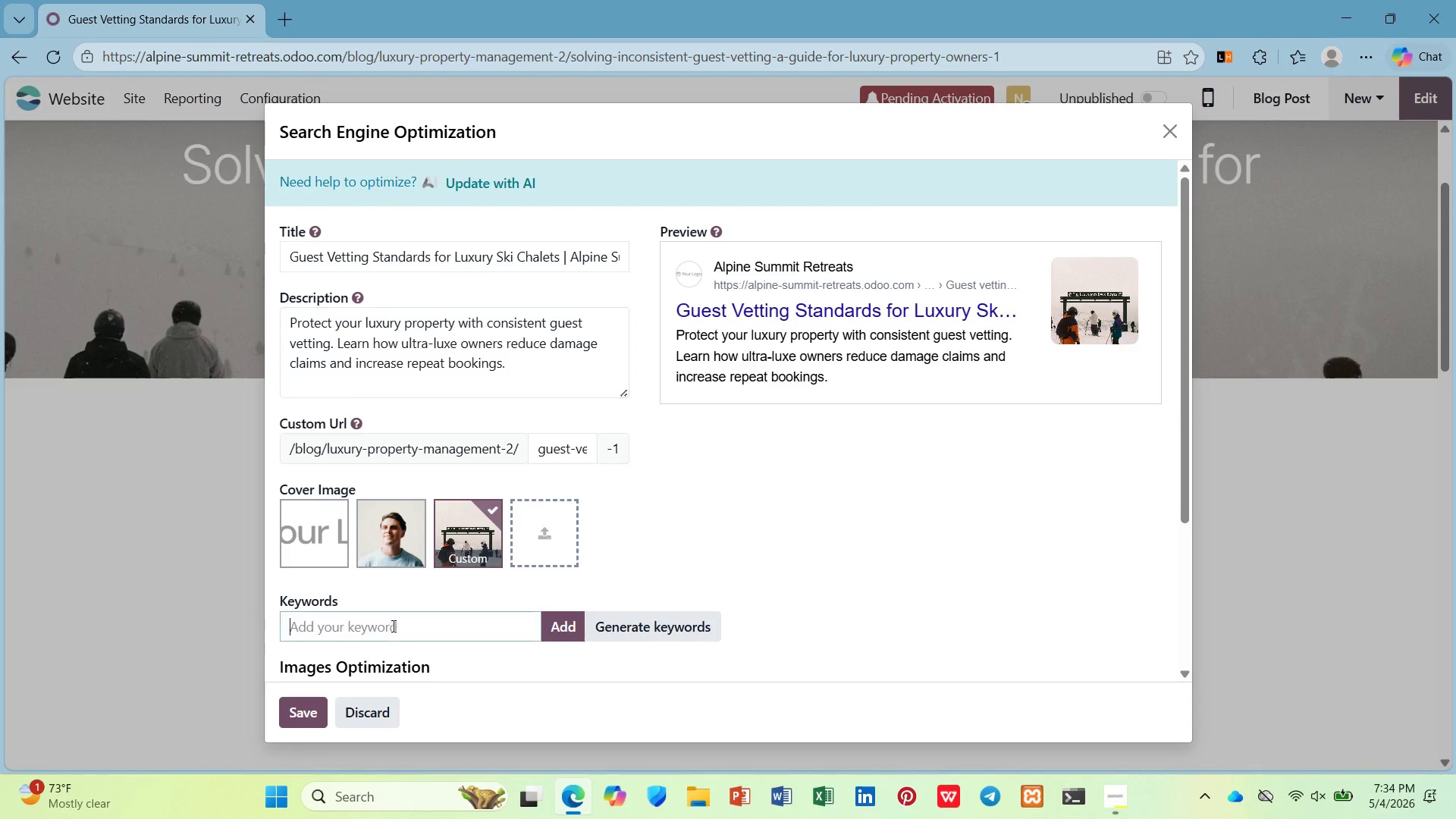 
key(Control+V)
 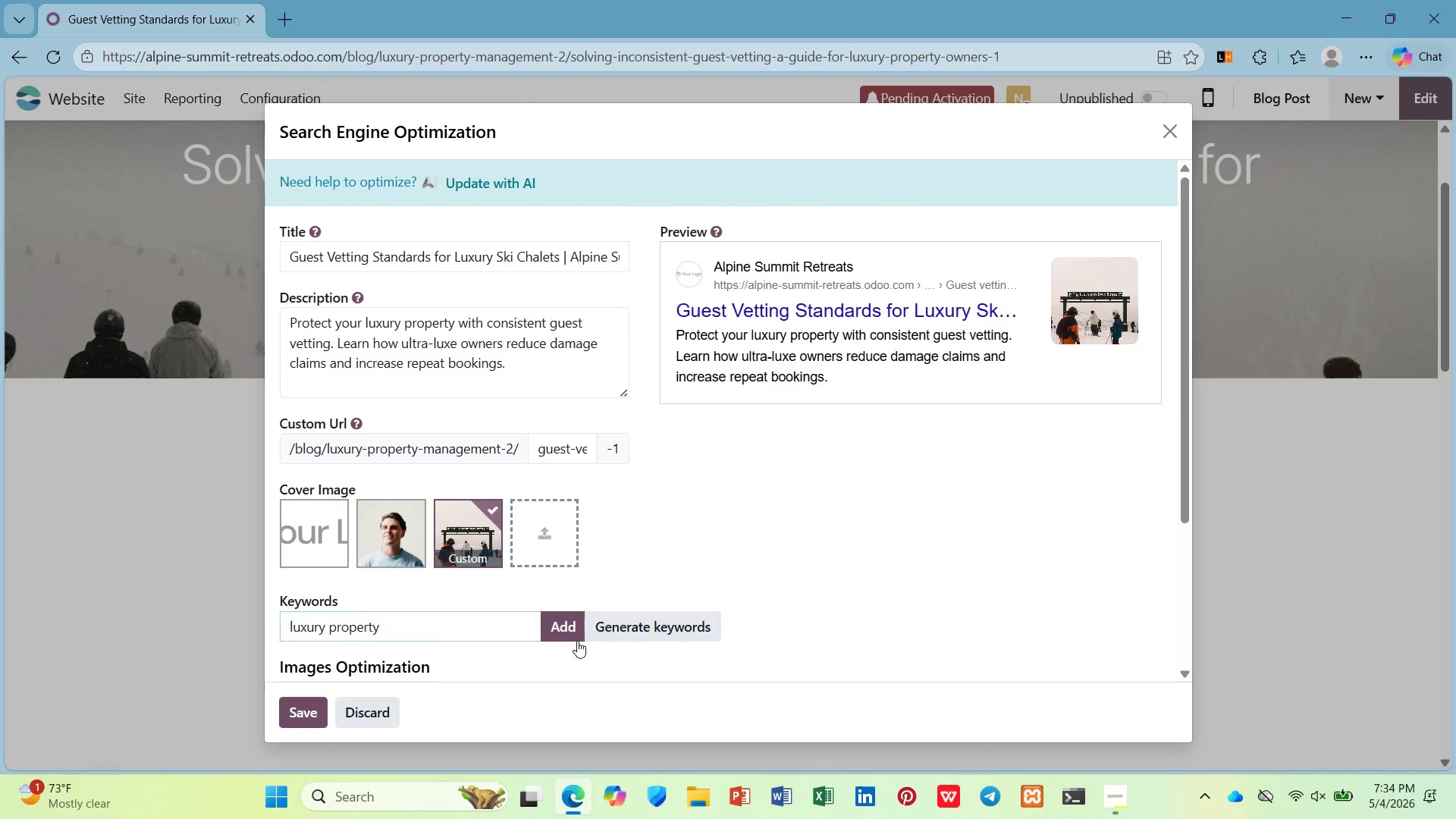 
double_click([568, 622])
 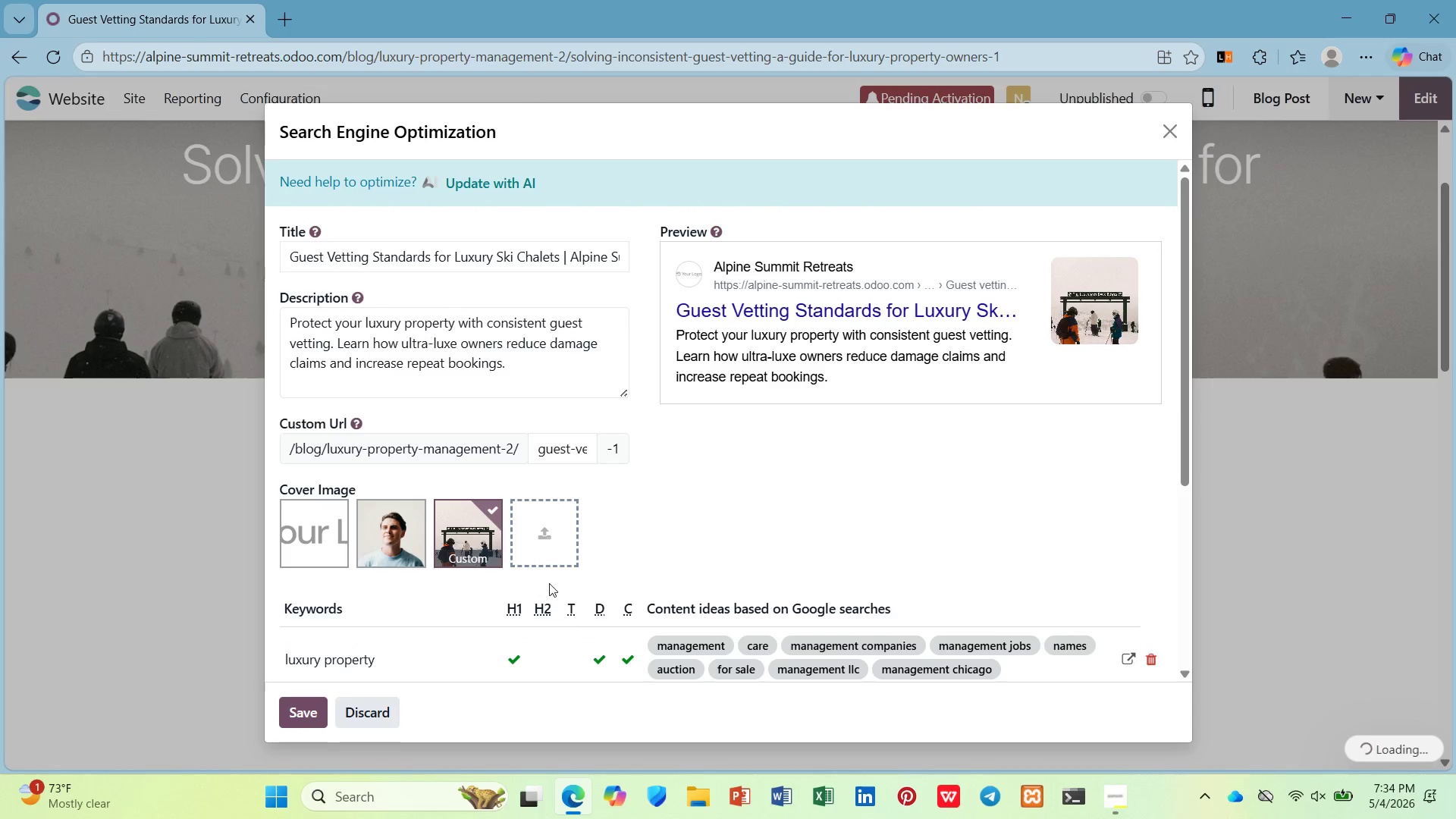 
scroll: coordinate [549, 583], scroll_direction: down, amount: 1.0
 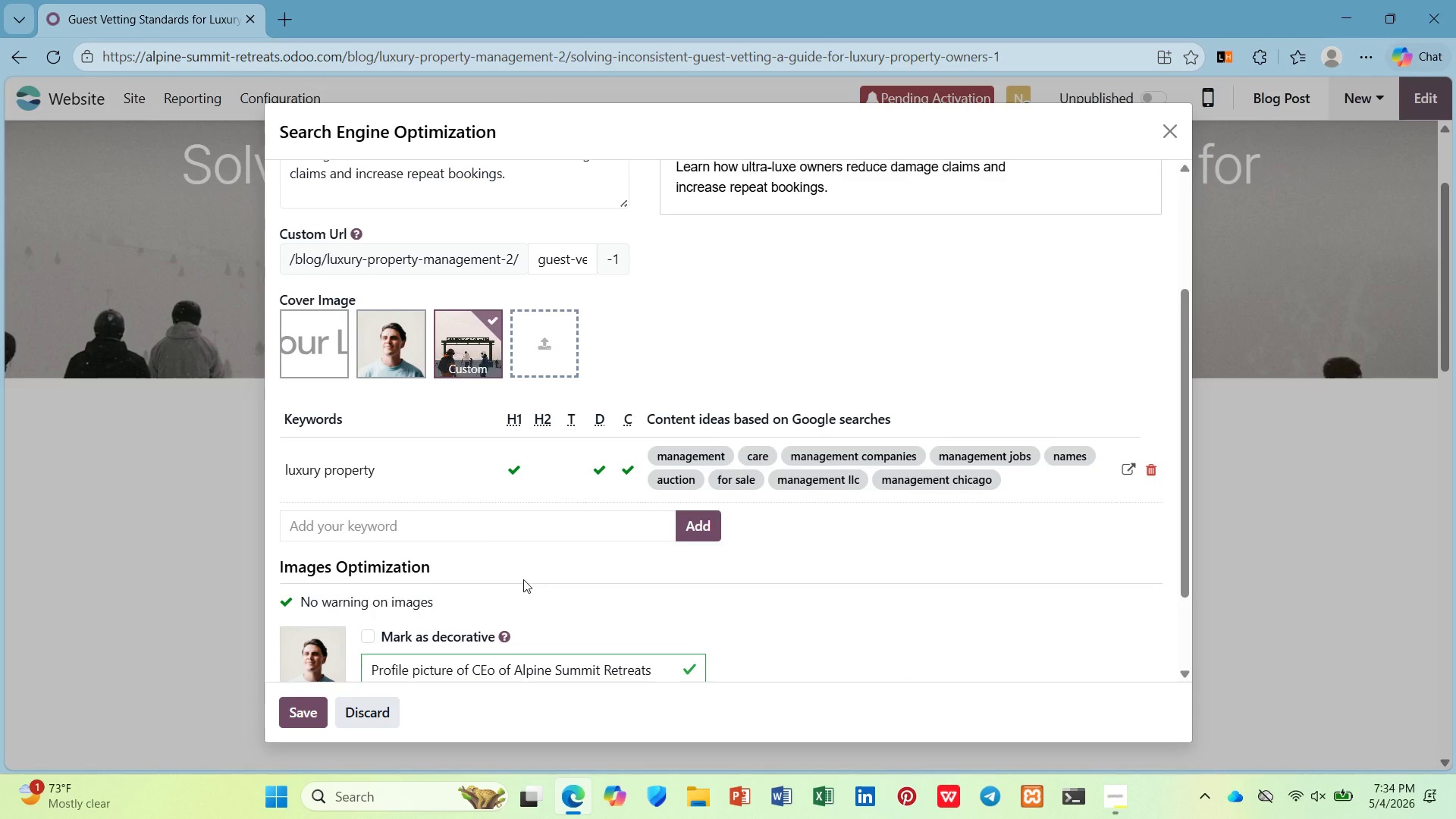 
scroll: coordinate [523, 579], scroll_direction: up, amount: 1.0
 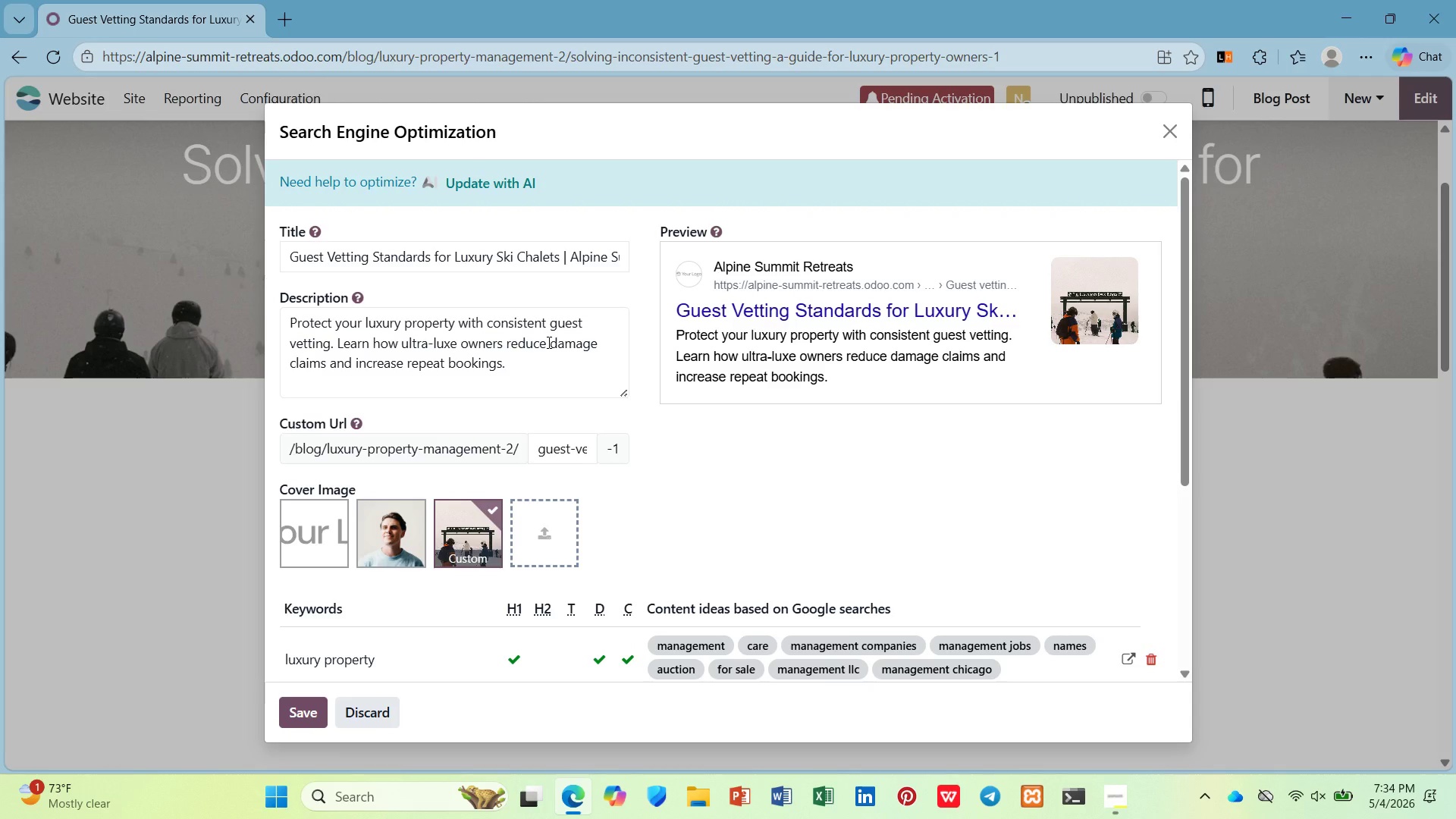 
wait(9.4)
 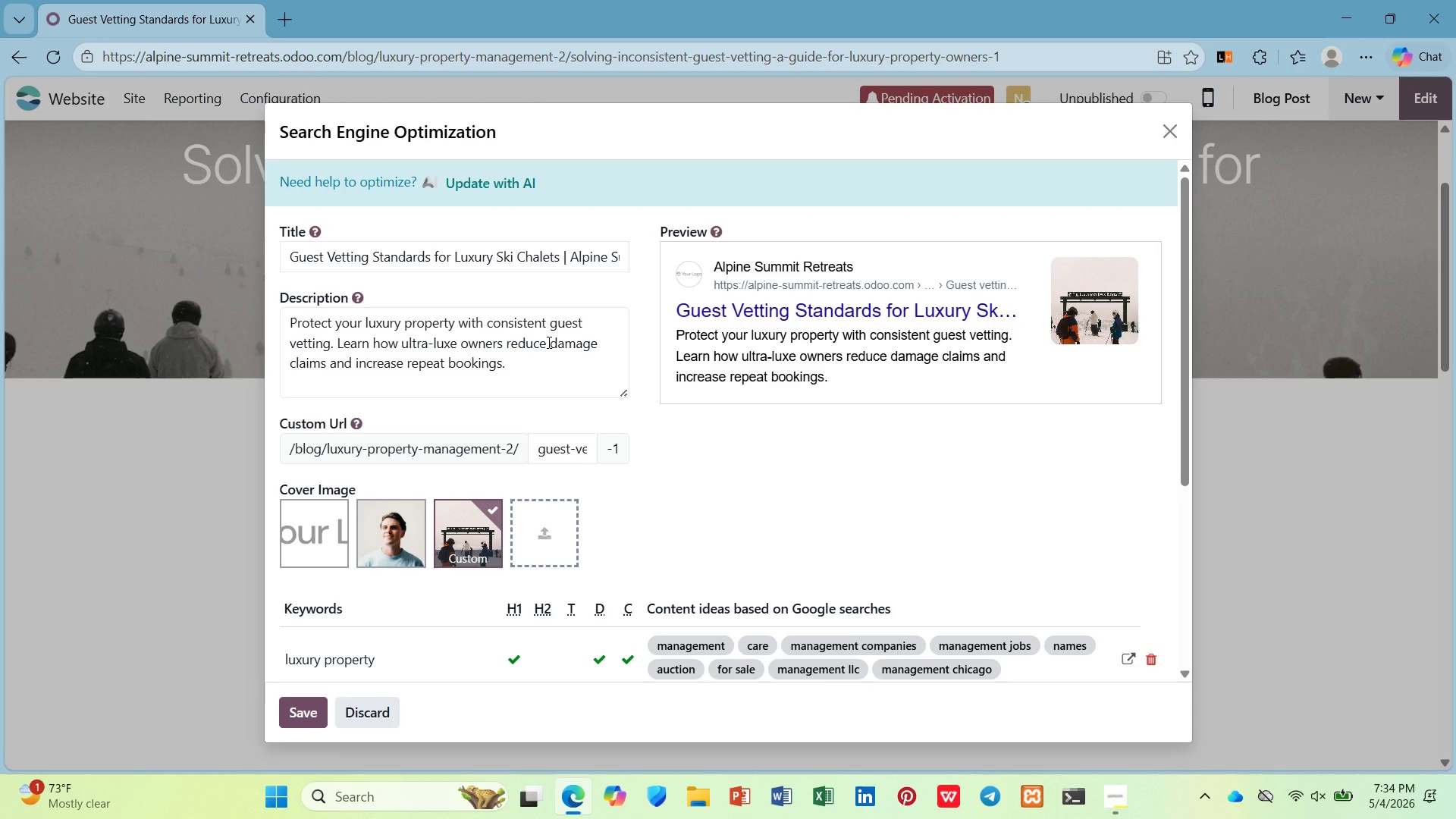 
left_click_drag(start_coordinate=[548, 324], to_coordinate=[328, 342])
 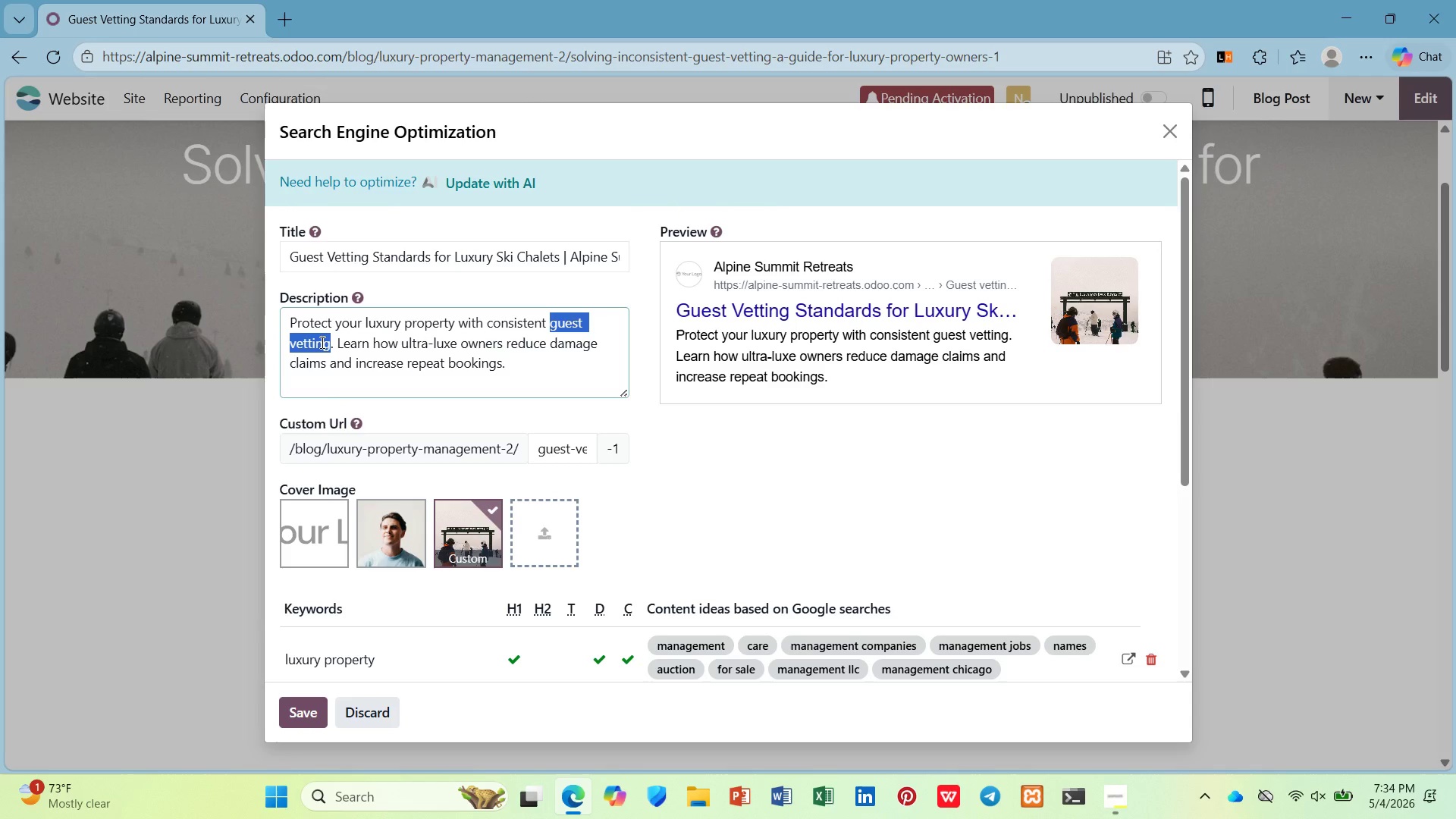 
key(Control+C)
 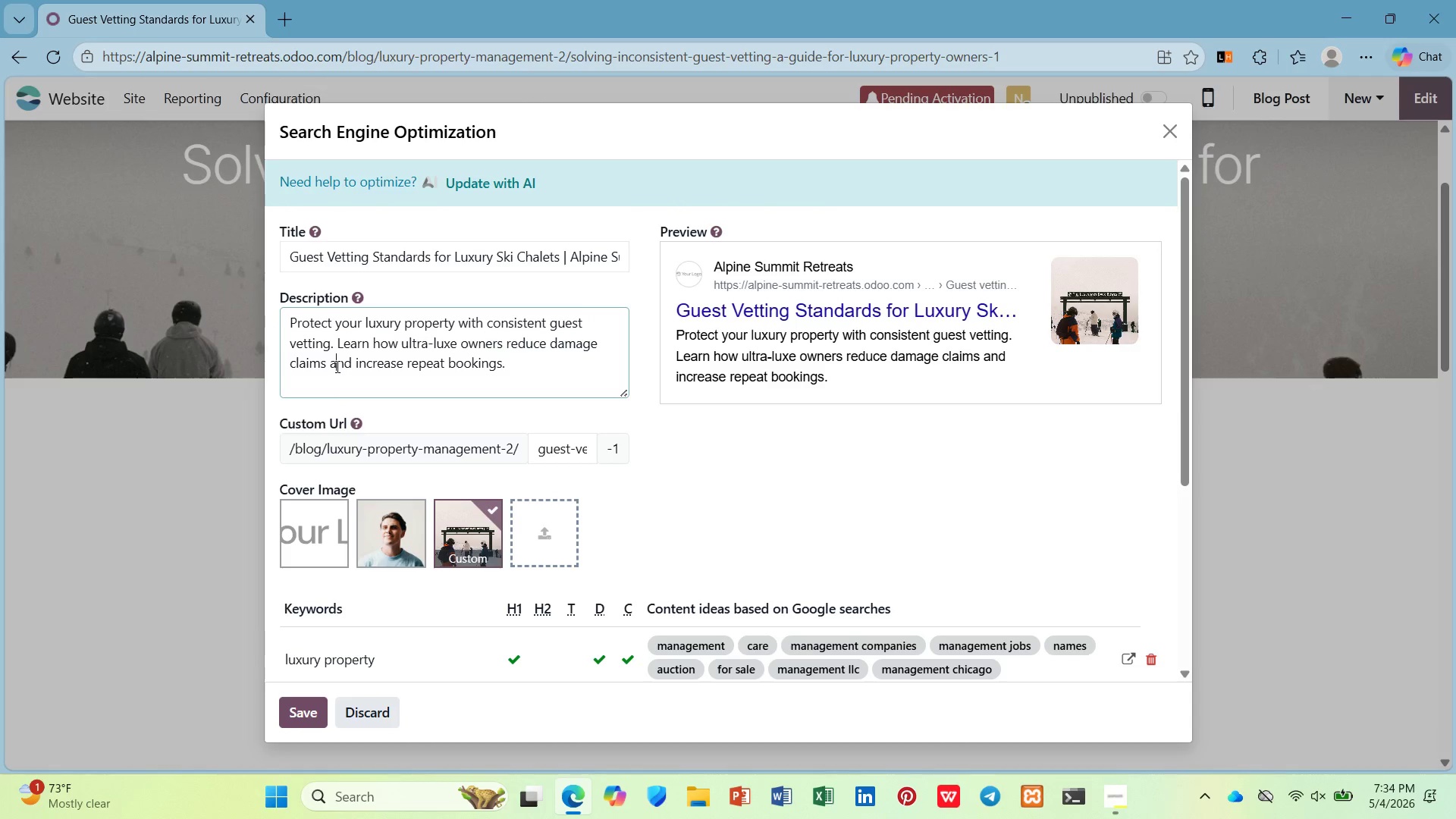 
scroll: coordinate [334, 367], scroll_direction: down, amount: 2.0
 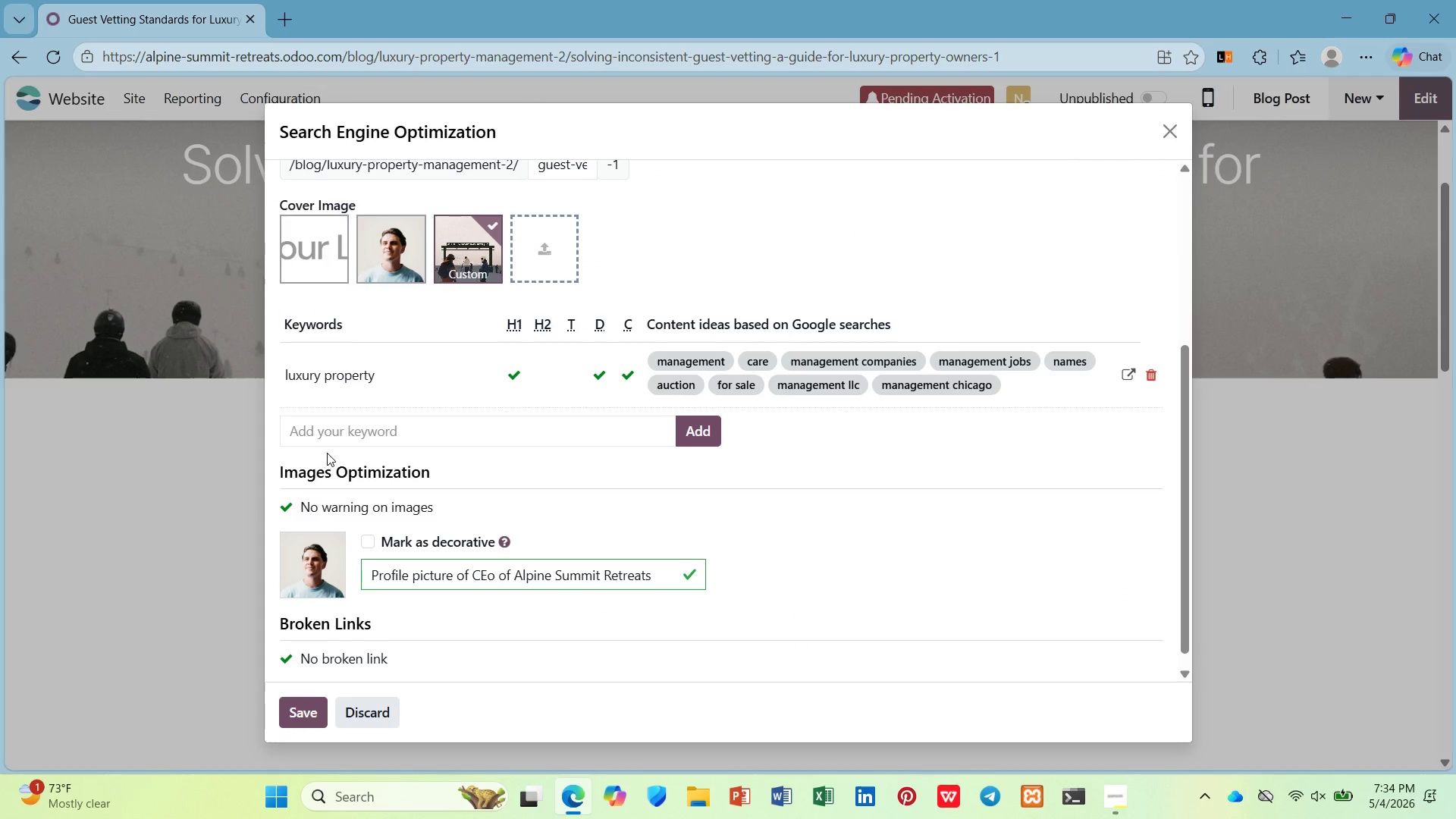 
left_click([338, 427])
 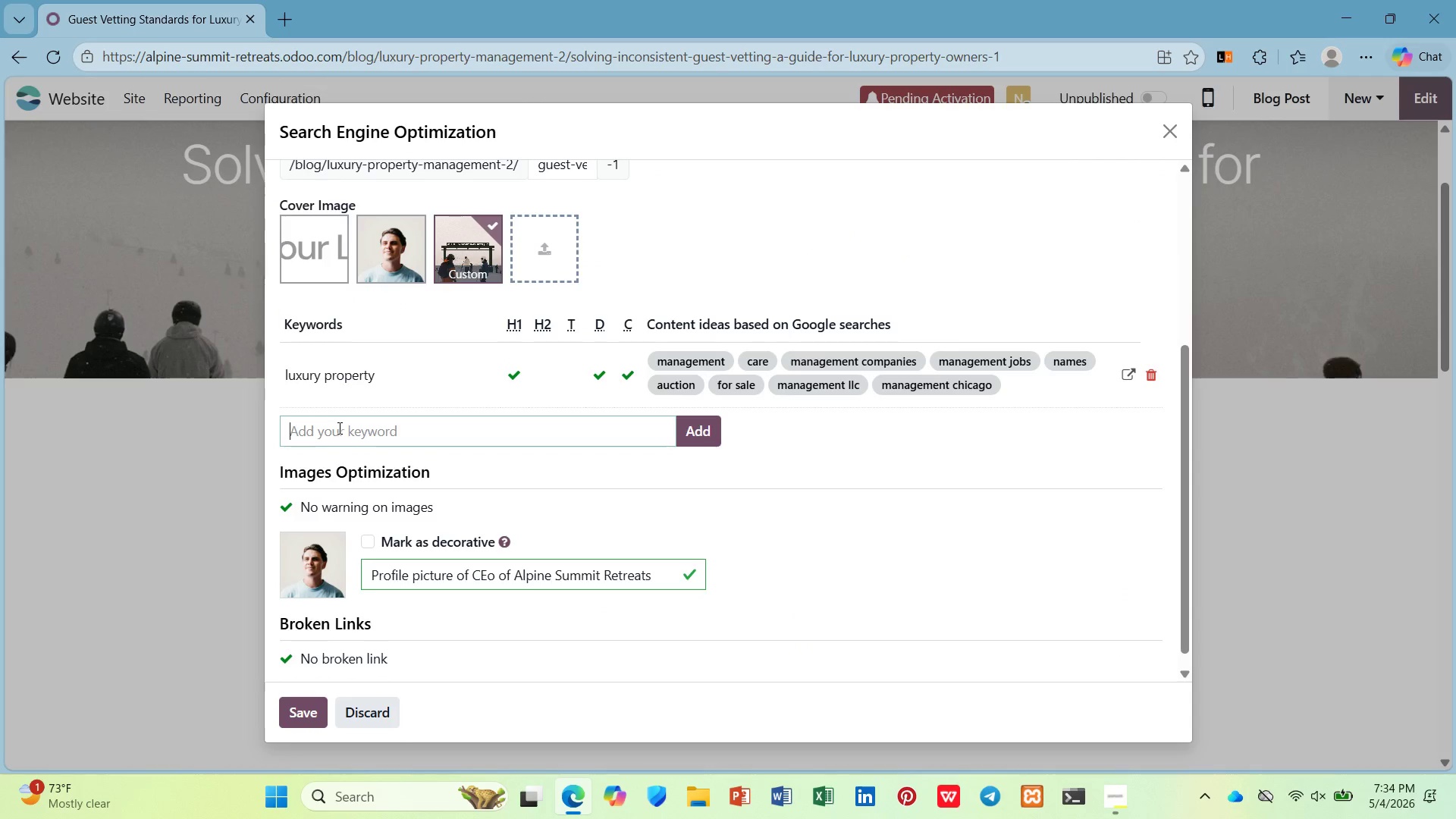 
key(Control+V)
 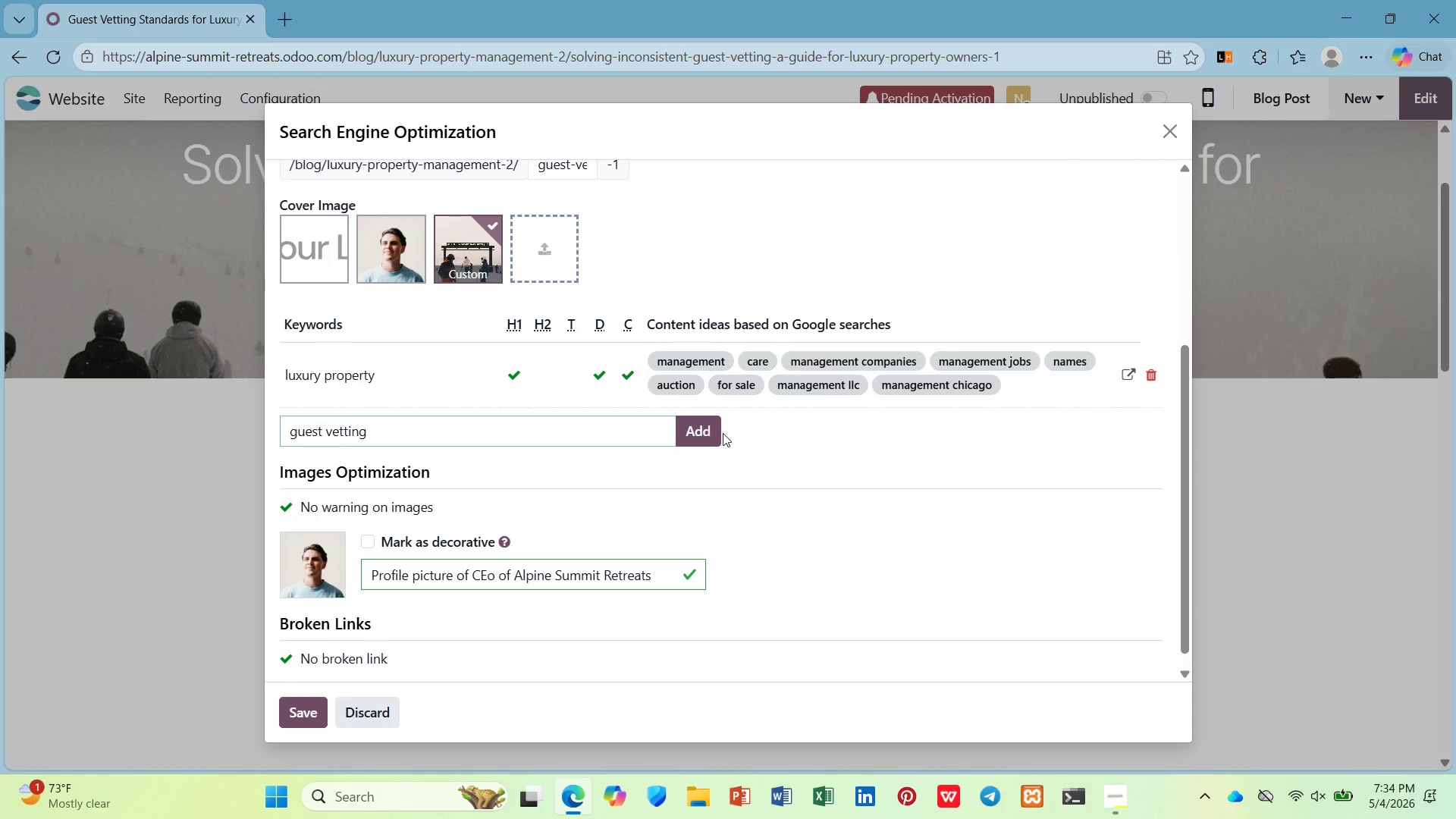 
double_click([705, 439])
 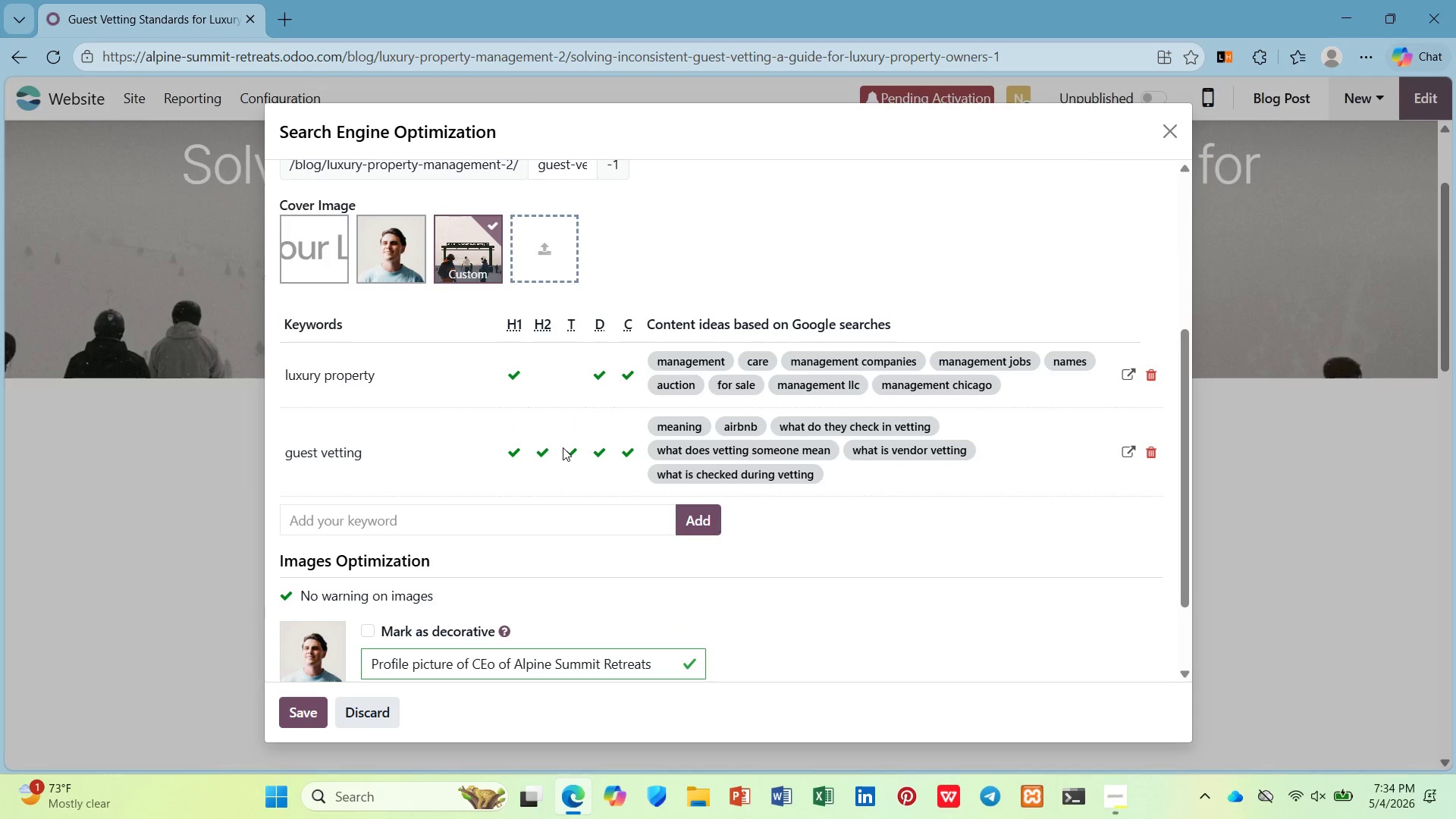 
scroll: coordinate [561, 447], scroll_direction: up, amount: 3.0
 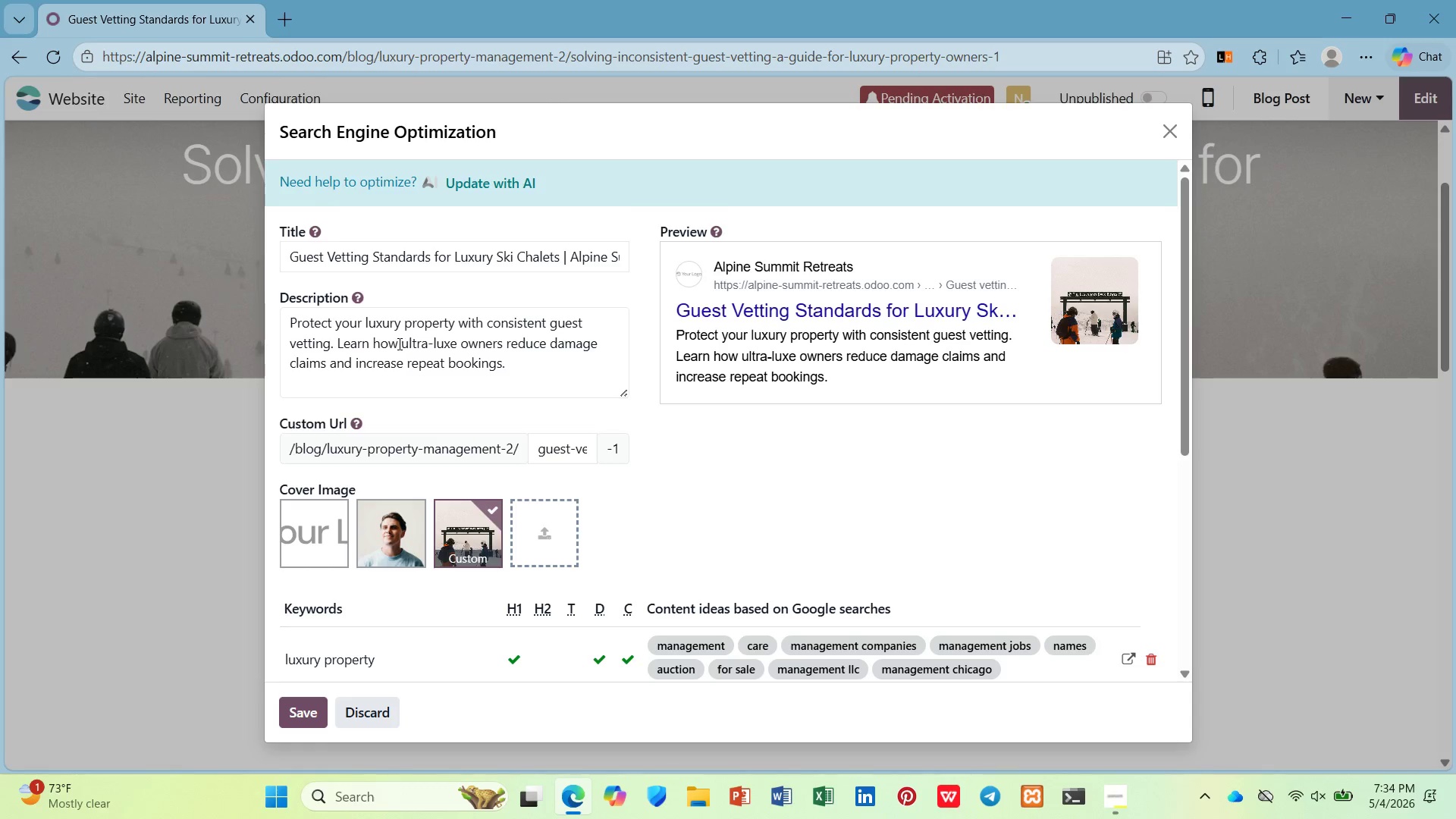 
left_click_drag(start_coordinate=[400, 343], to_coordinate=[504, 351])
 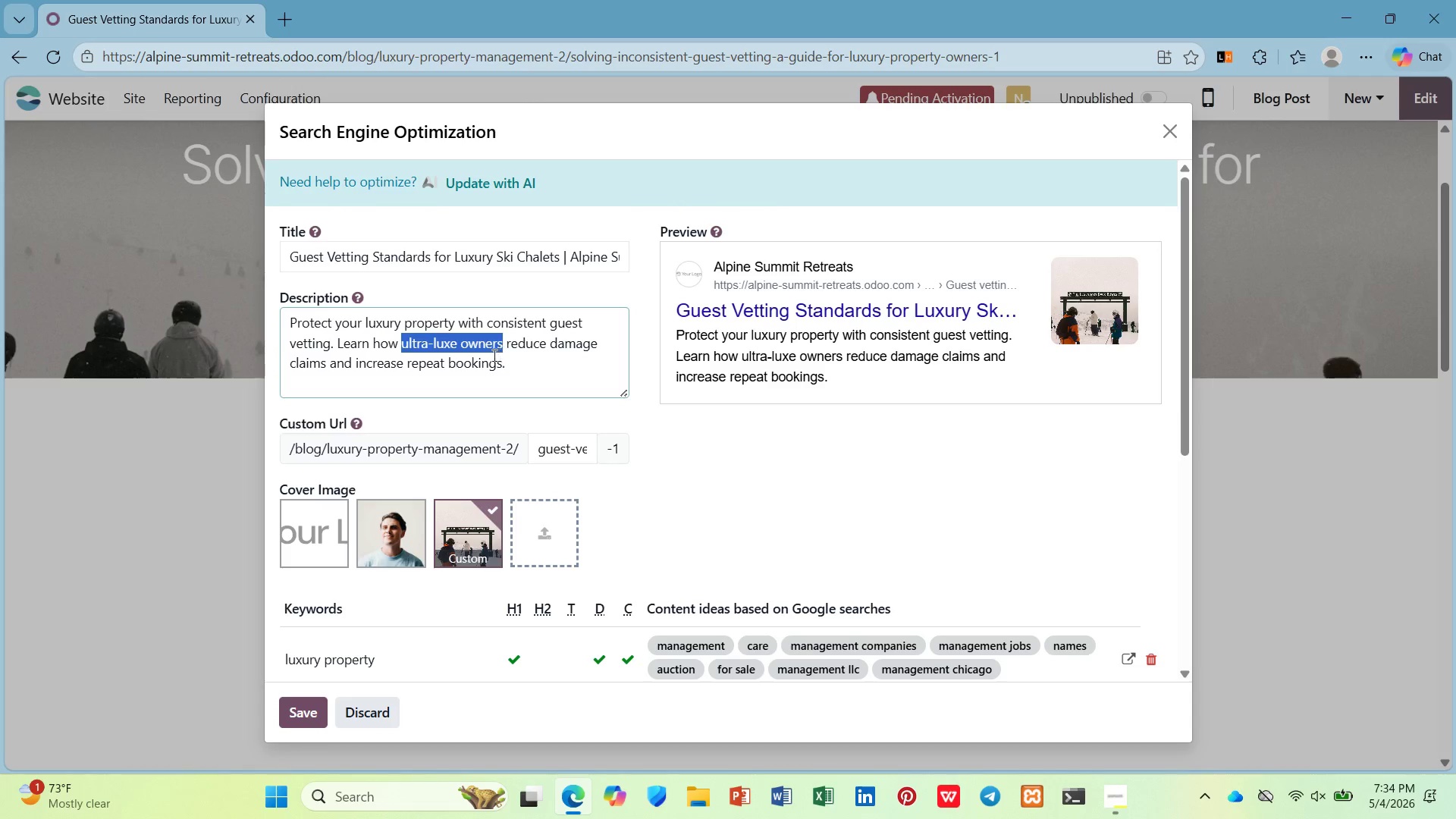 
key(Control+C)
 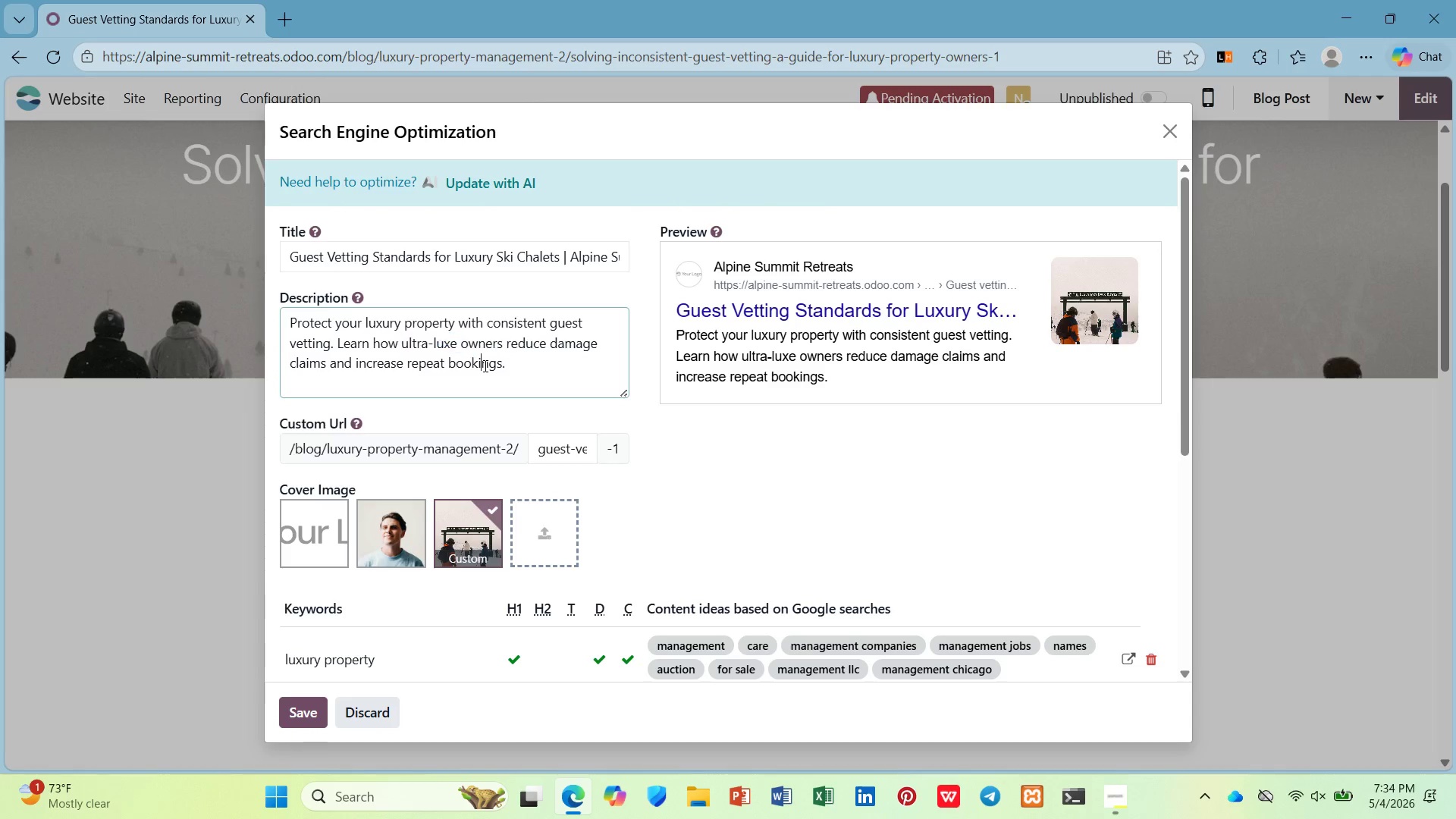 
left_click([484, 366])
 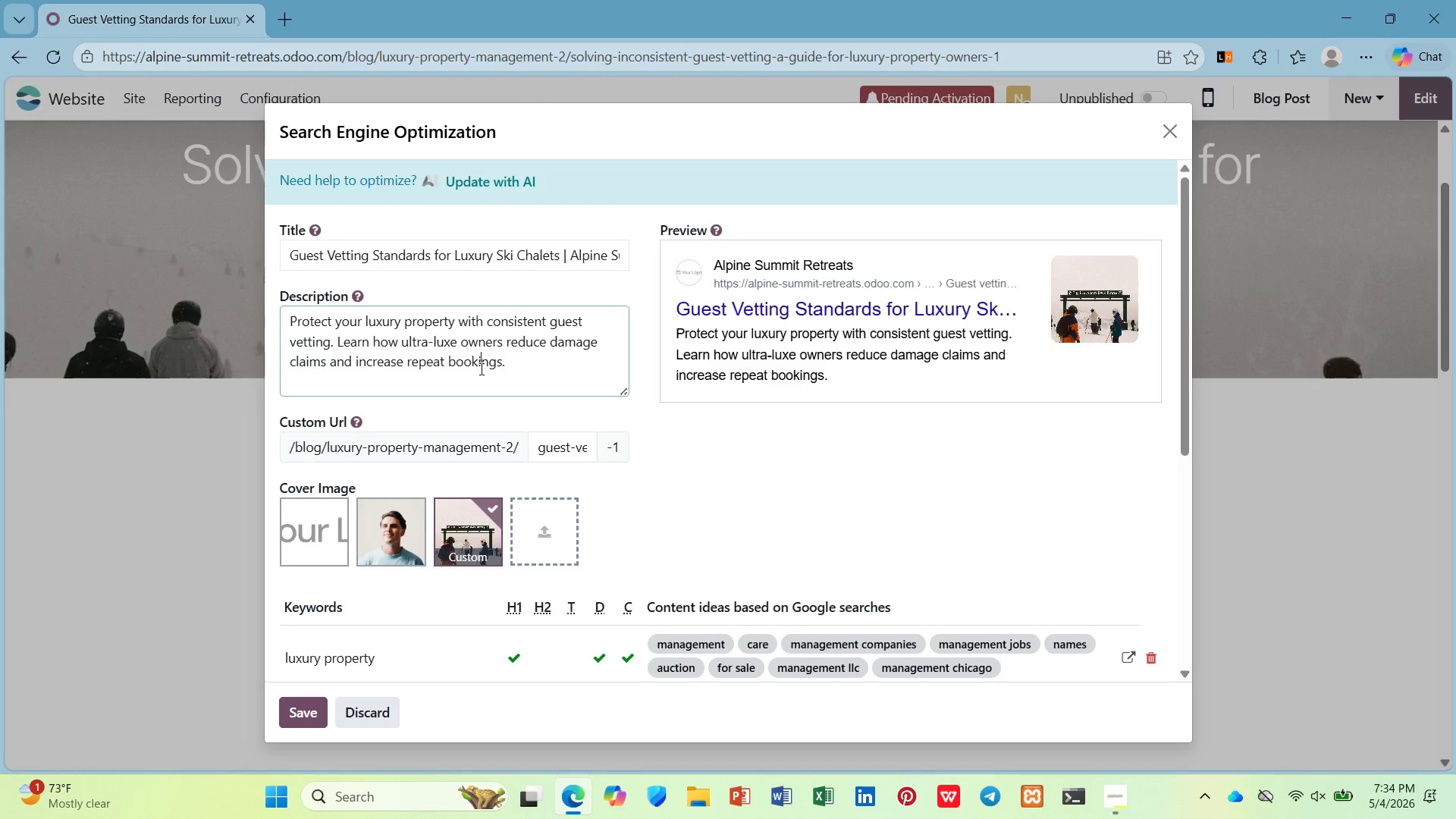 
scroll: coordinate [475, 372], scroll_direction: down, amount: 4.0
 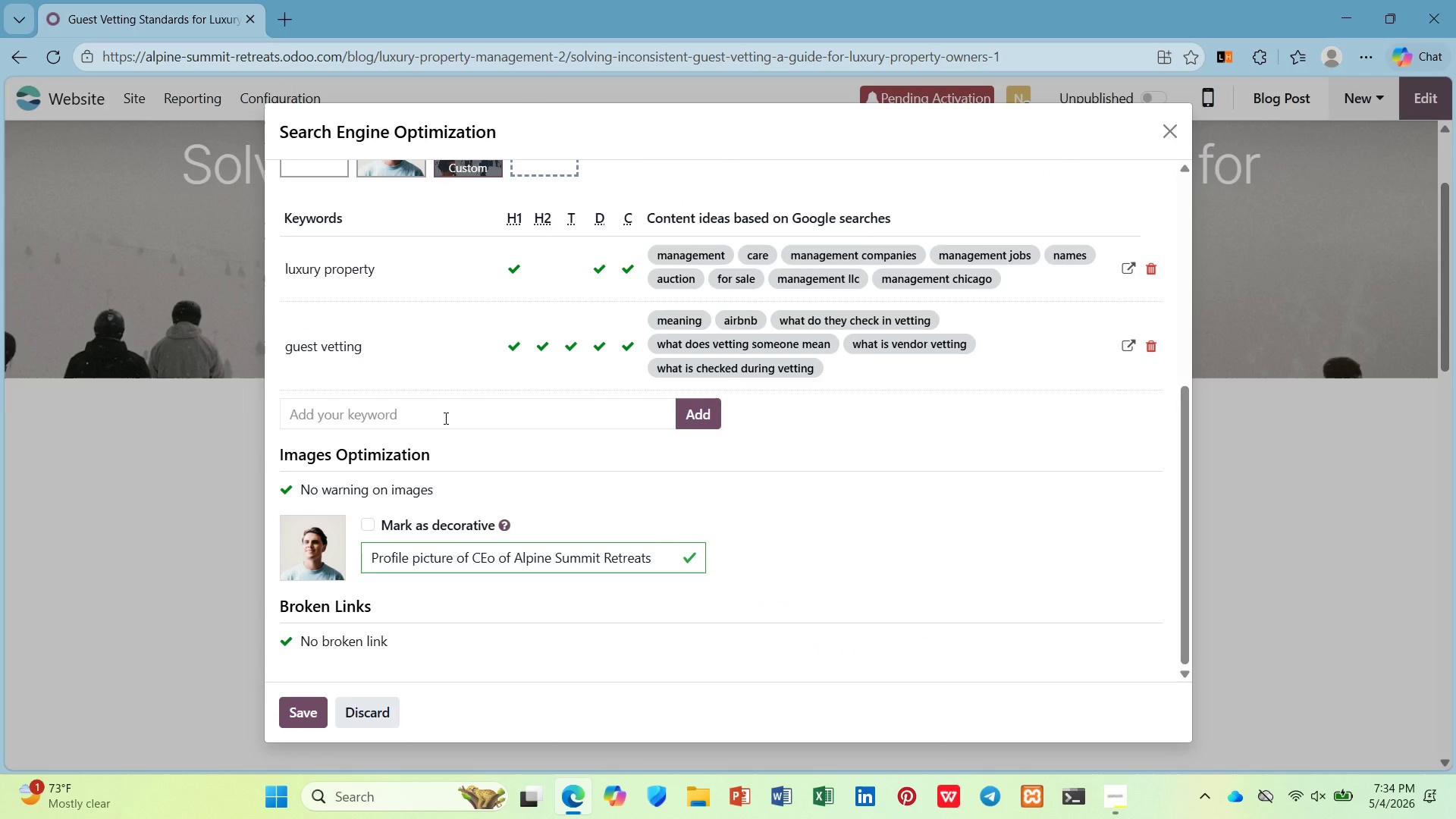 
left_click([444, 418])
 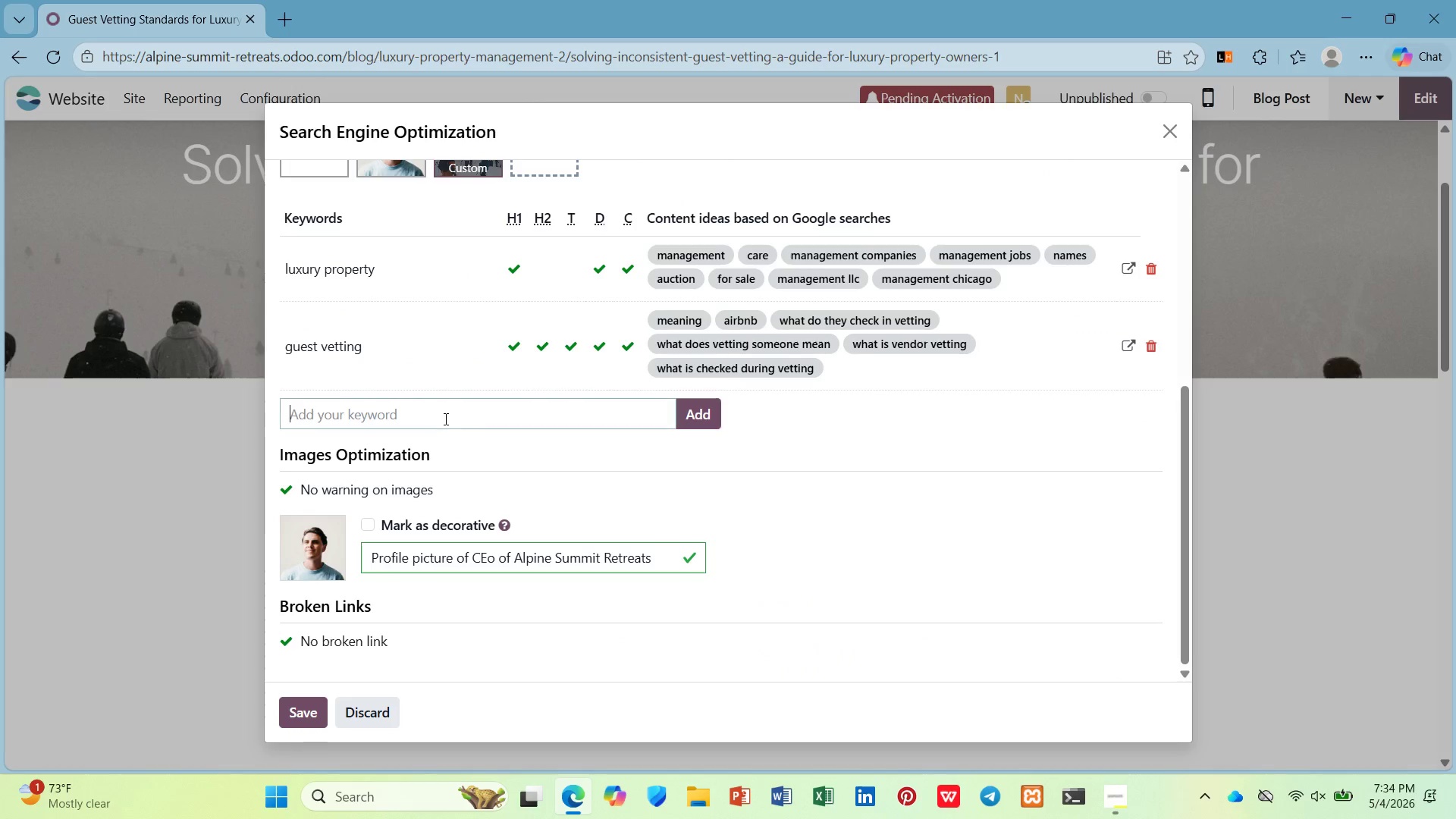 
key(Control+V)
 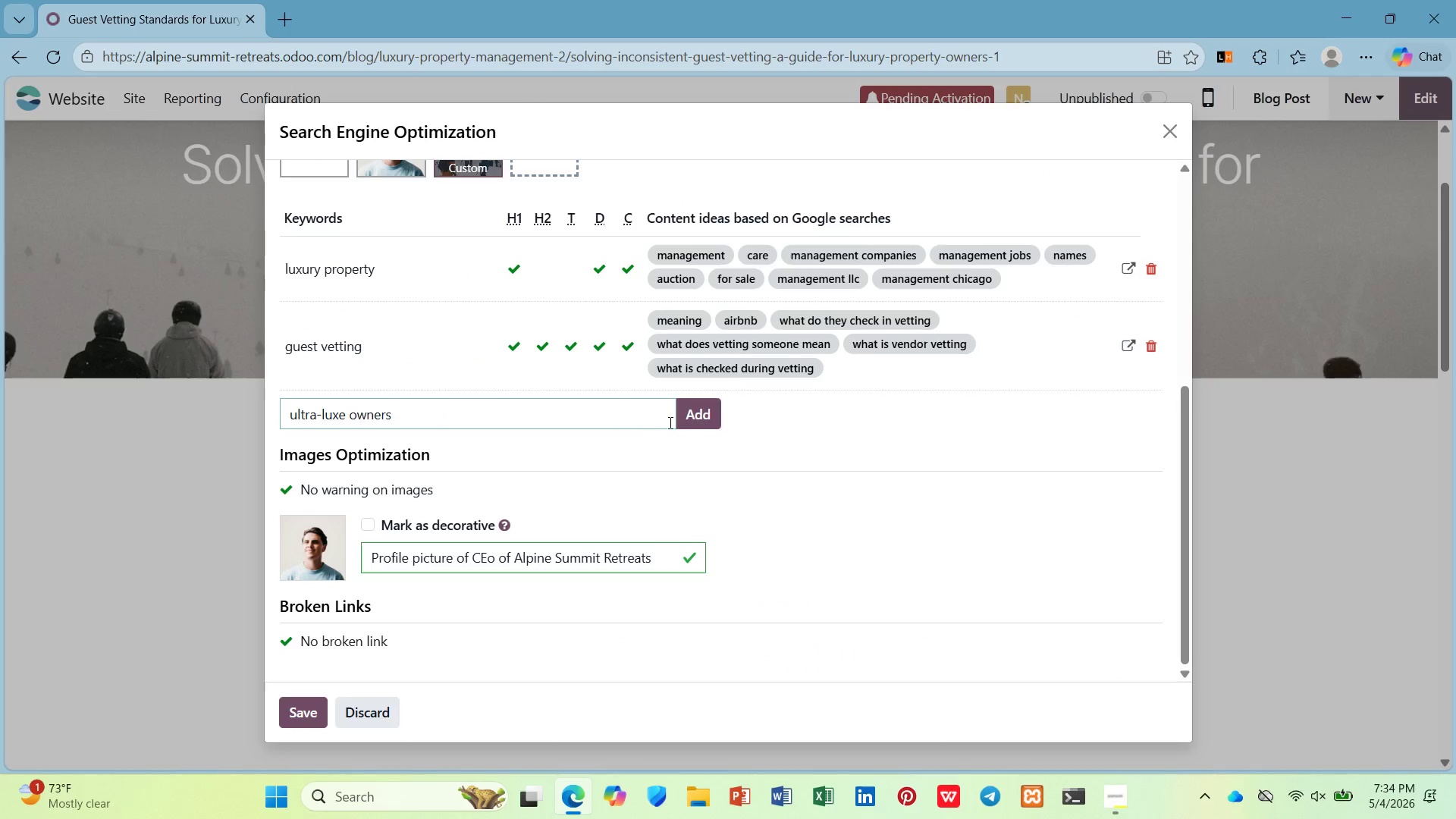 
left_click([699, 421])
 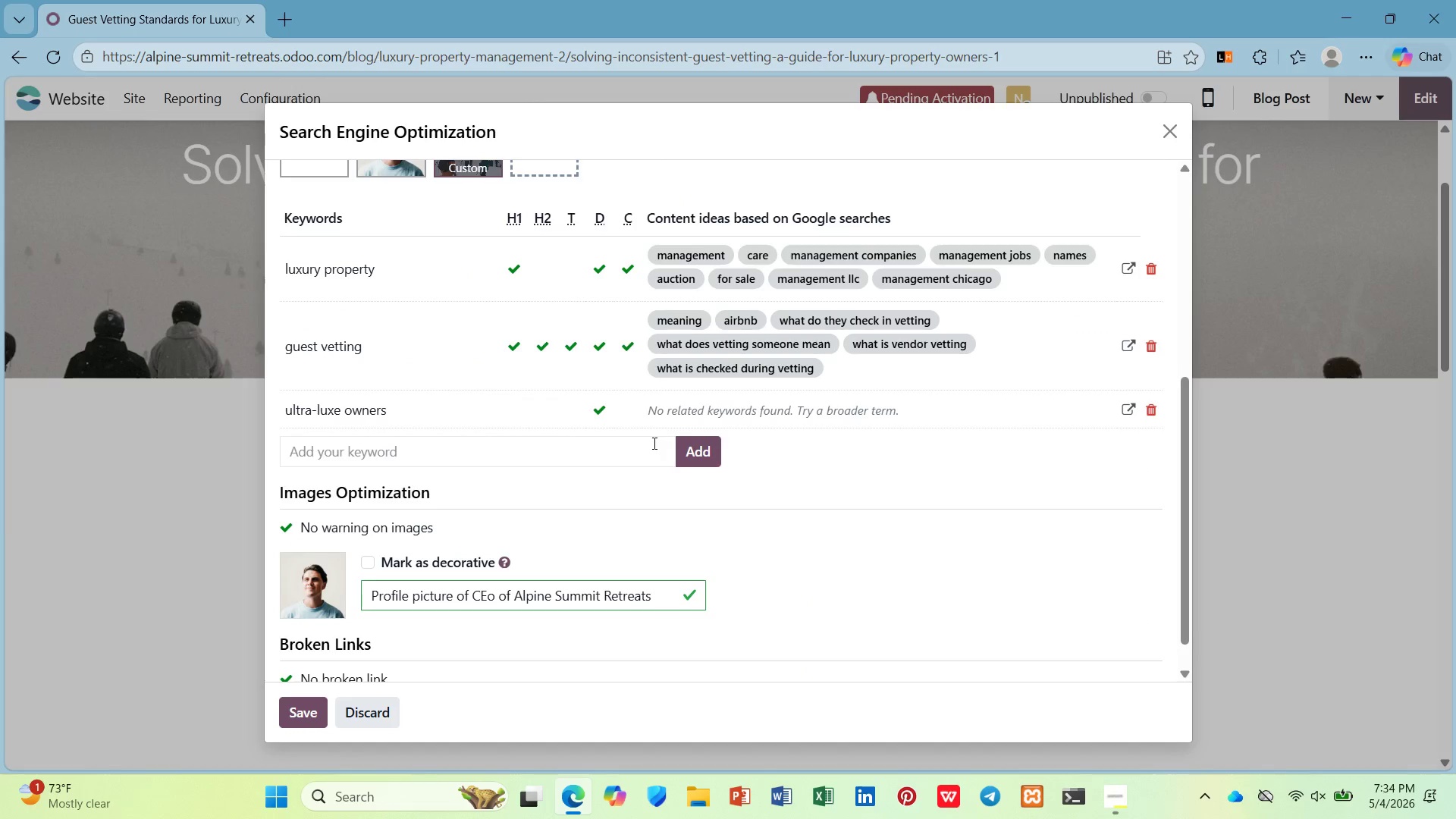 
scroll: coordinate [649, 444], scroll_direction: up, amount: 6.0
 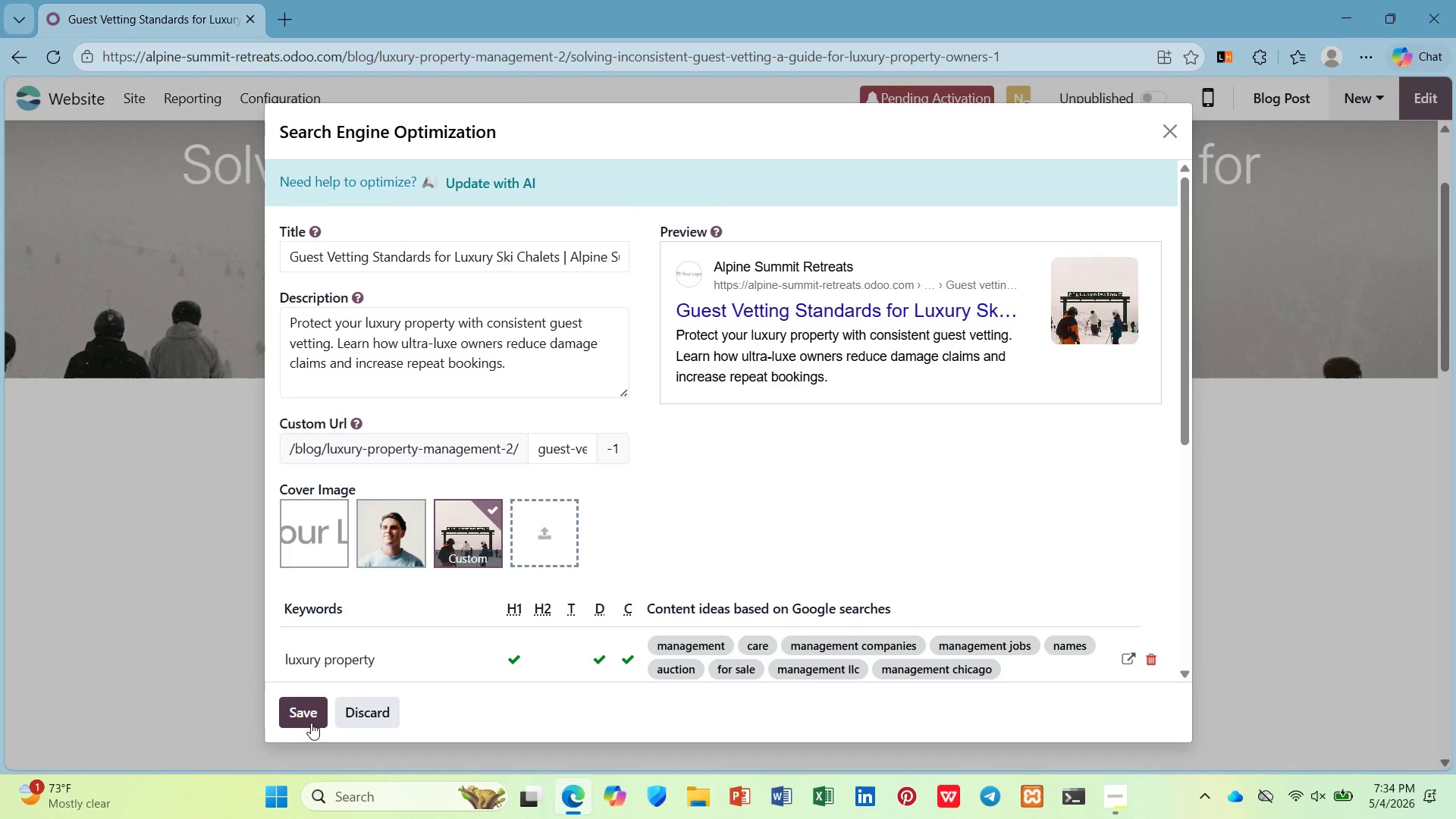 
left_click([304, 713])
 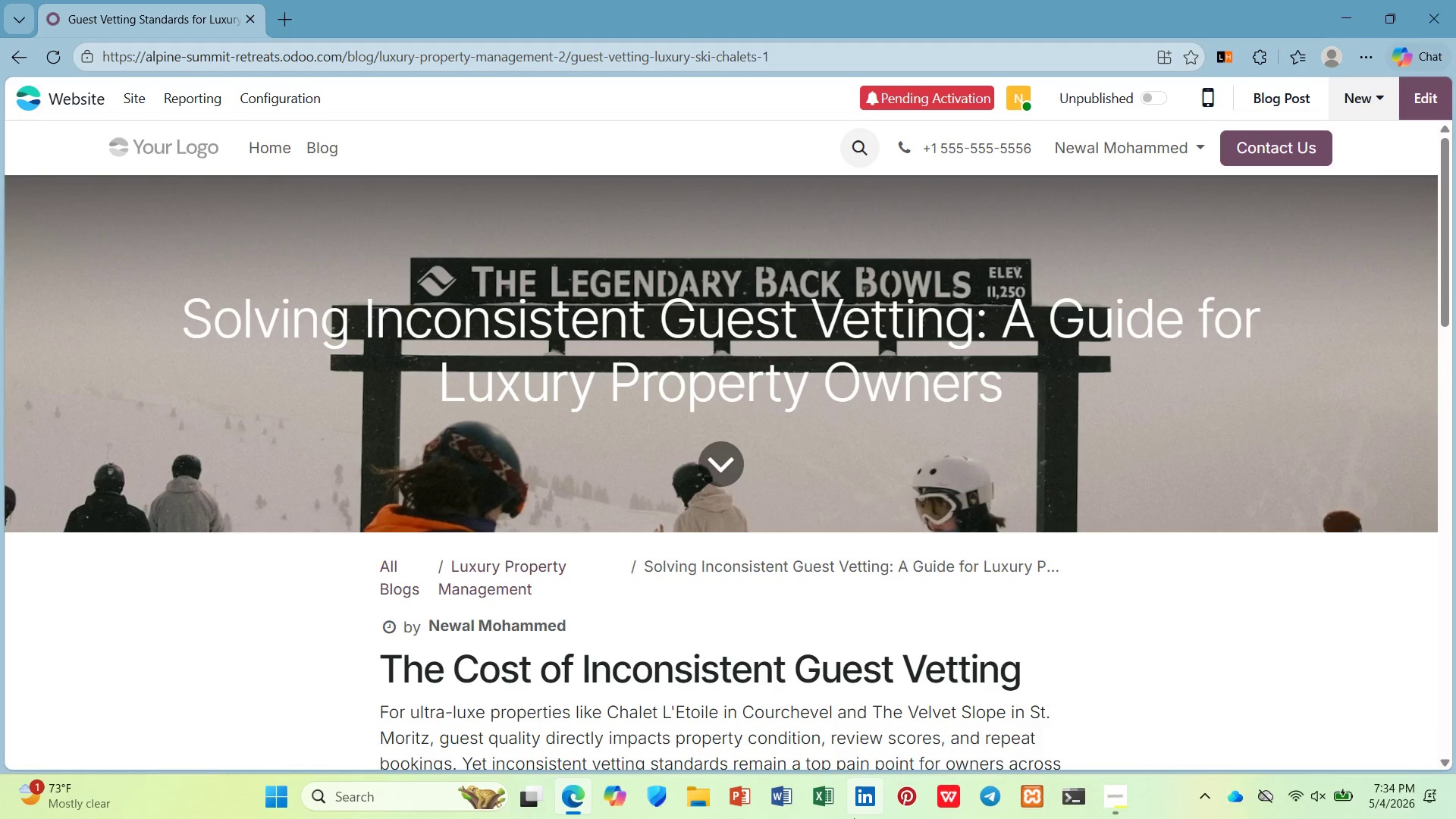 
wait(6.7)
 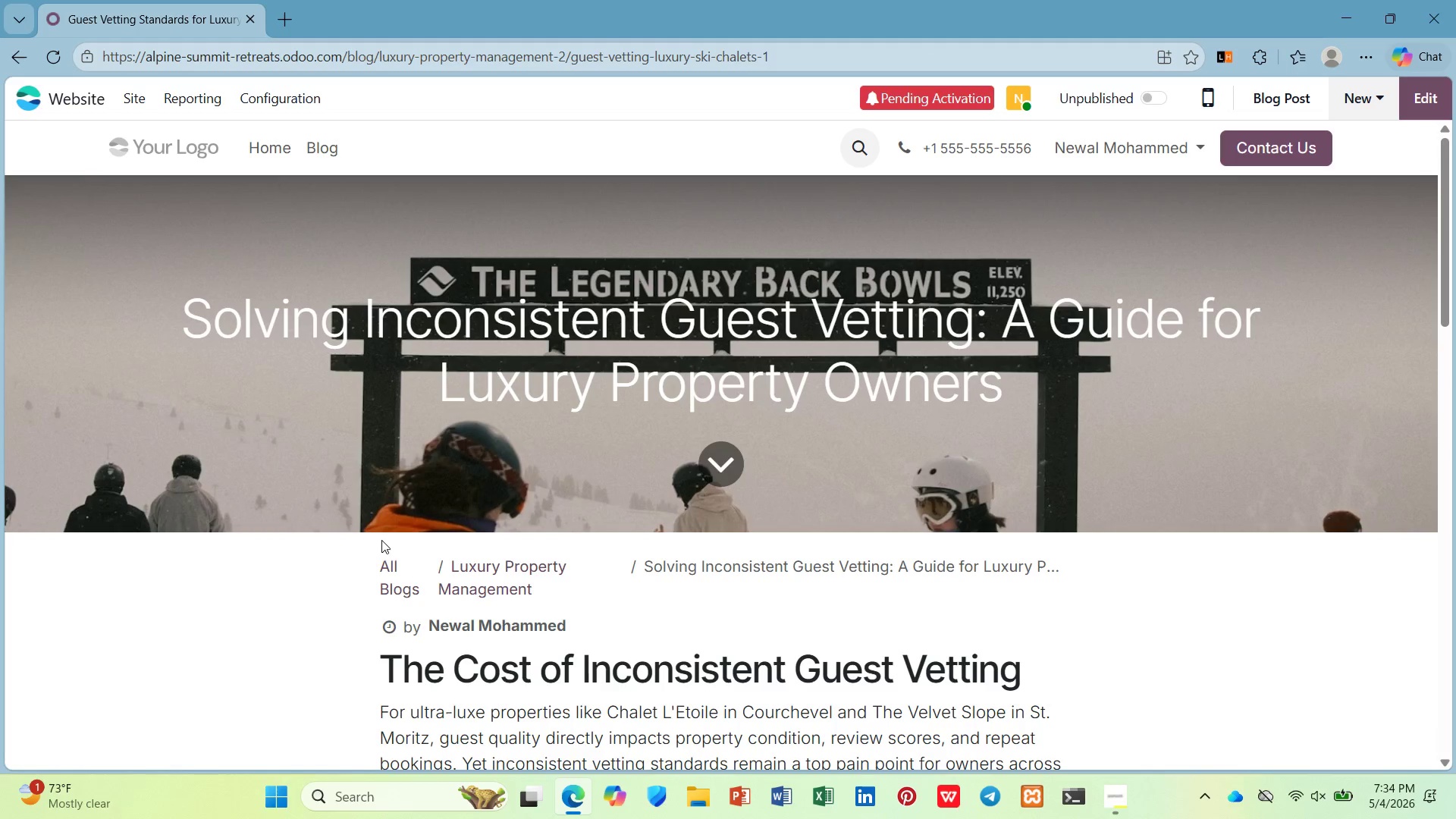 
left_click([1122, 793])